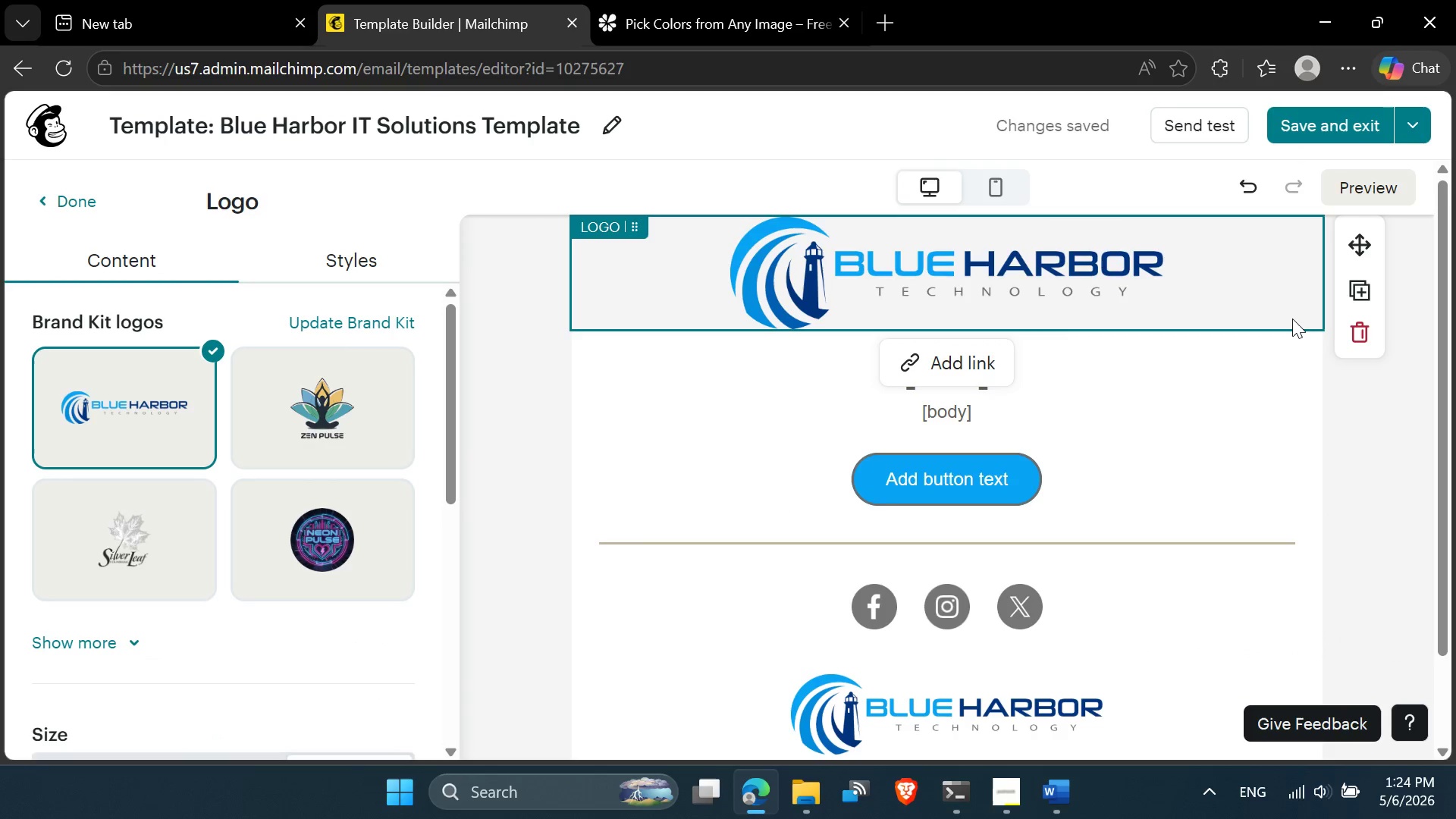 
left_click([910, 543])
 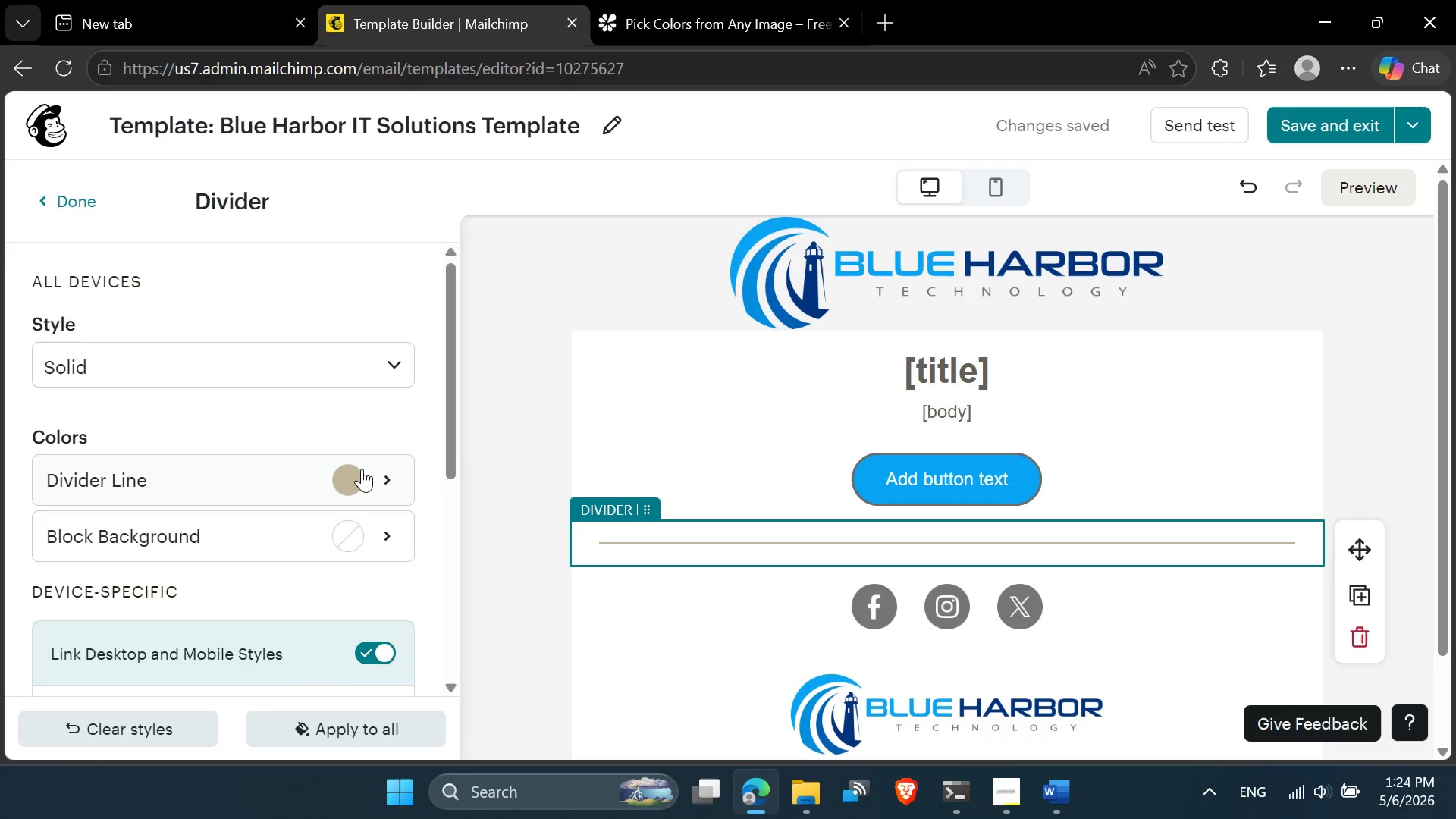 
left_click([353, 472])
 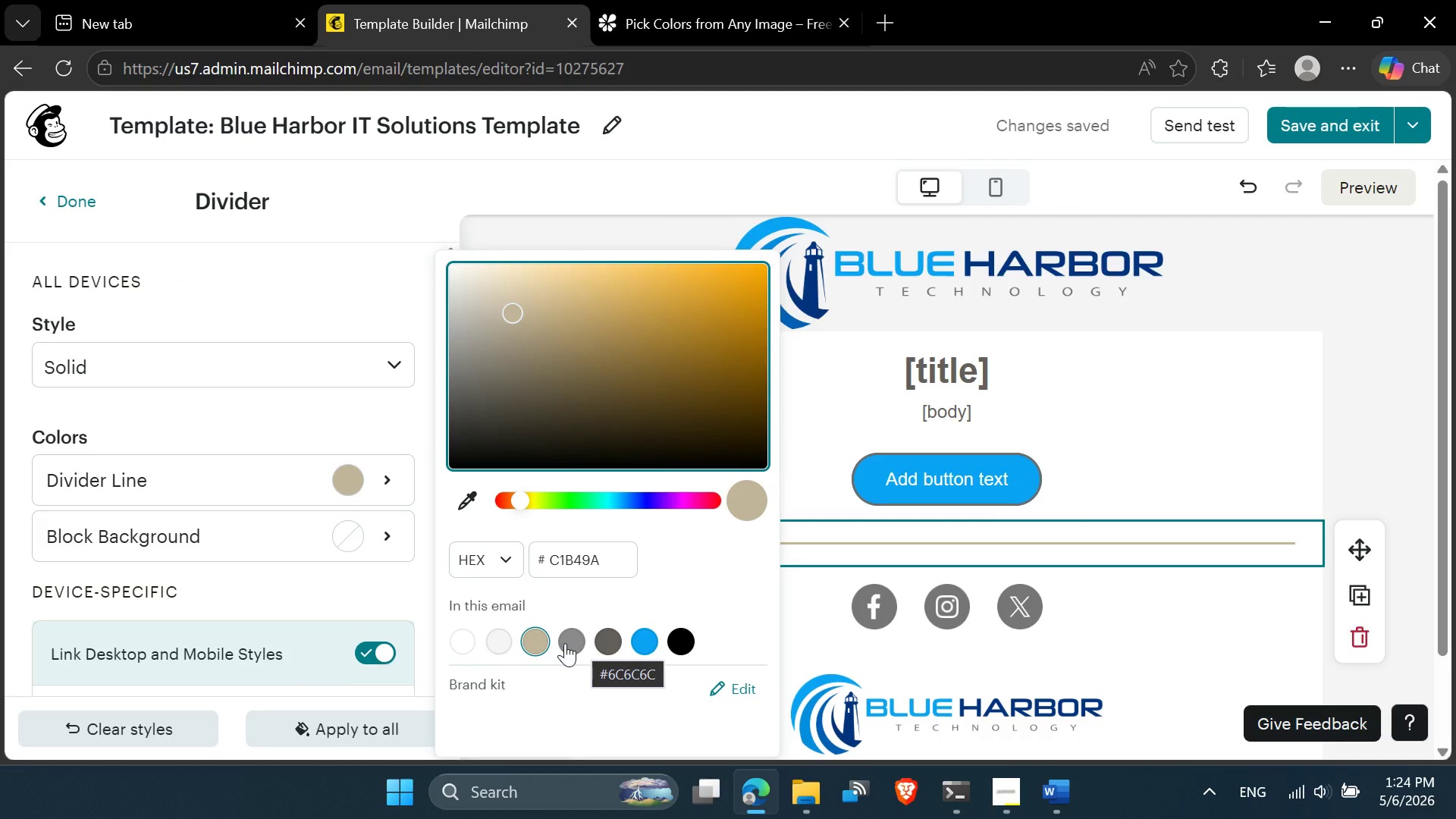 
left_click([565, 643])
 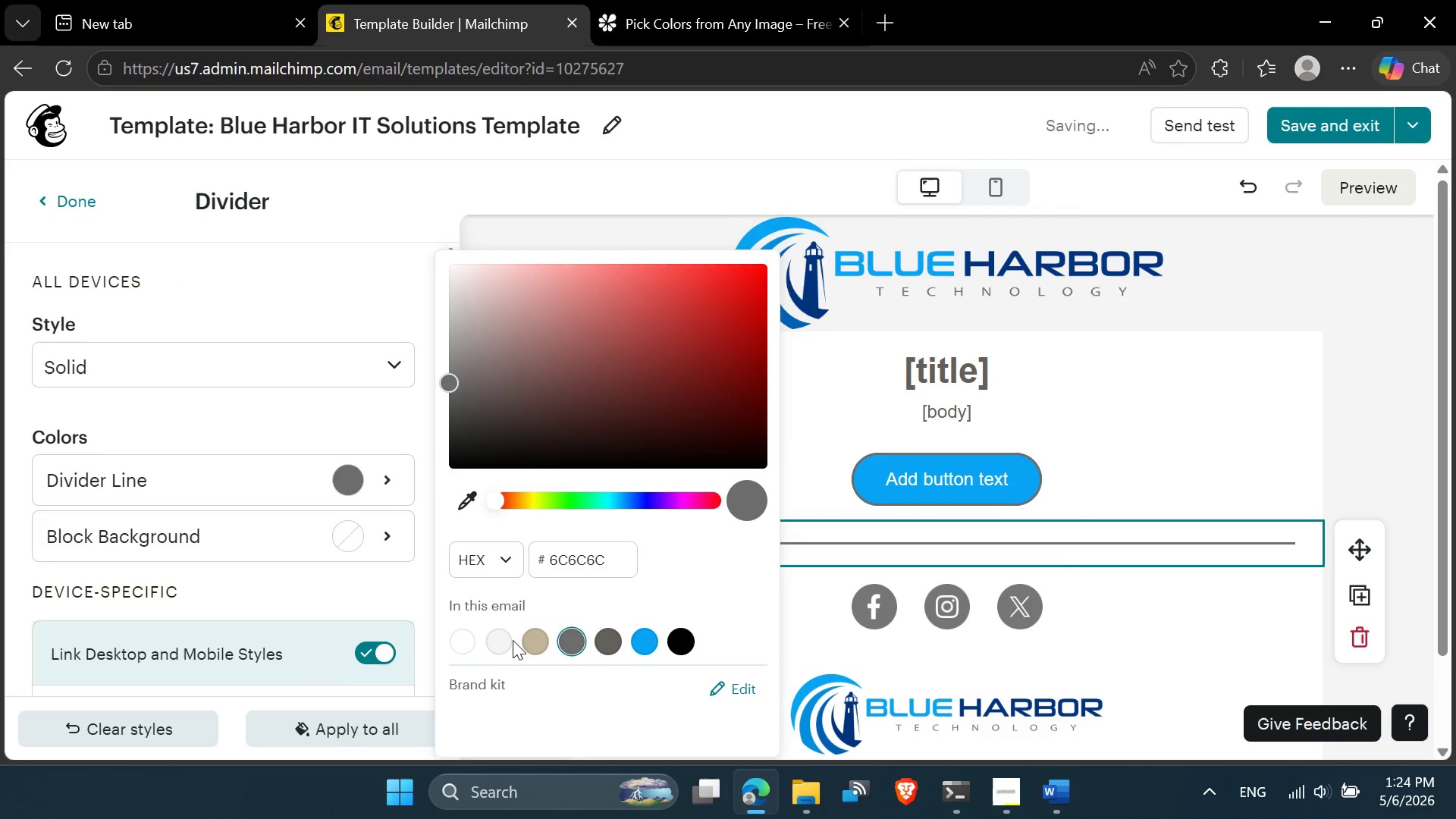 
left_click([504, 639])
 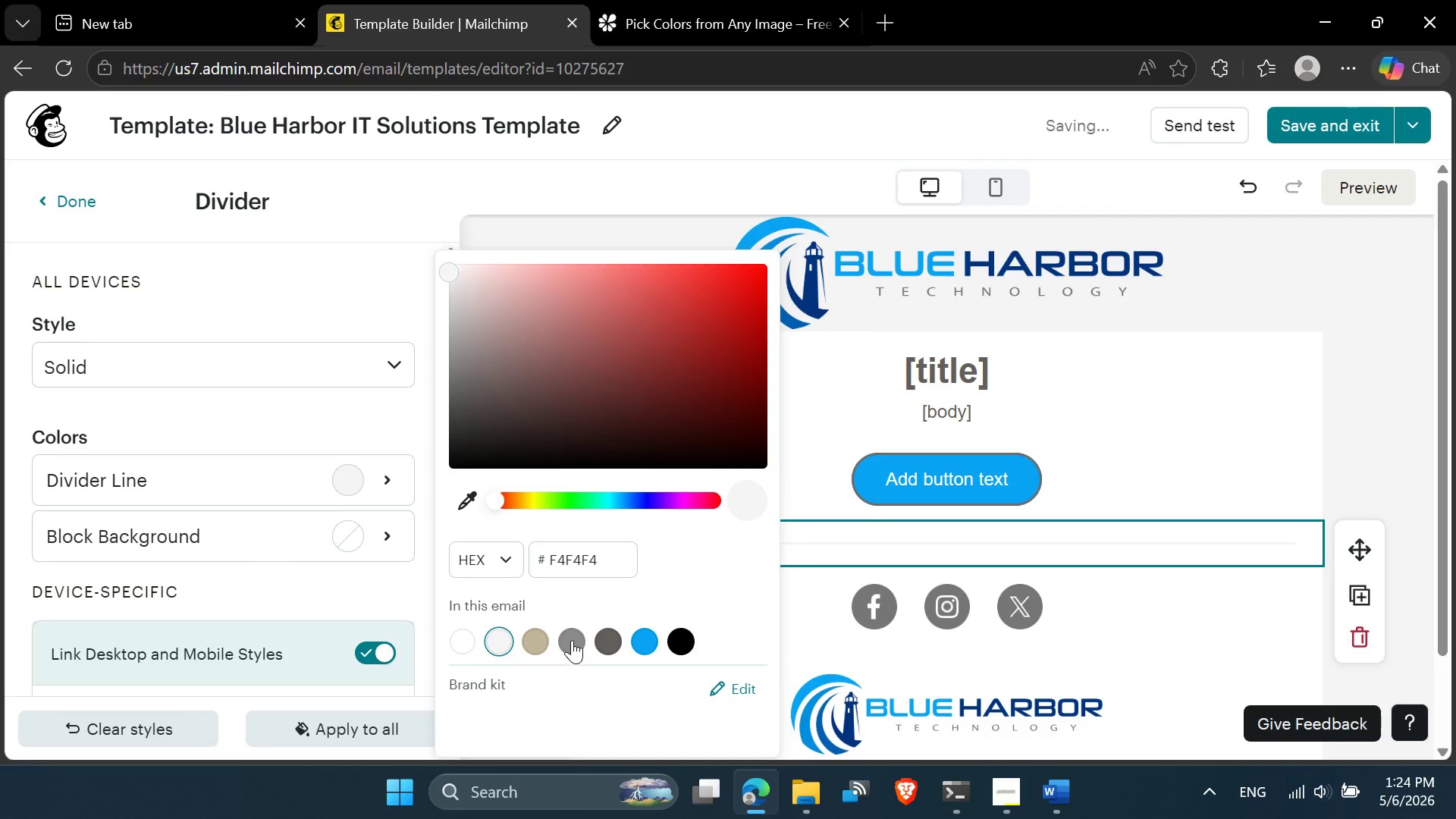 
left_click([1046, 381])
 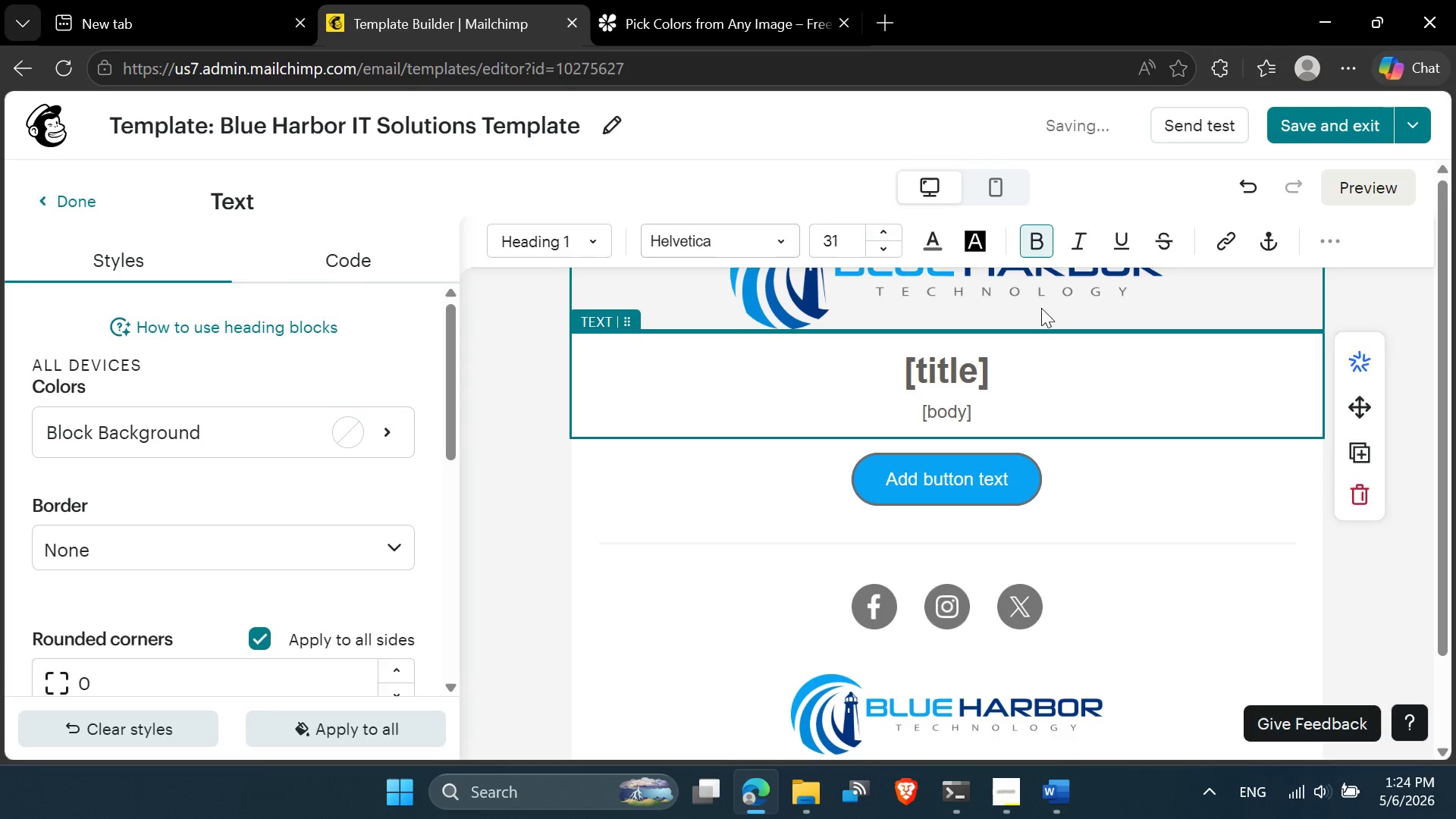 
left_click([1017, 416])
 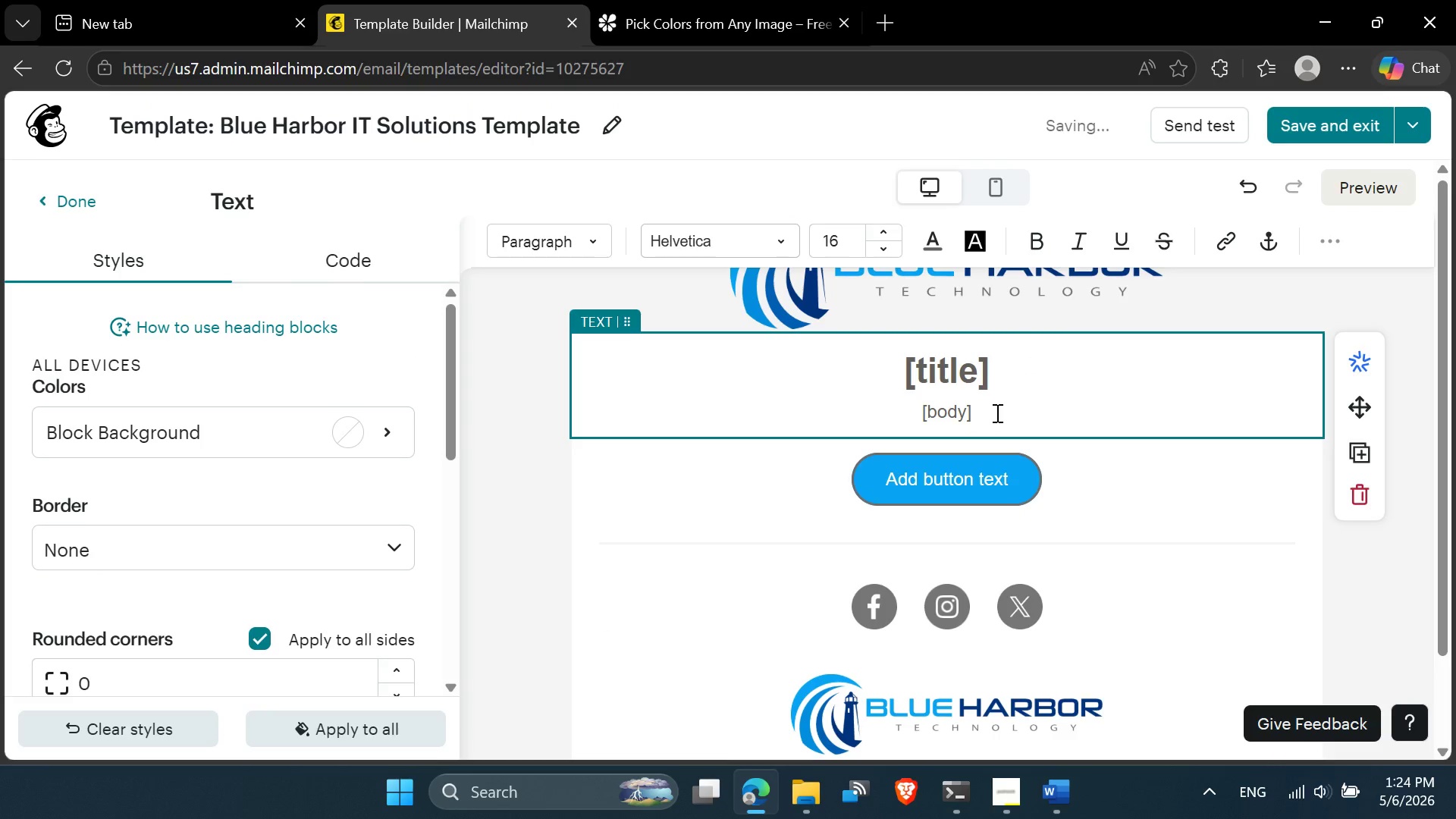 
left_click_drag(start_coordinate=[990, 413], to_coordinate=[814, 343])
 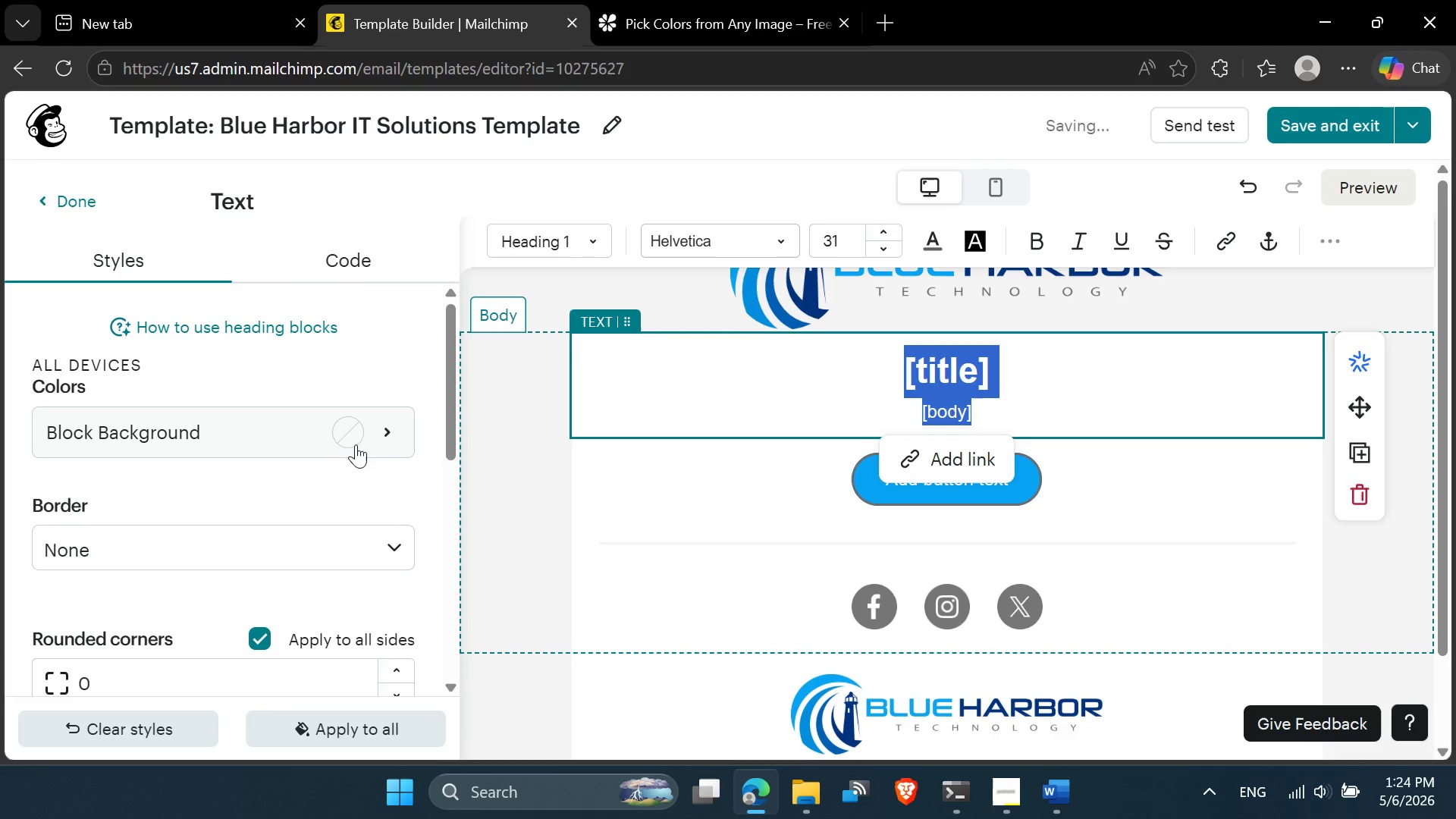 
left_click([344, 444])
 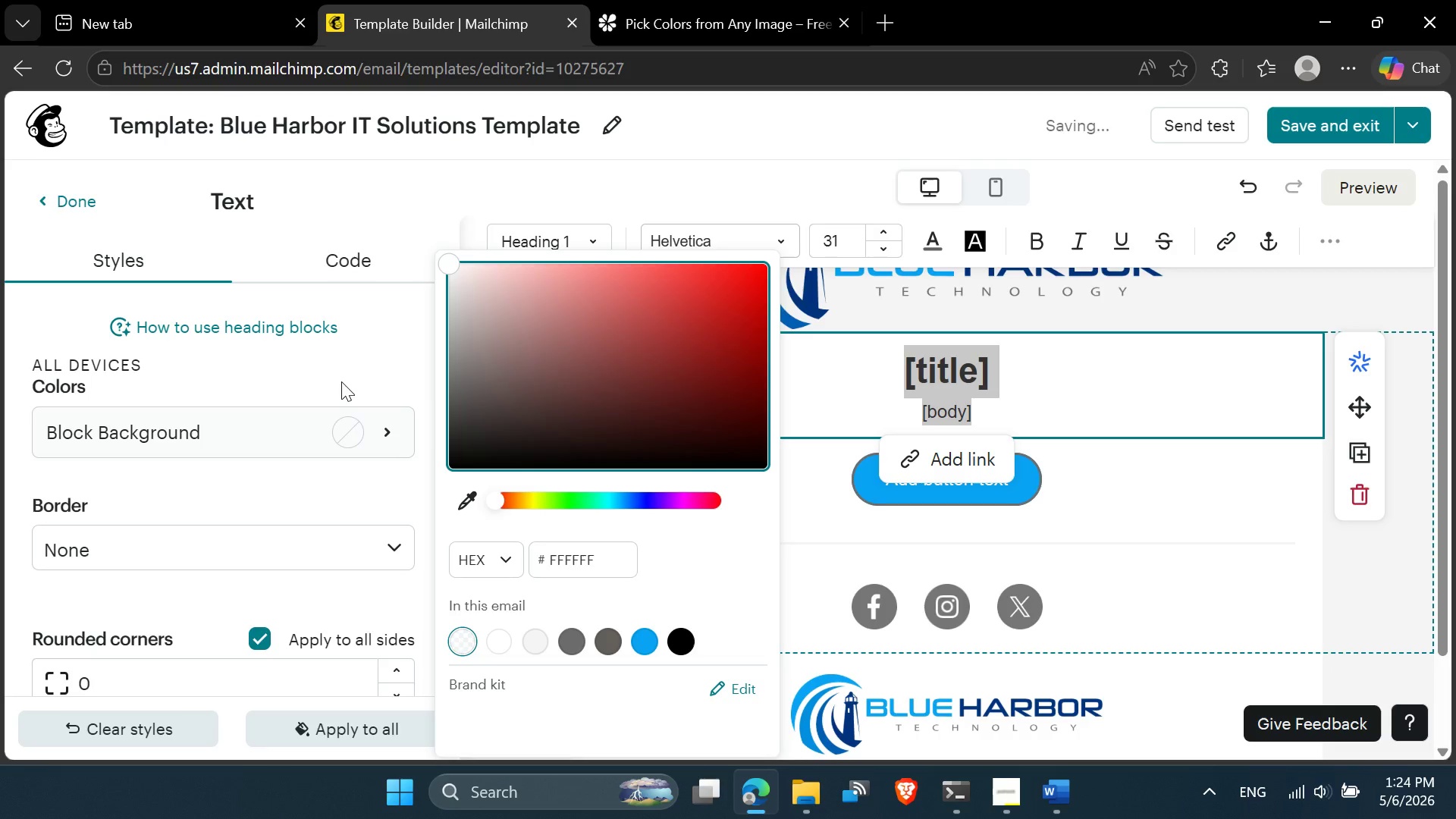 
left_click([341, 381])
 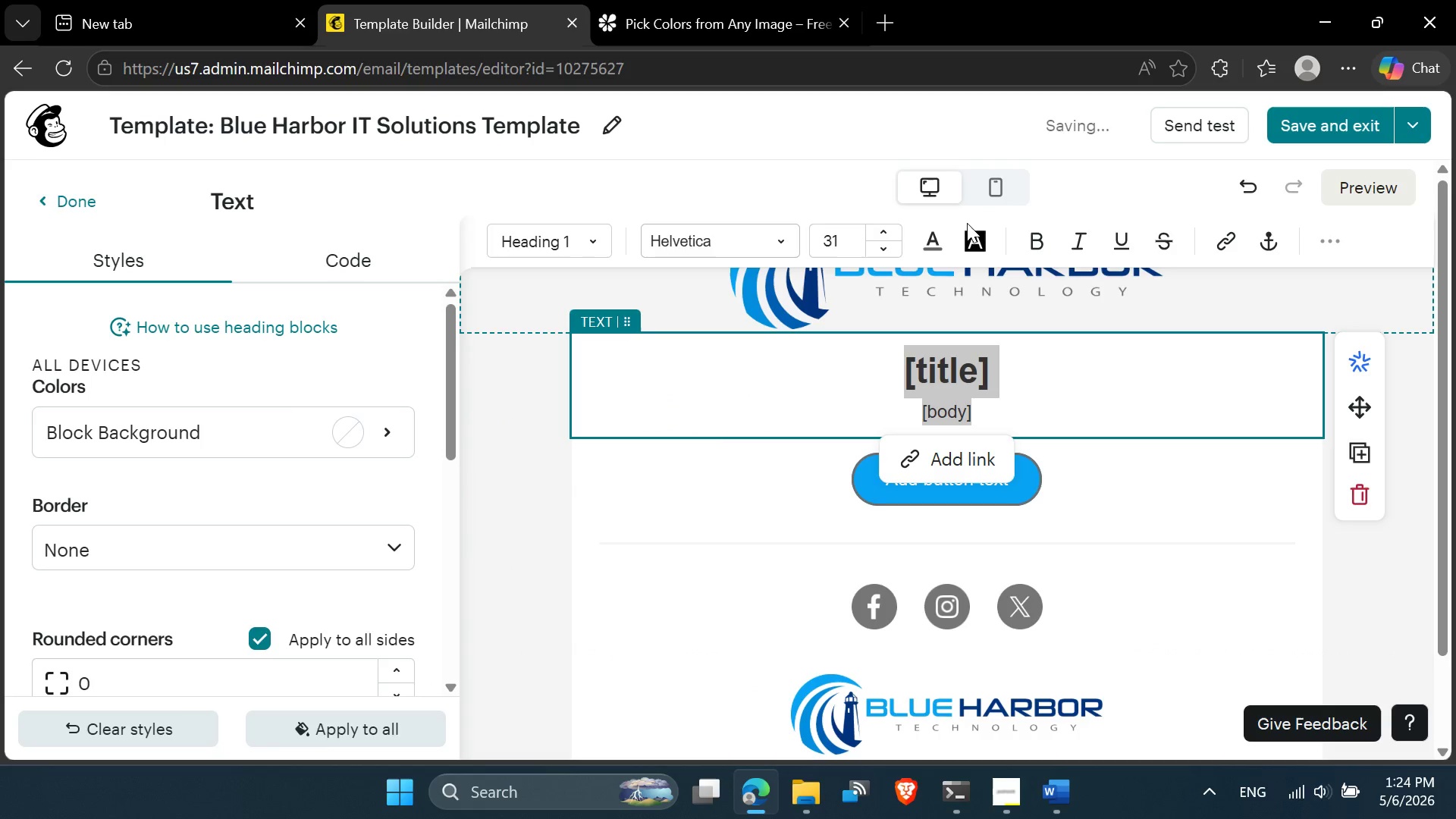 
left_click([942, 234])
 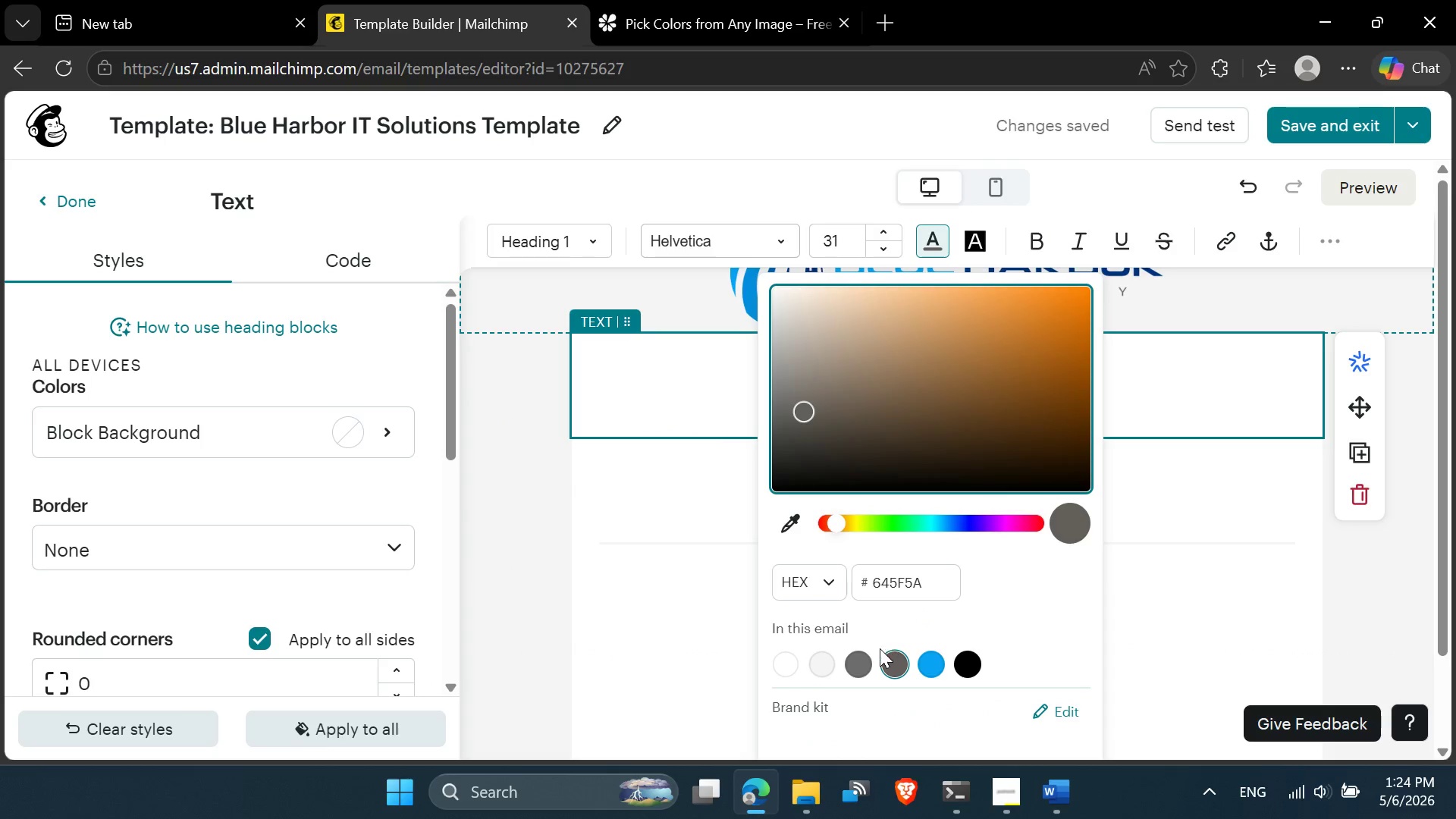 
left_click([862, 657])
 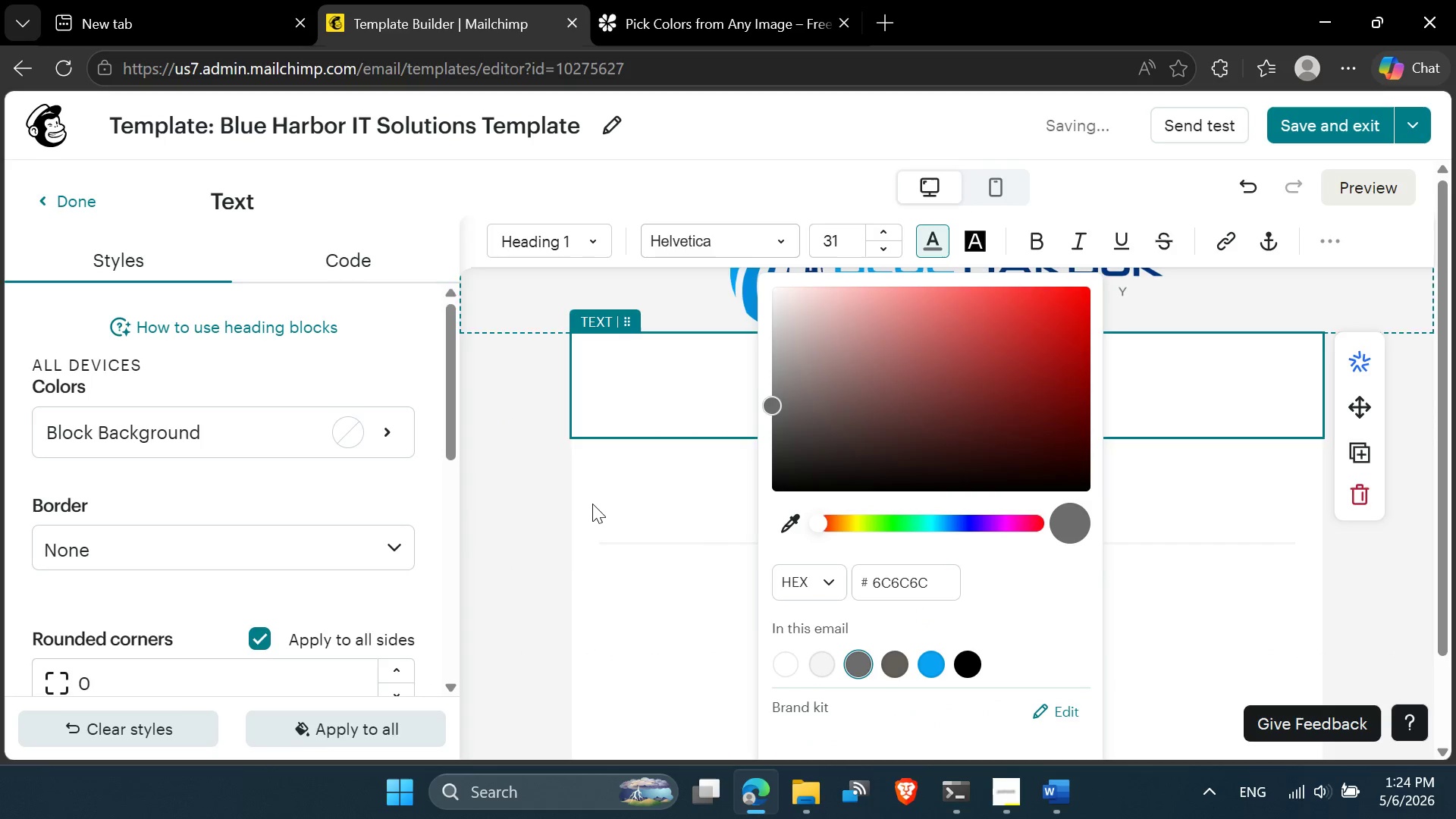 
left_click([592, 503])
 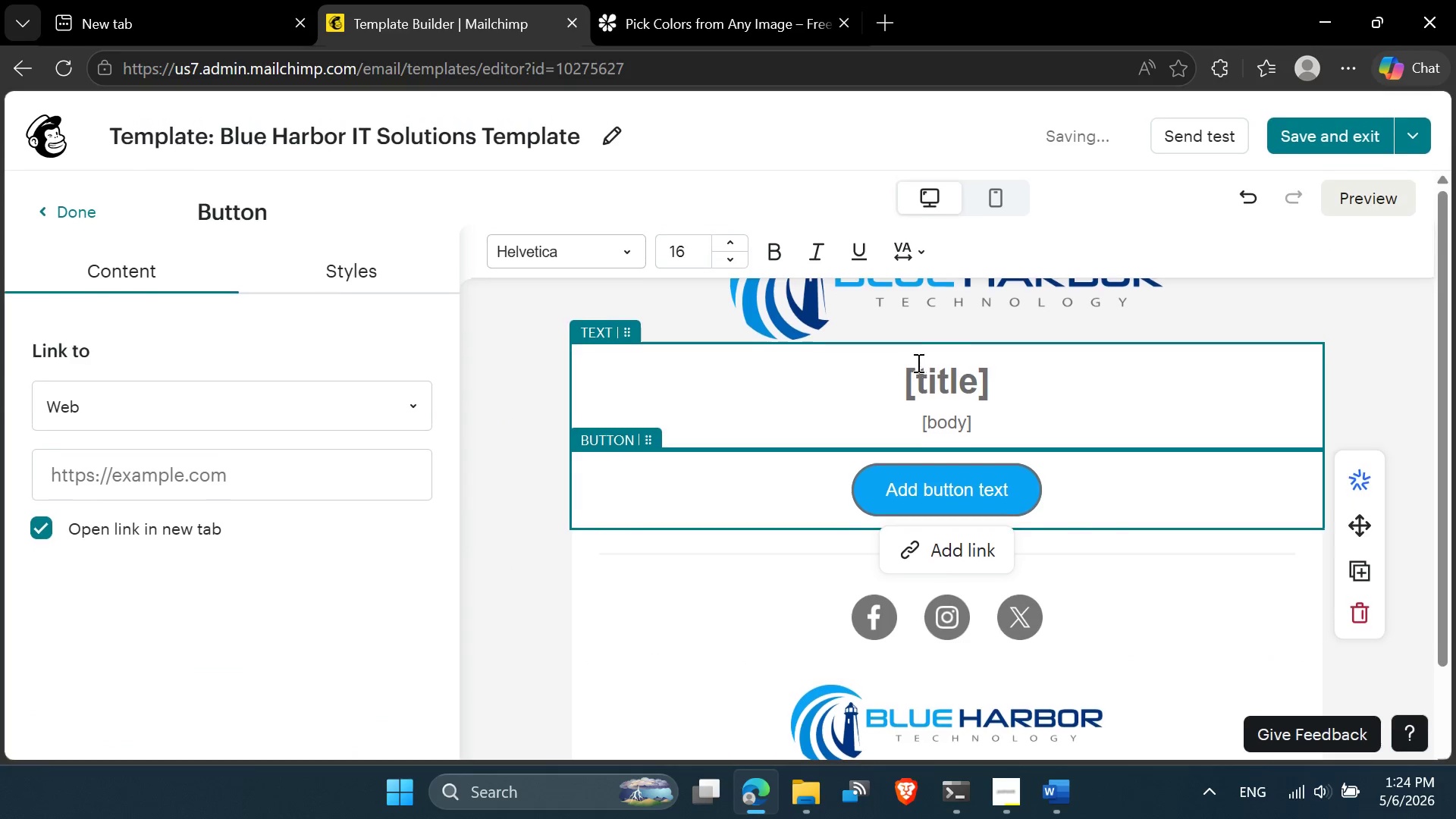 
left_click([1009, 391])
 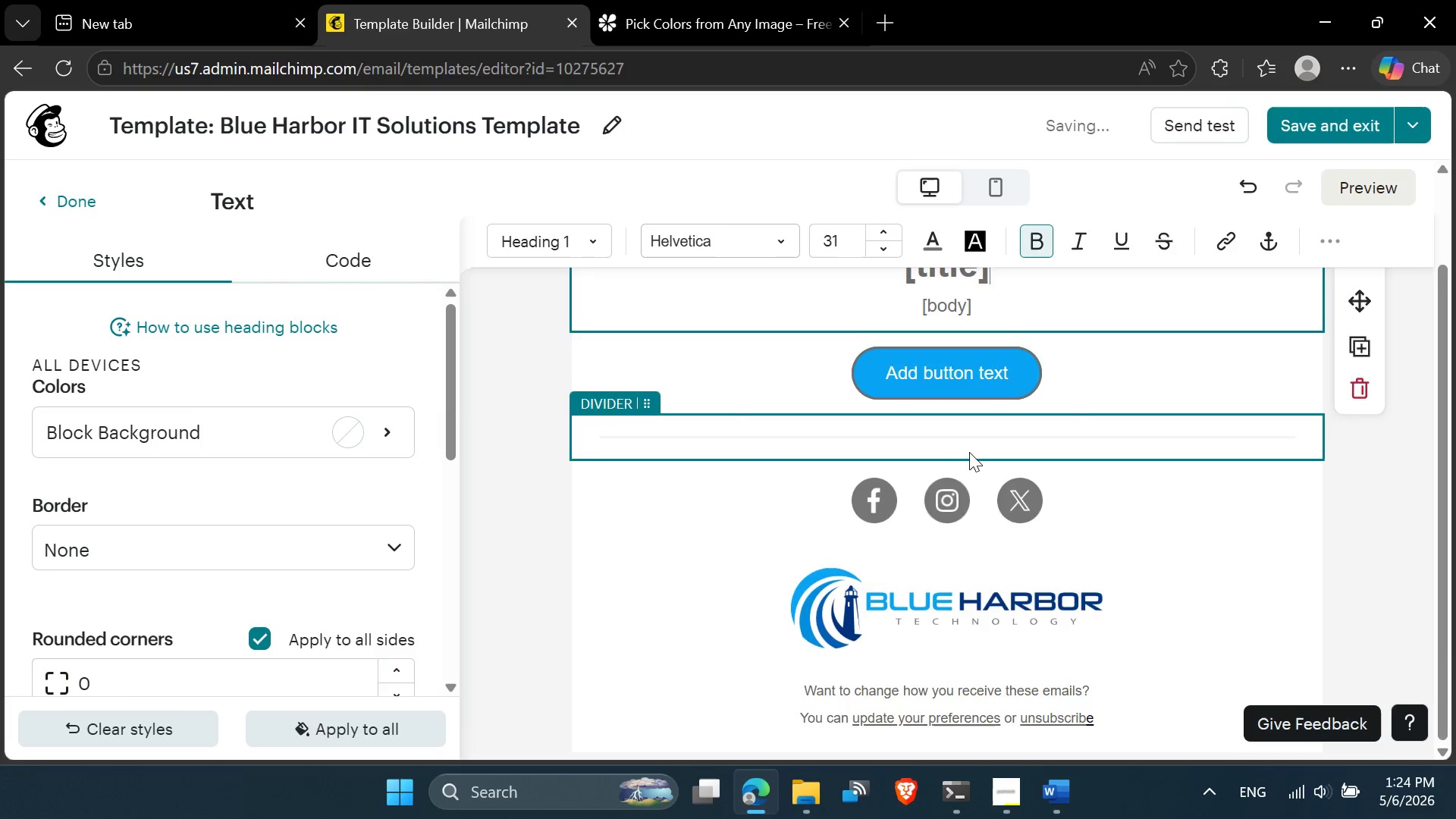 
wait(6.02)
 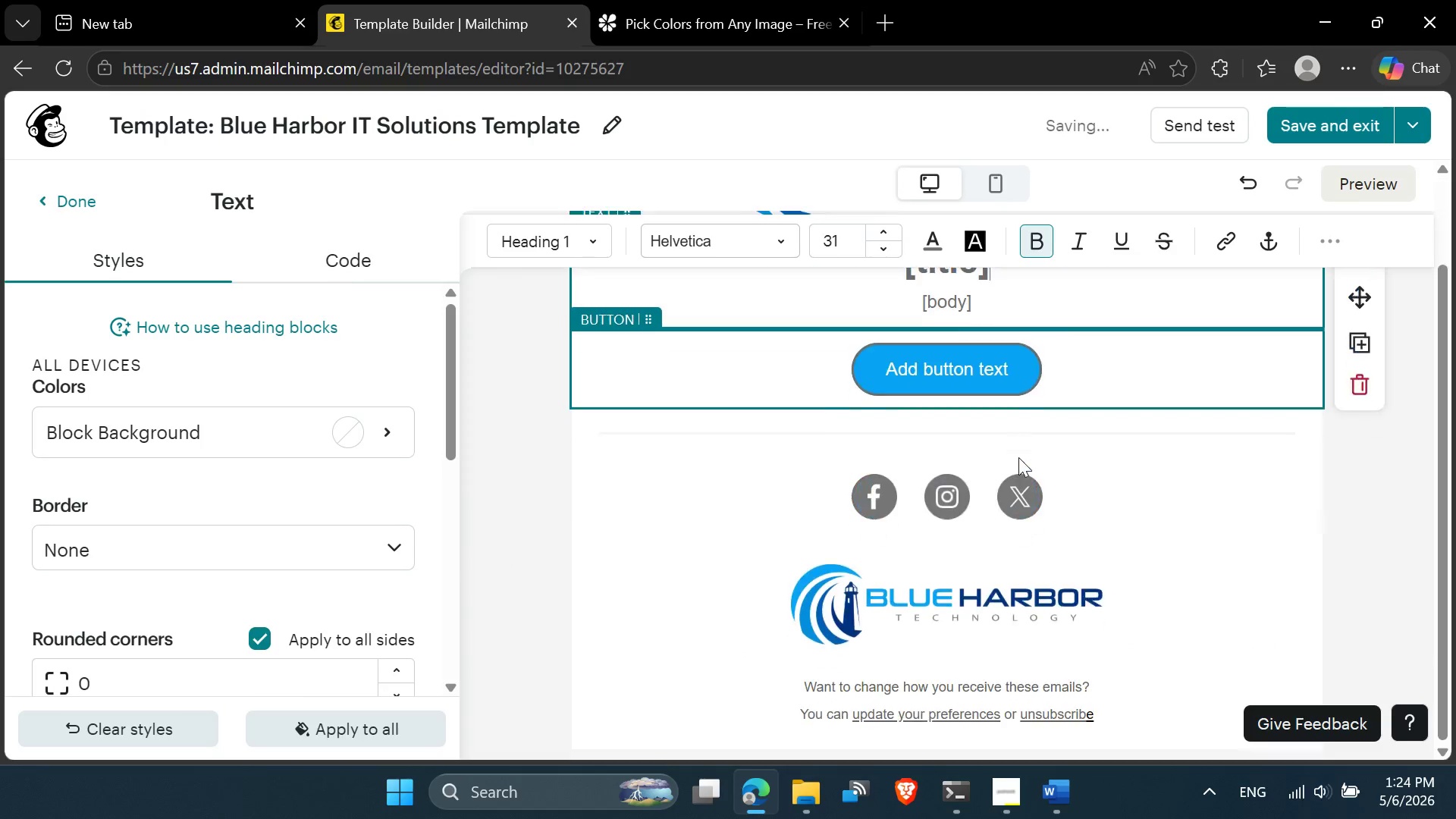 
left_click([1321, 555])
 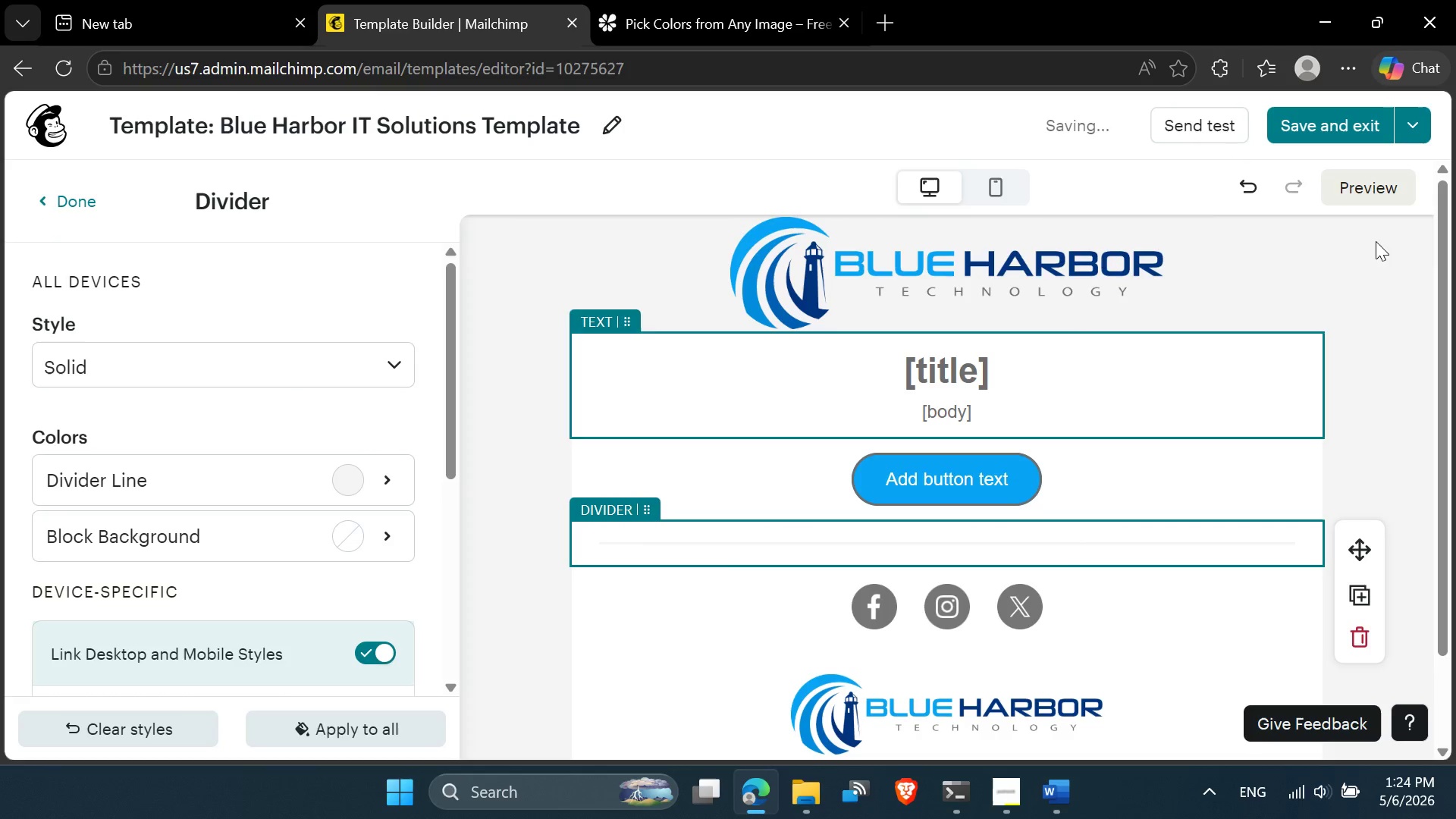 
left_click([1361, 186])
 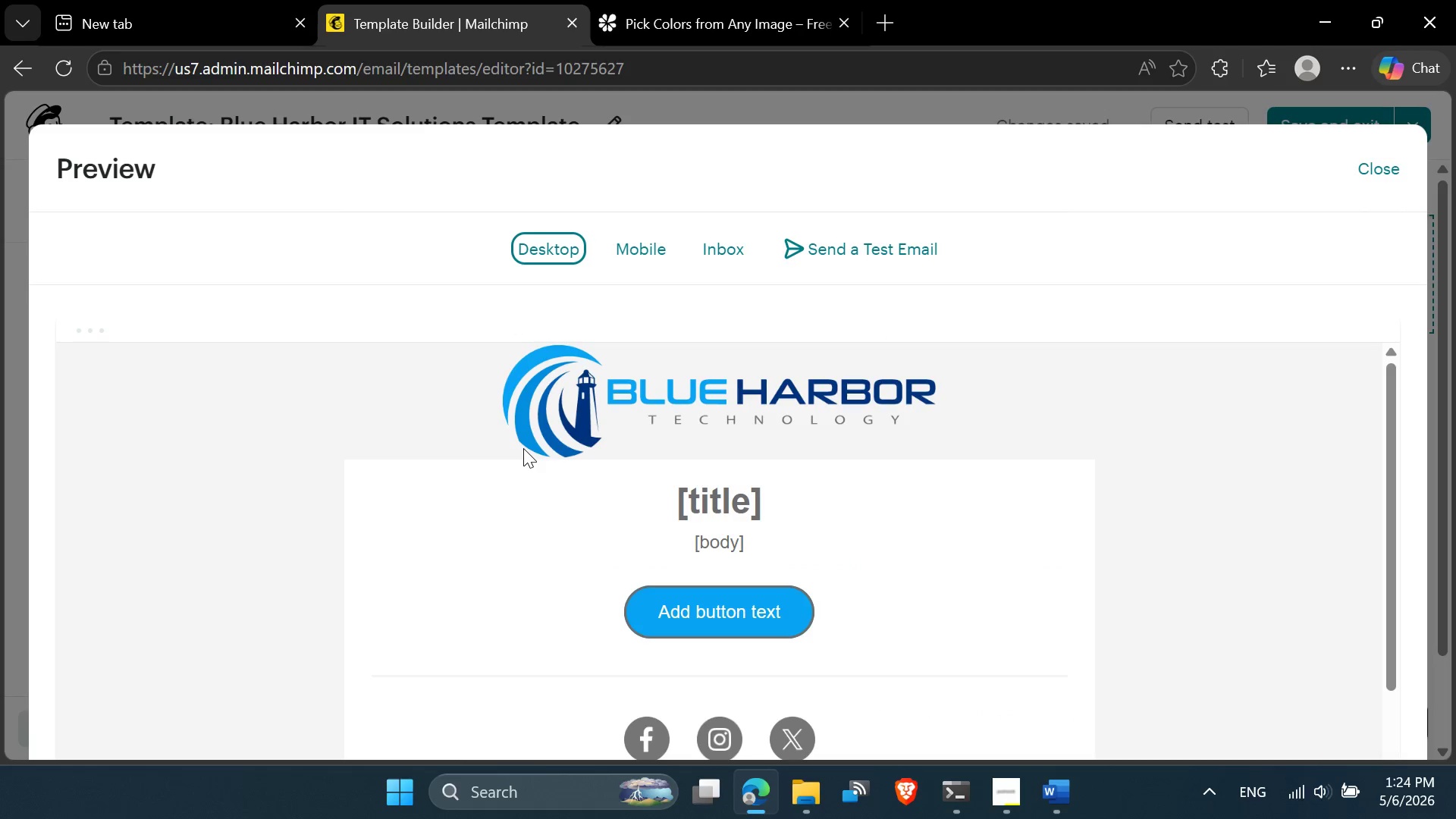 
scroll: coordinate [523, 448], scroll_direction: down, amount: 1.0
 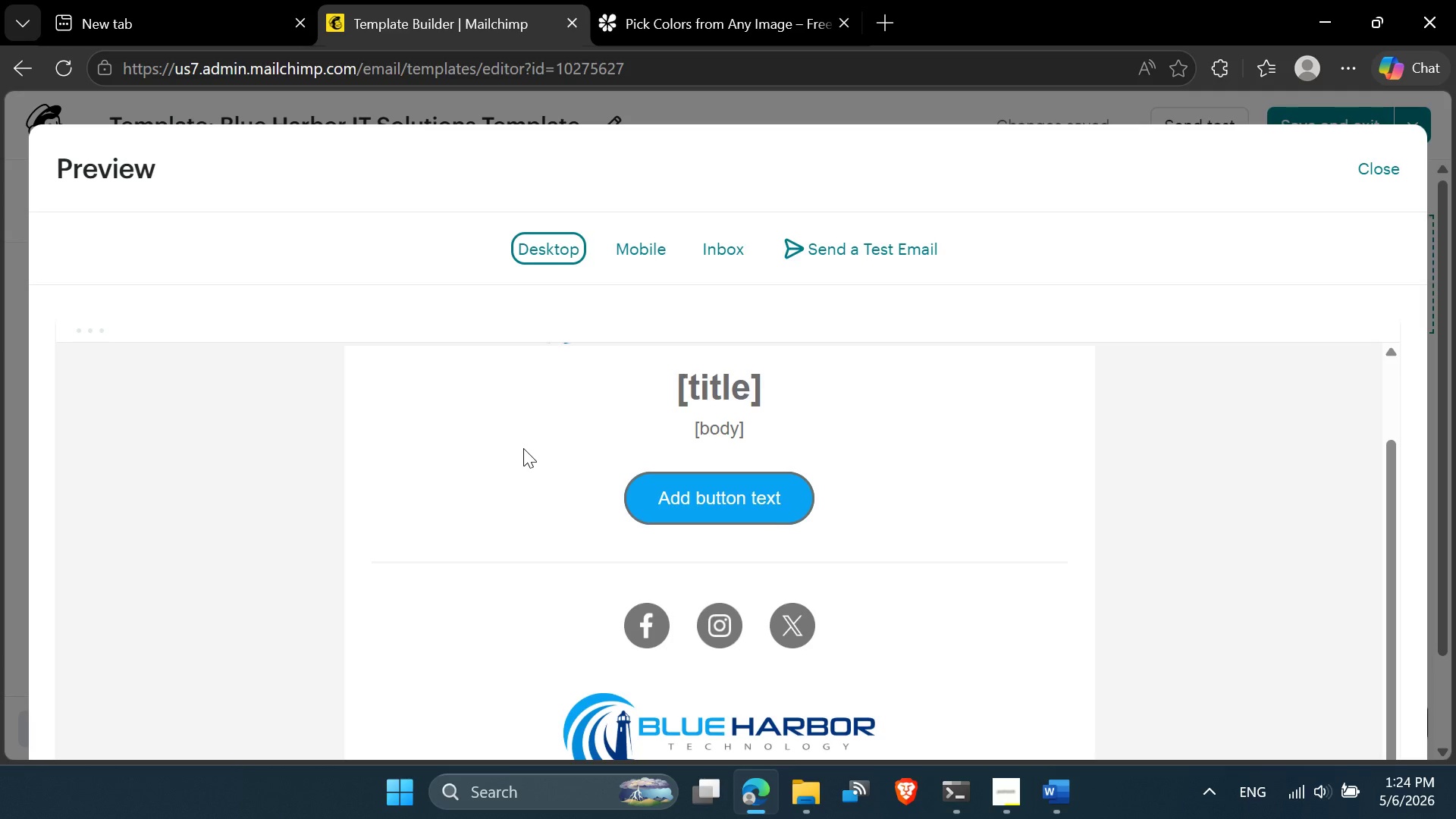 
scroll: coordinate [539, 605], scroll_direction: up, amount: 3.0
 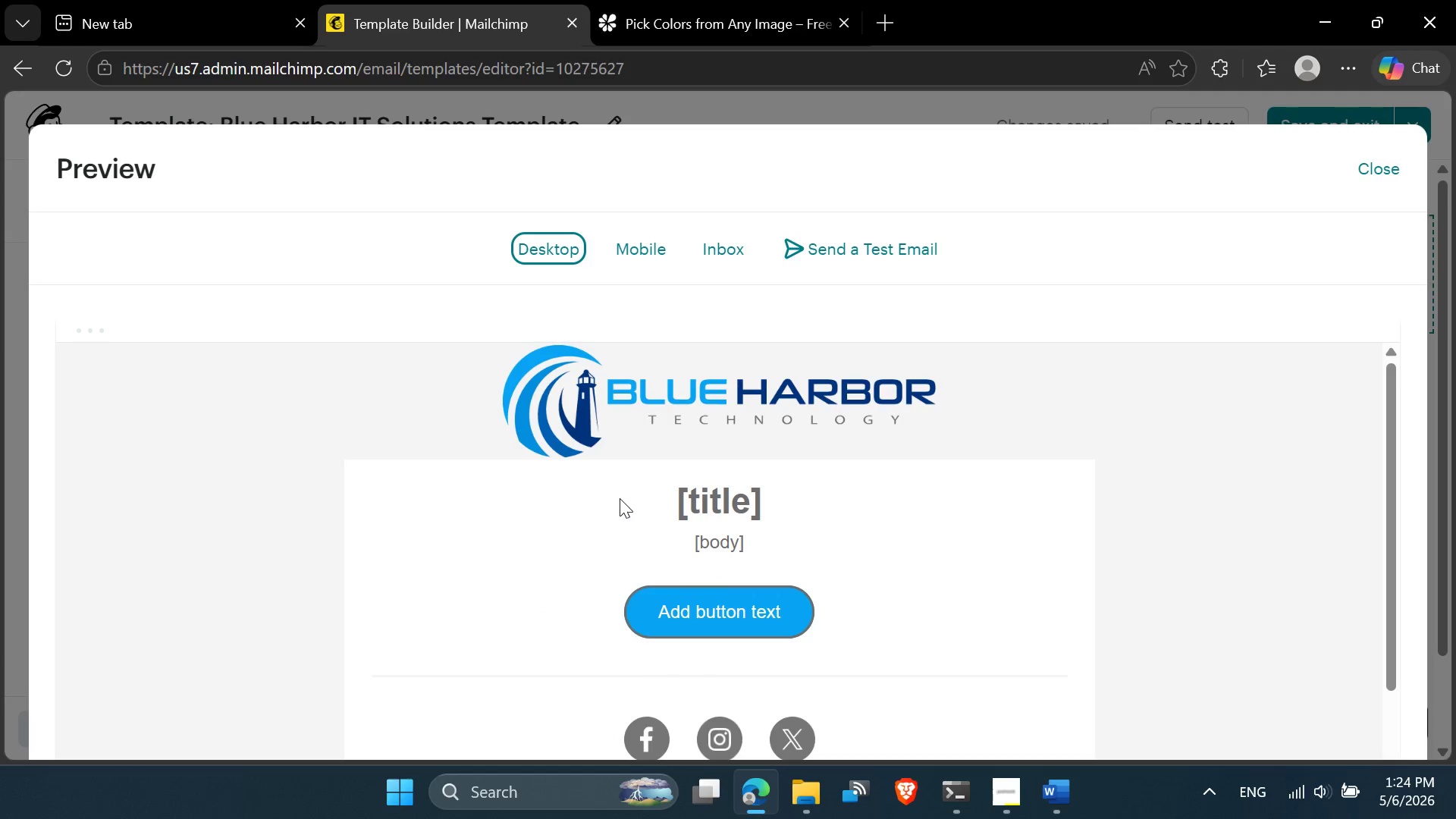 
left_click([662, 249])
 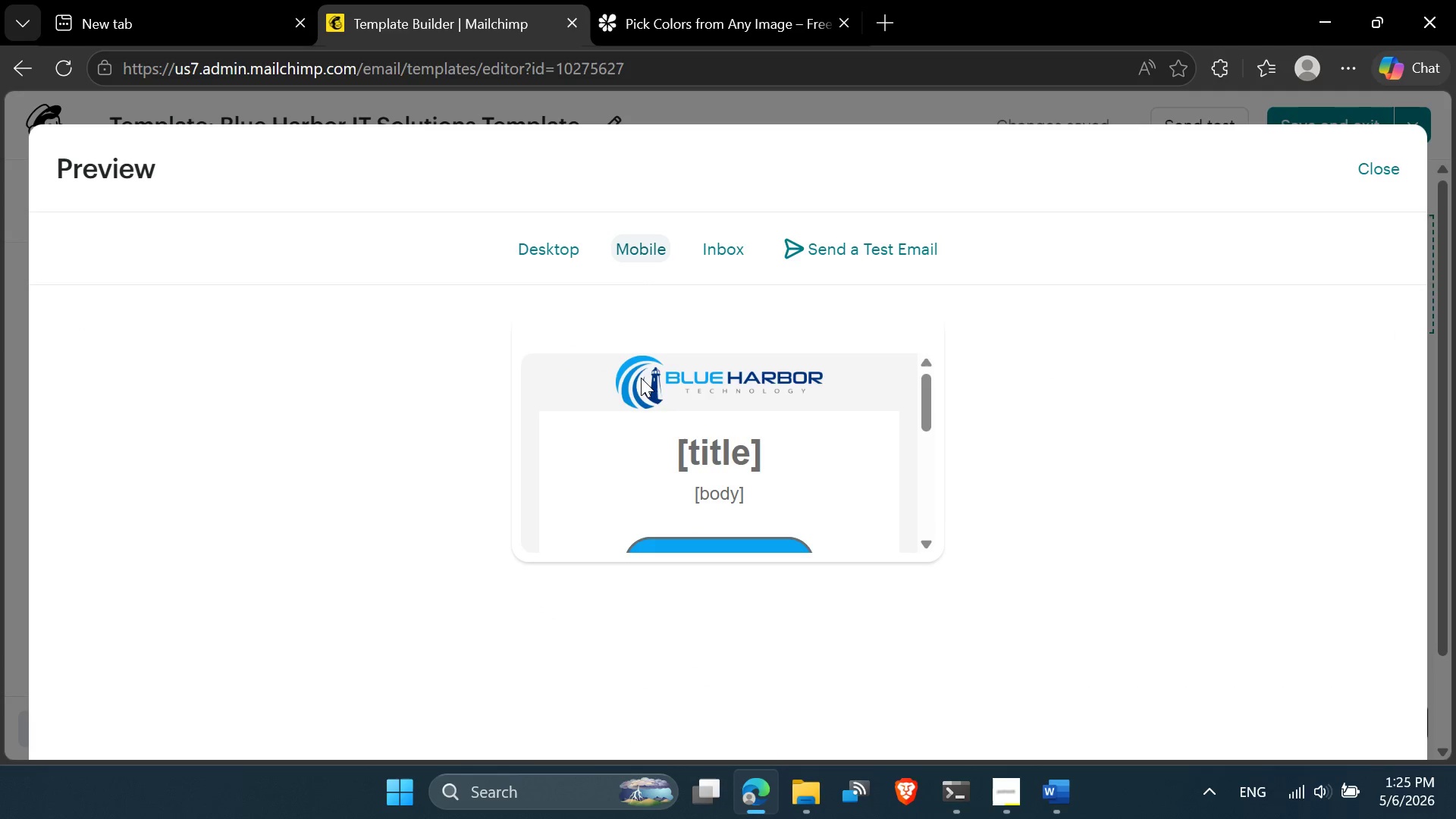 
scroll: coordinate [669, 421], scroll_direction: down, amount: 2.0
 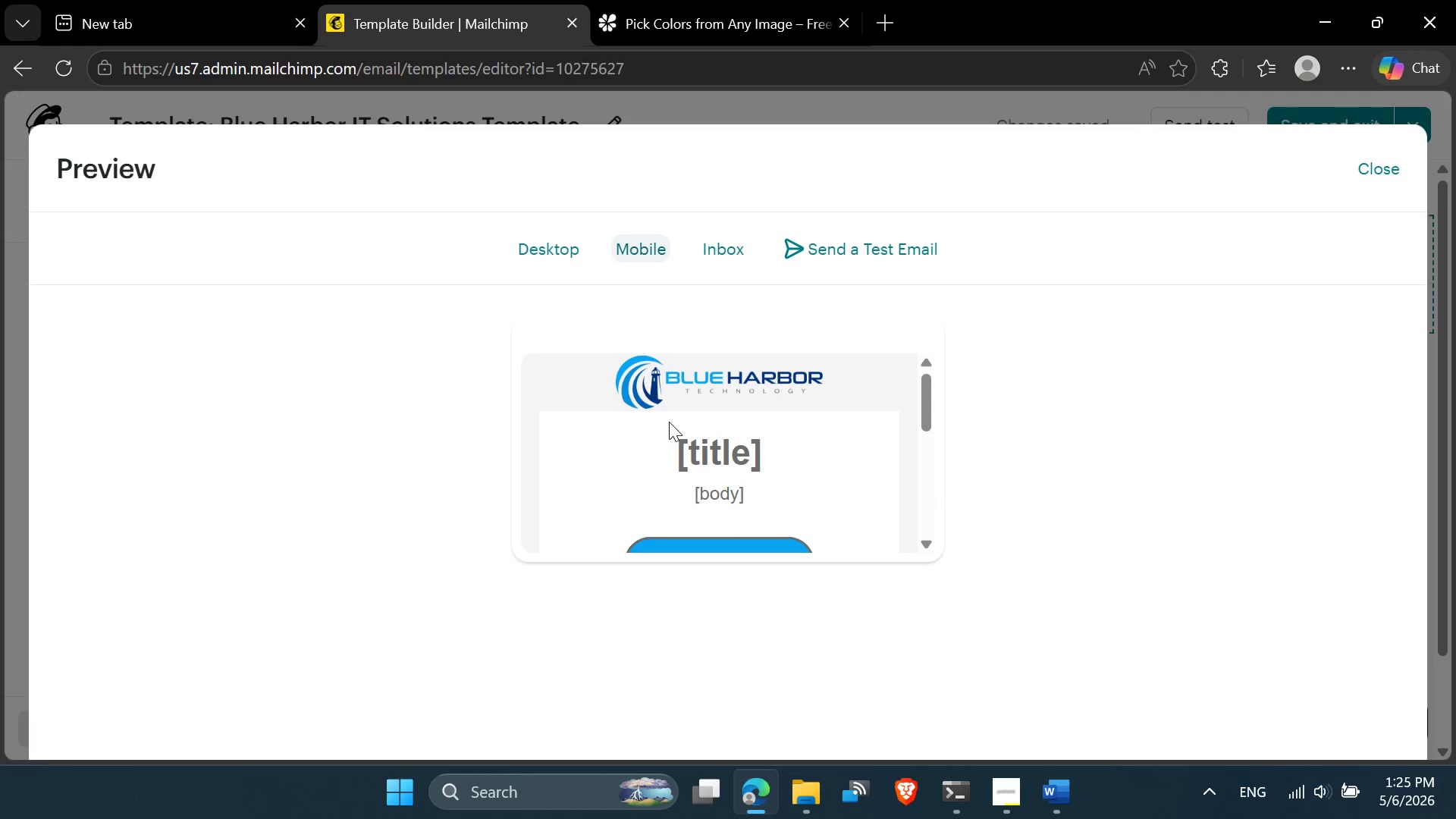 
scroll: coordinate [669, 424], scroll_direction: up, amount: 1.0
 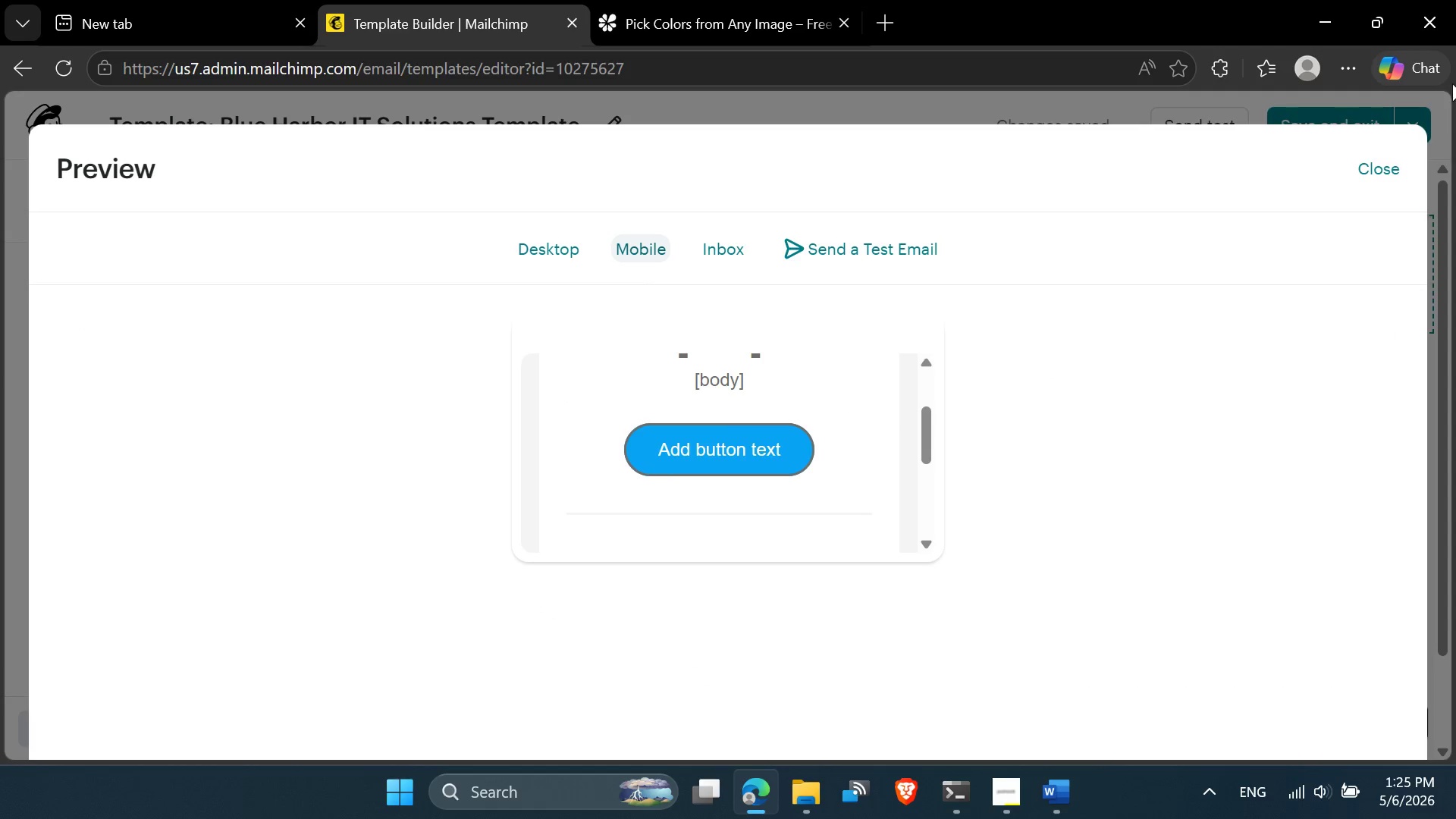 
left_click([1360, 168])
 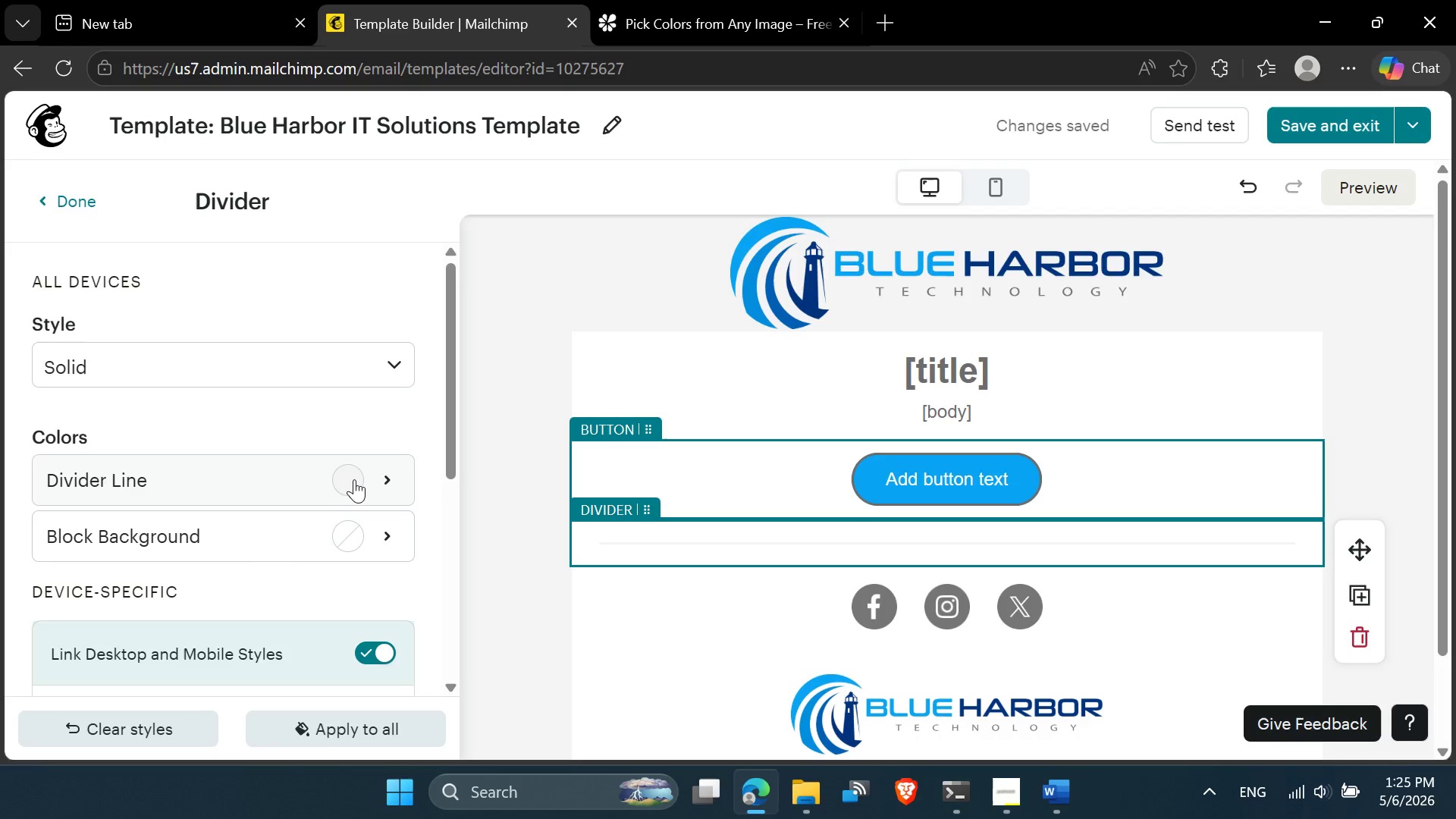 
scroll: coordinate [358, 477], scroll_direction: down, amount: 1.0
 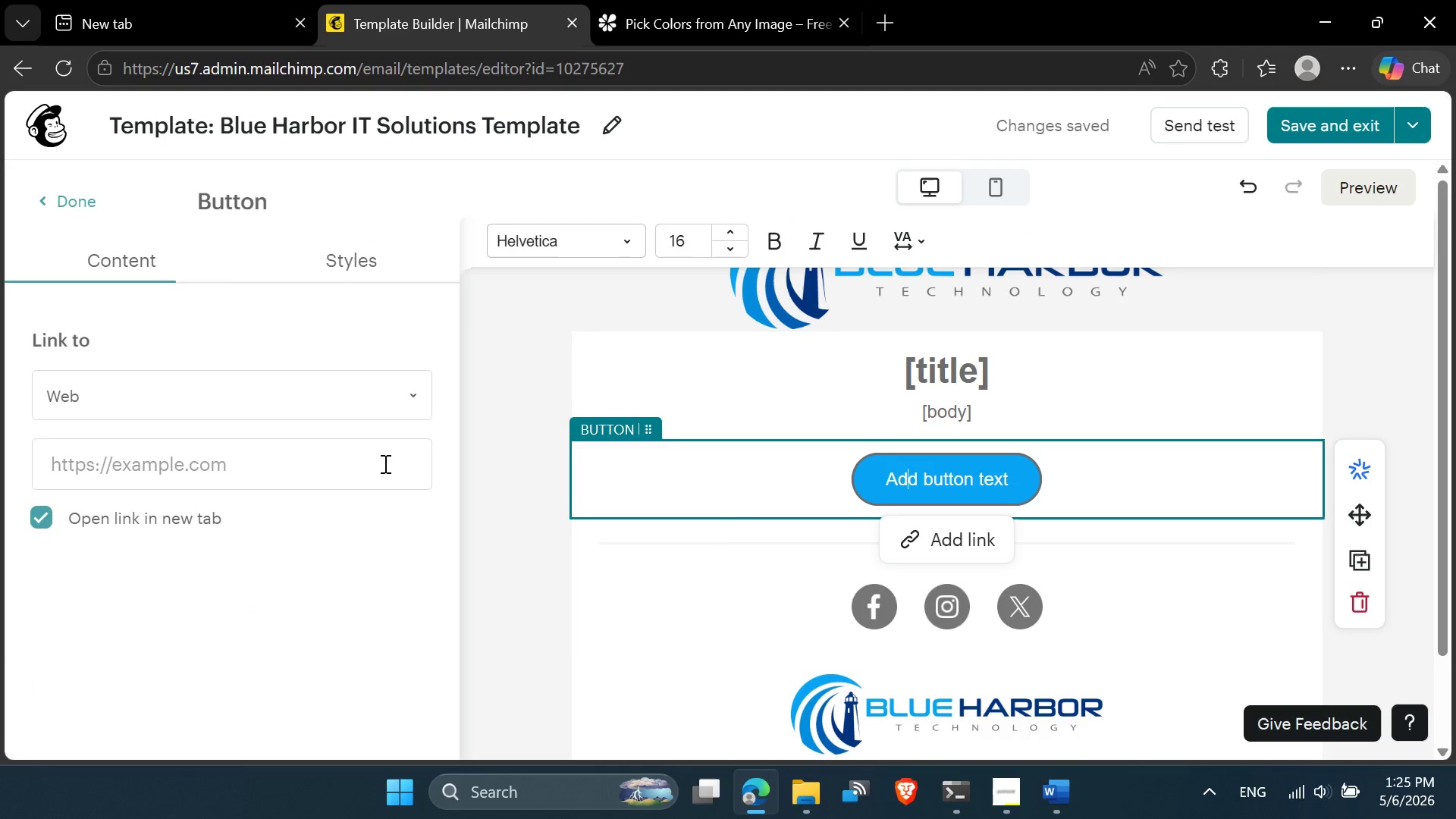 
left_click([344, 249])
 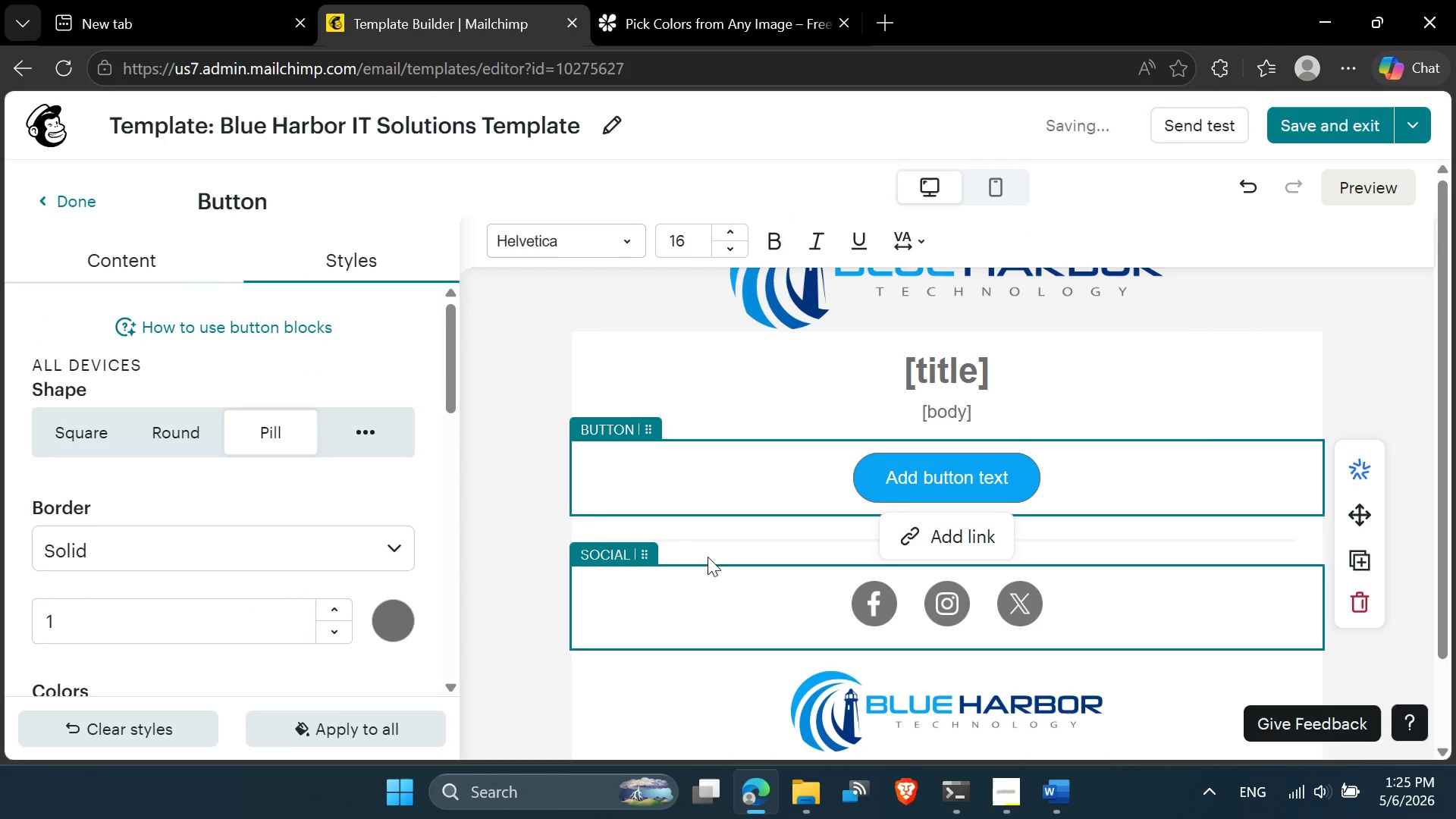 
left_click([1240, 372])
 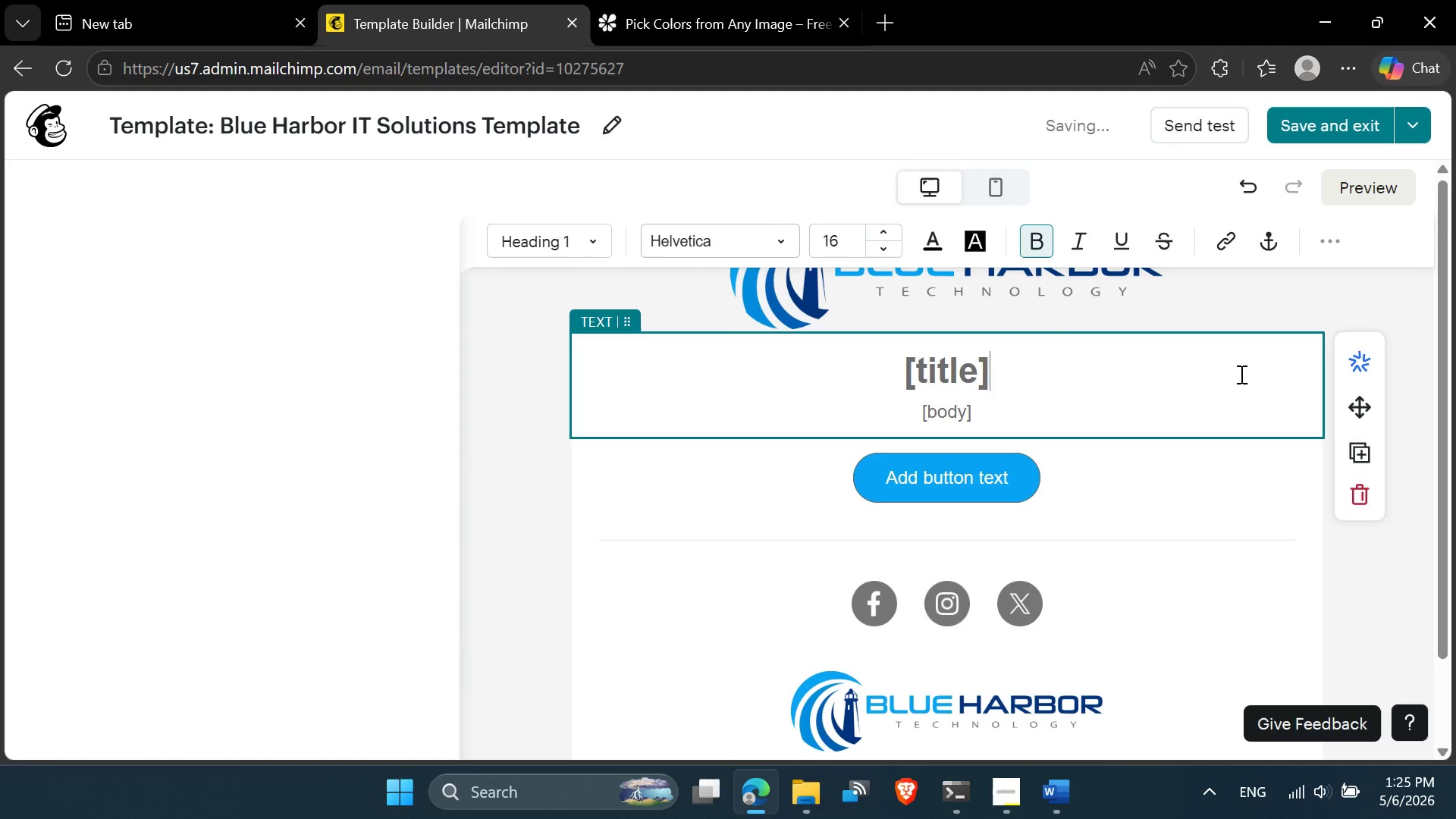 
scroll: coordinate [1003, 490], scroll_direction: up, amount: 2.0
 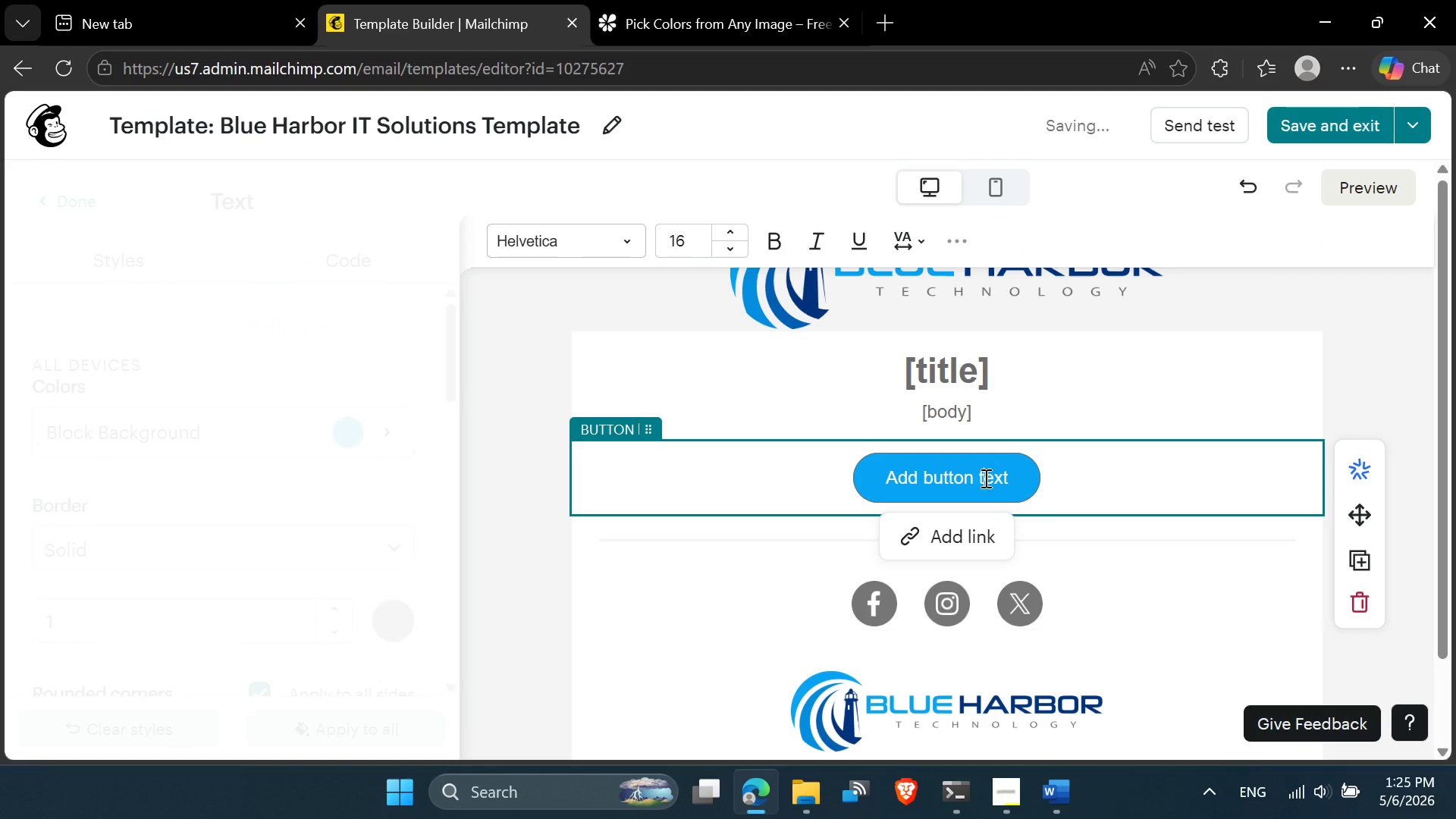 
left_click([984, 478])
 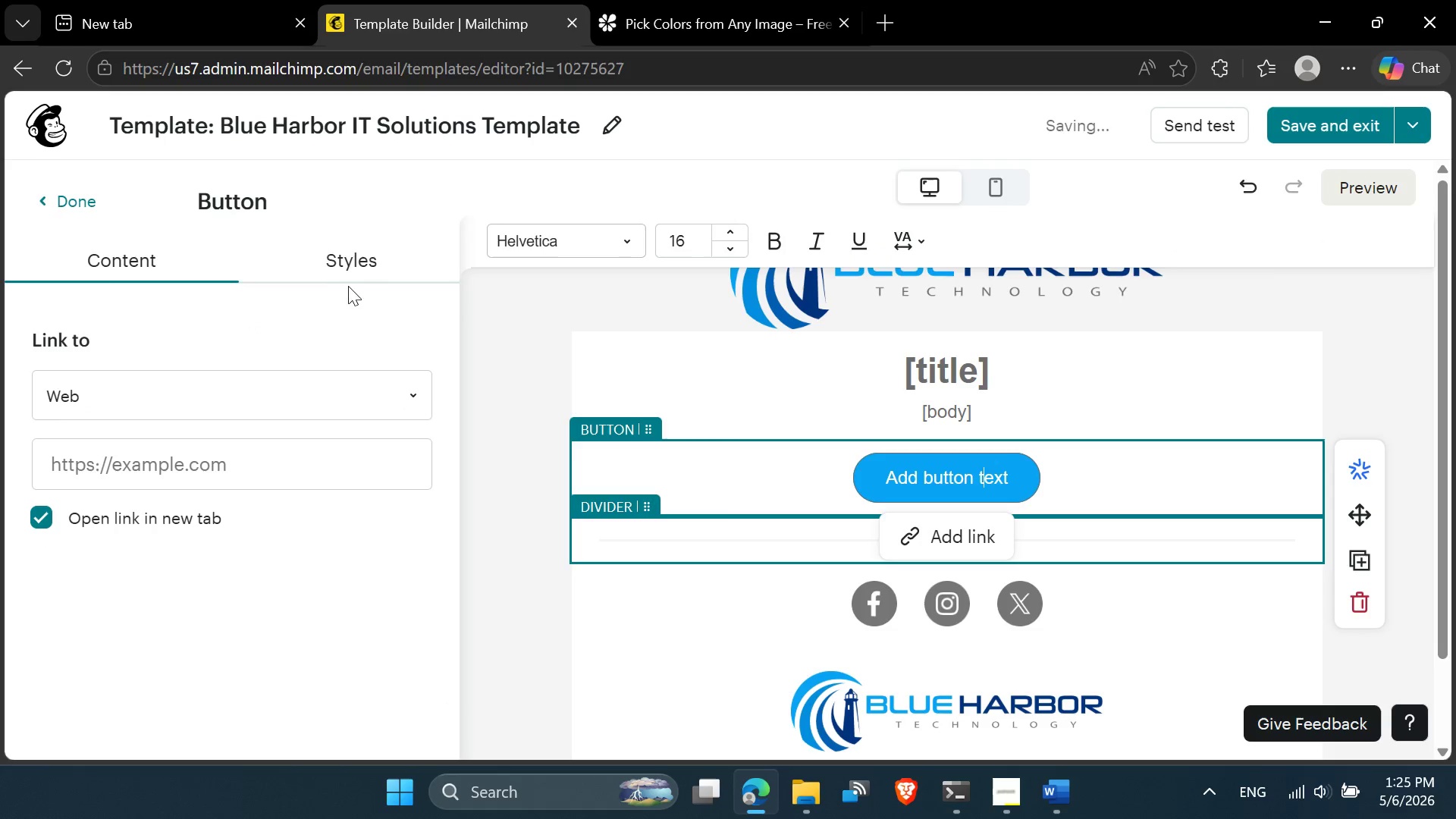 
left_click([333, 265])
 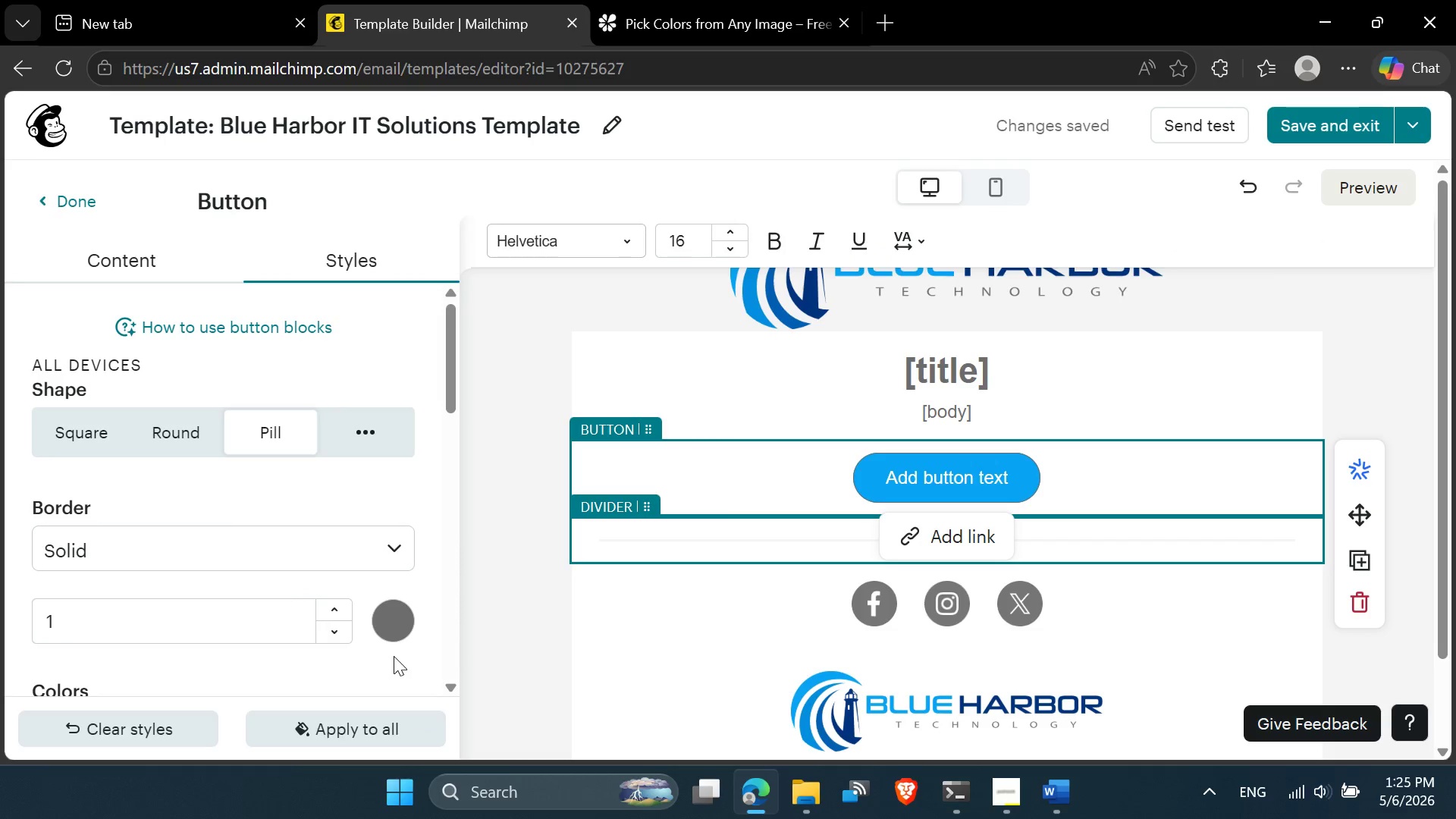 
left_click([399, 629])
 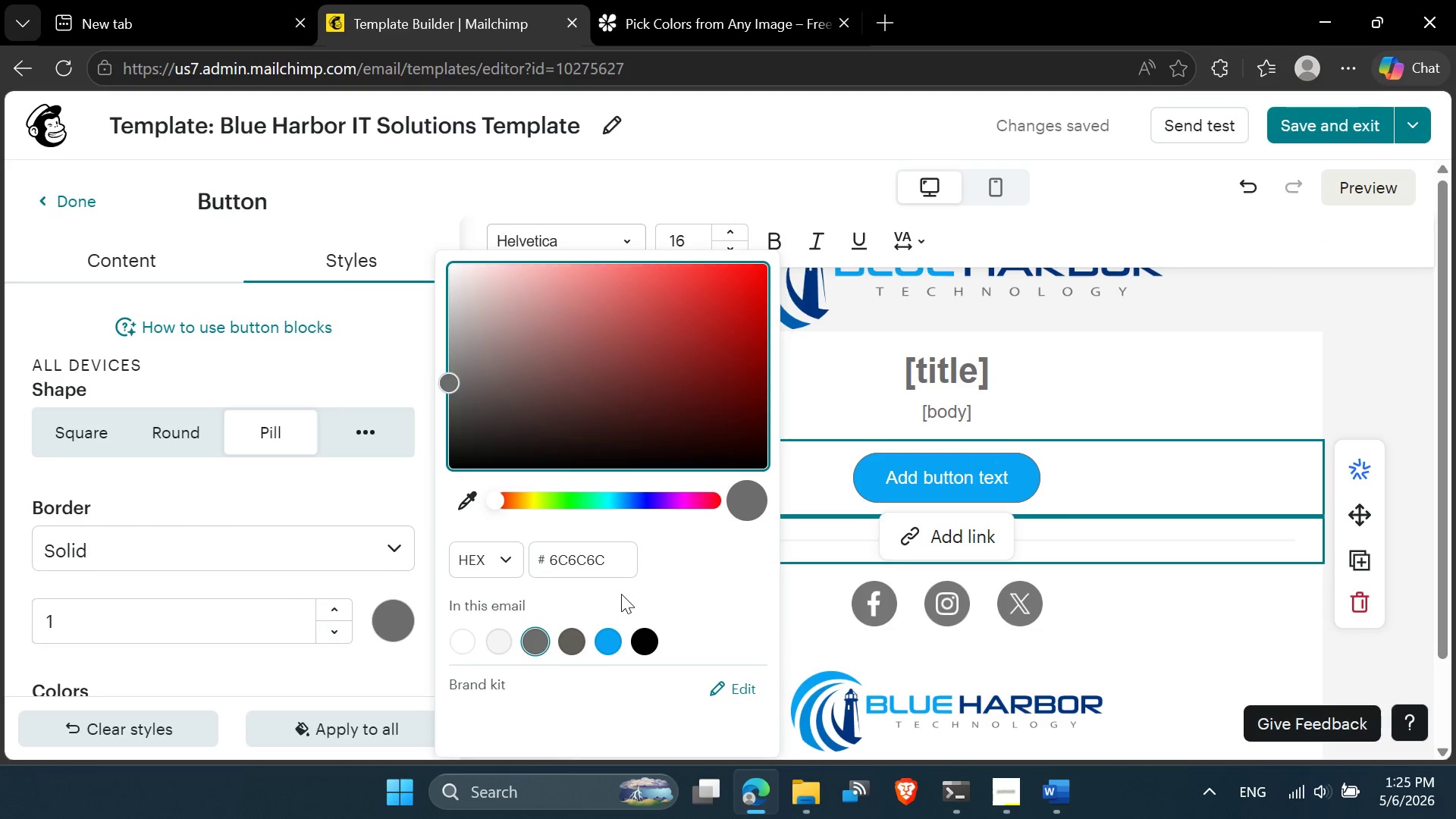 
double_click([579, 556])
 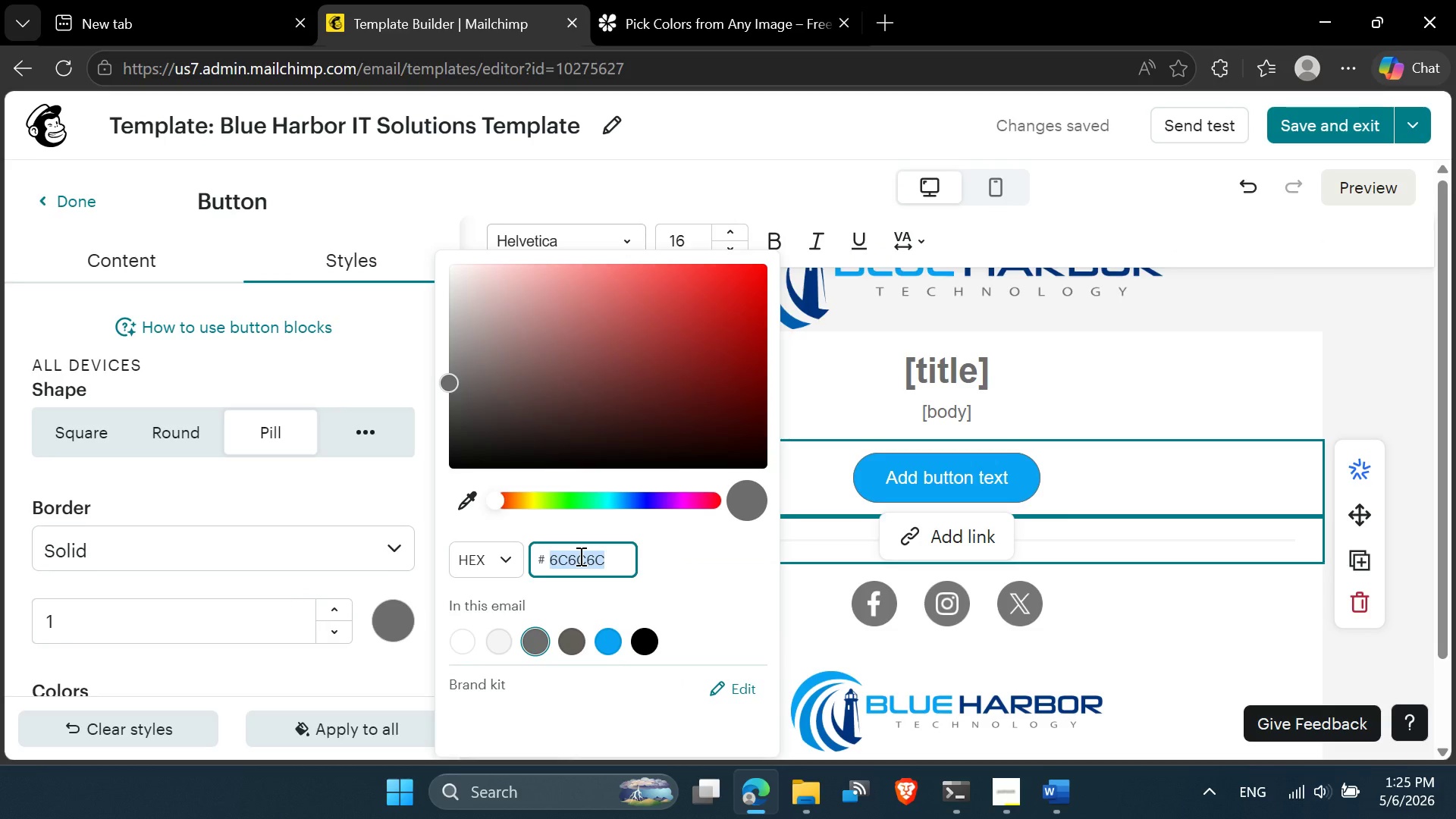 
key(Meta+MetaLeft)
 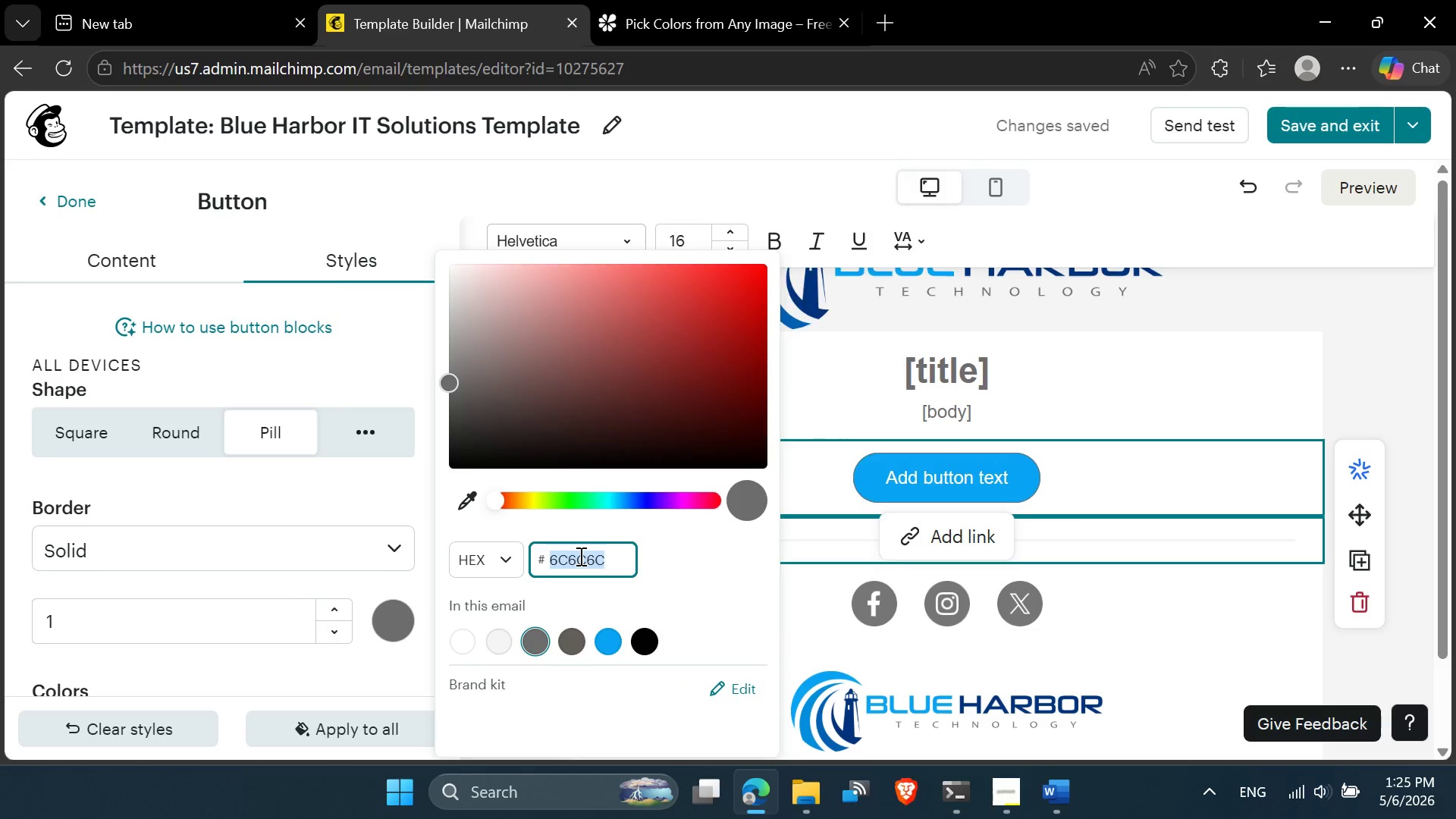 
key(Meta+V)
 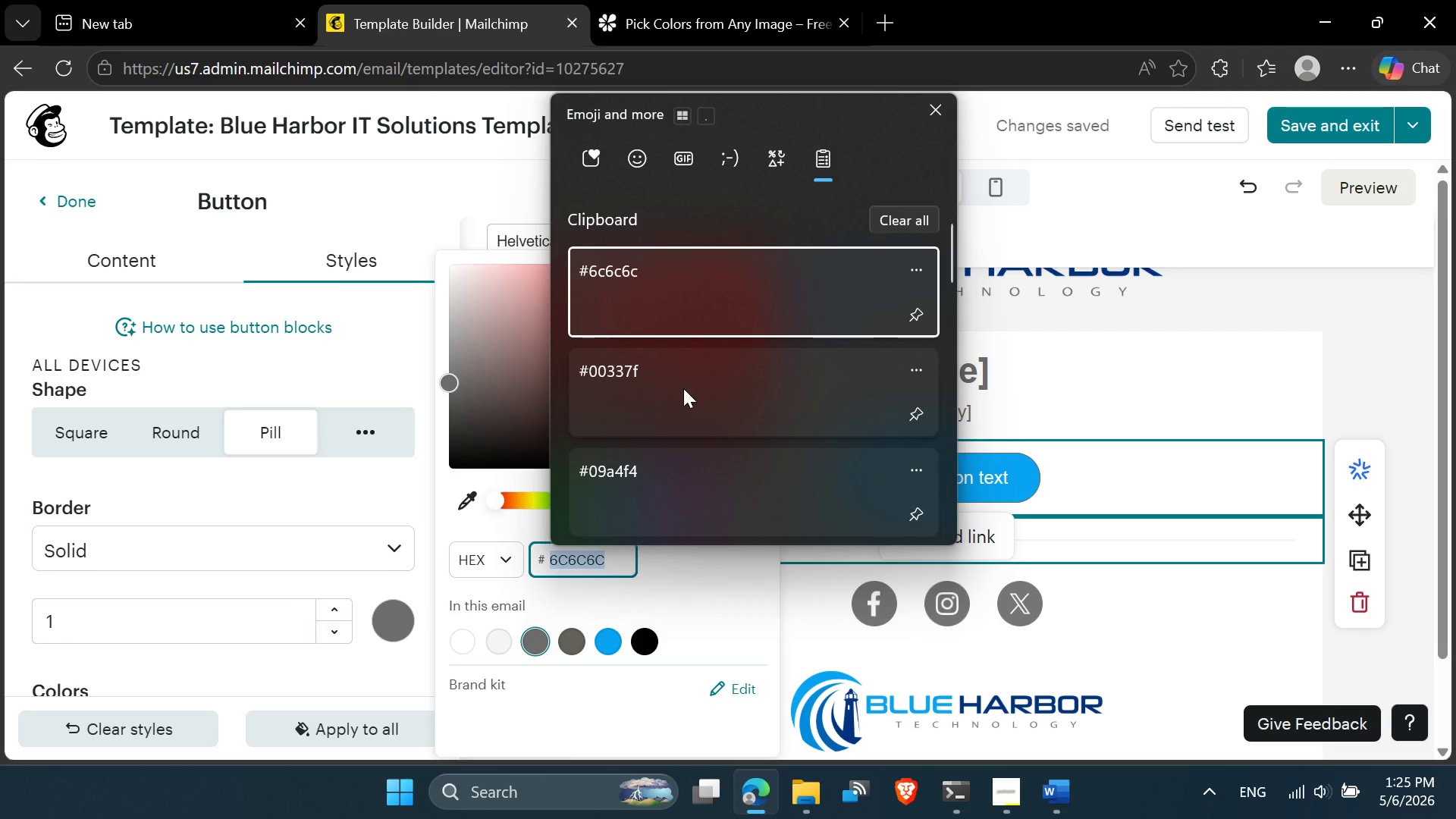 
left_click([683, 388])
 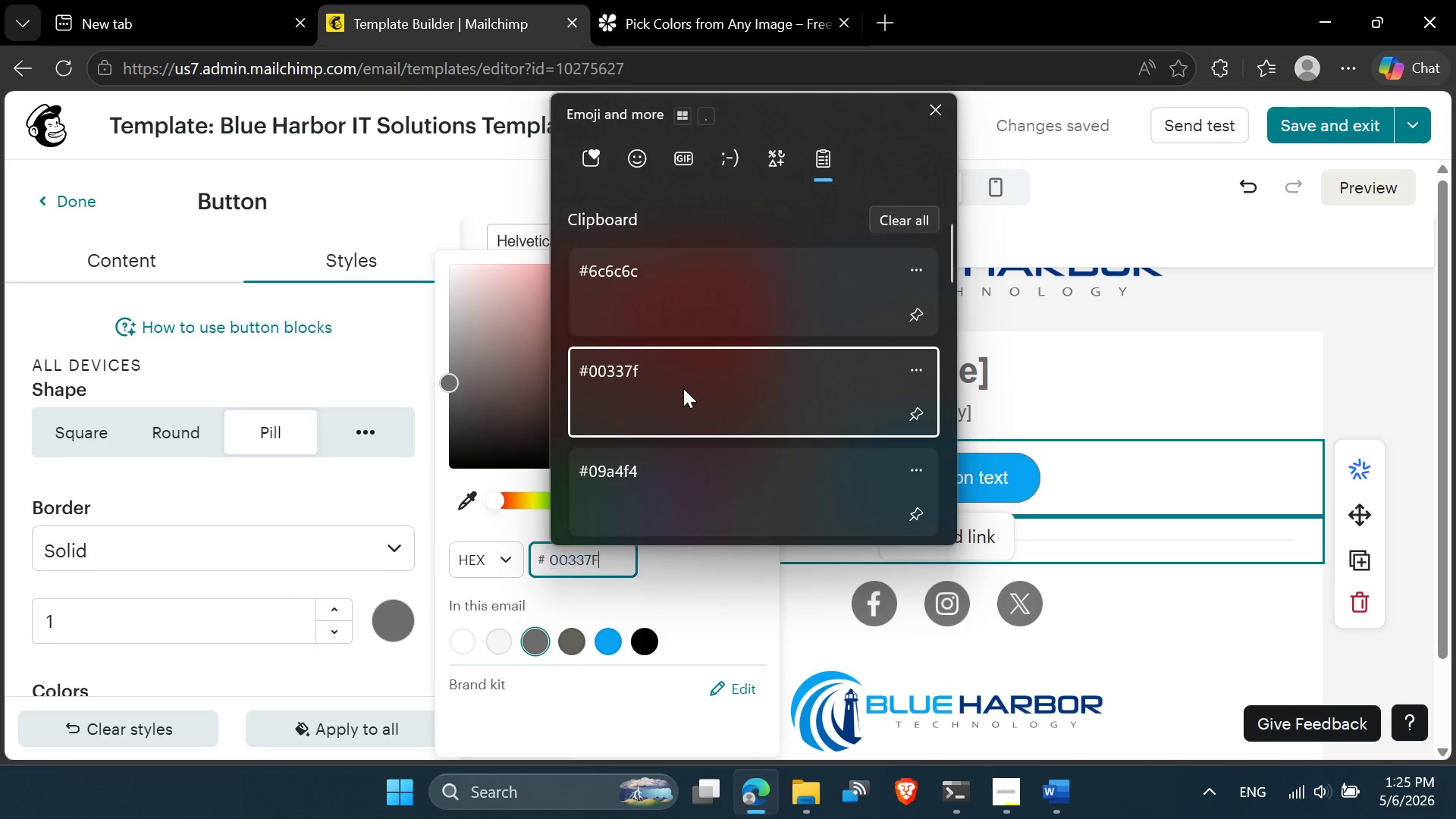 
key(Control+ControlLeft)
 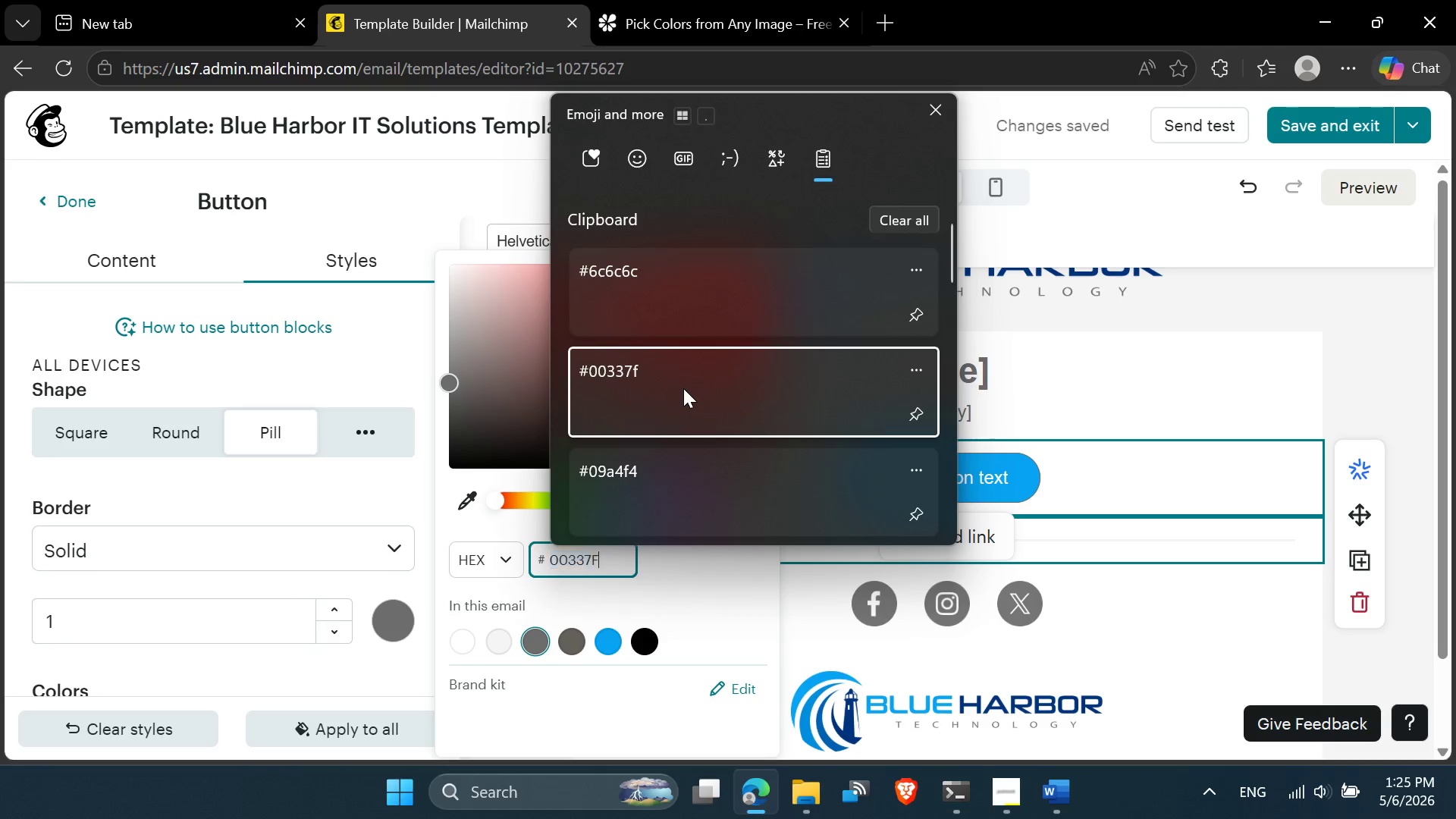 
key(Control+V)
 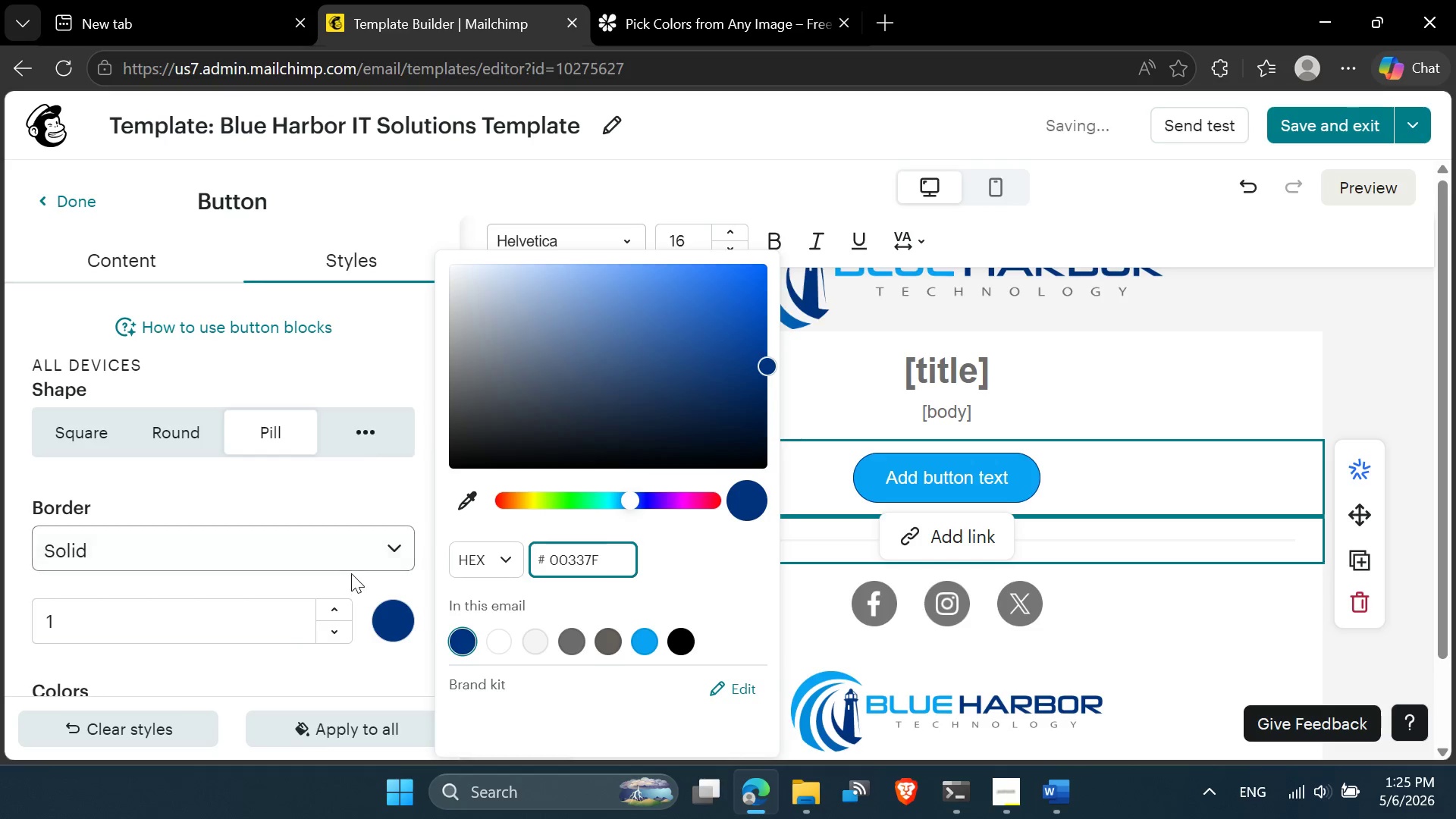 
left_click([365, 489])
 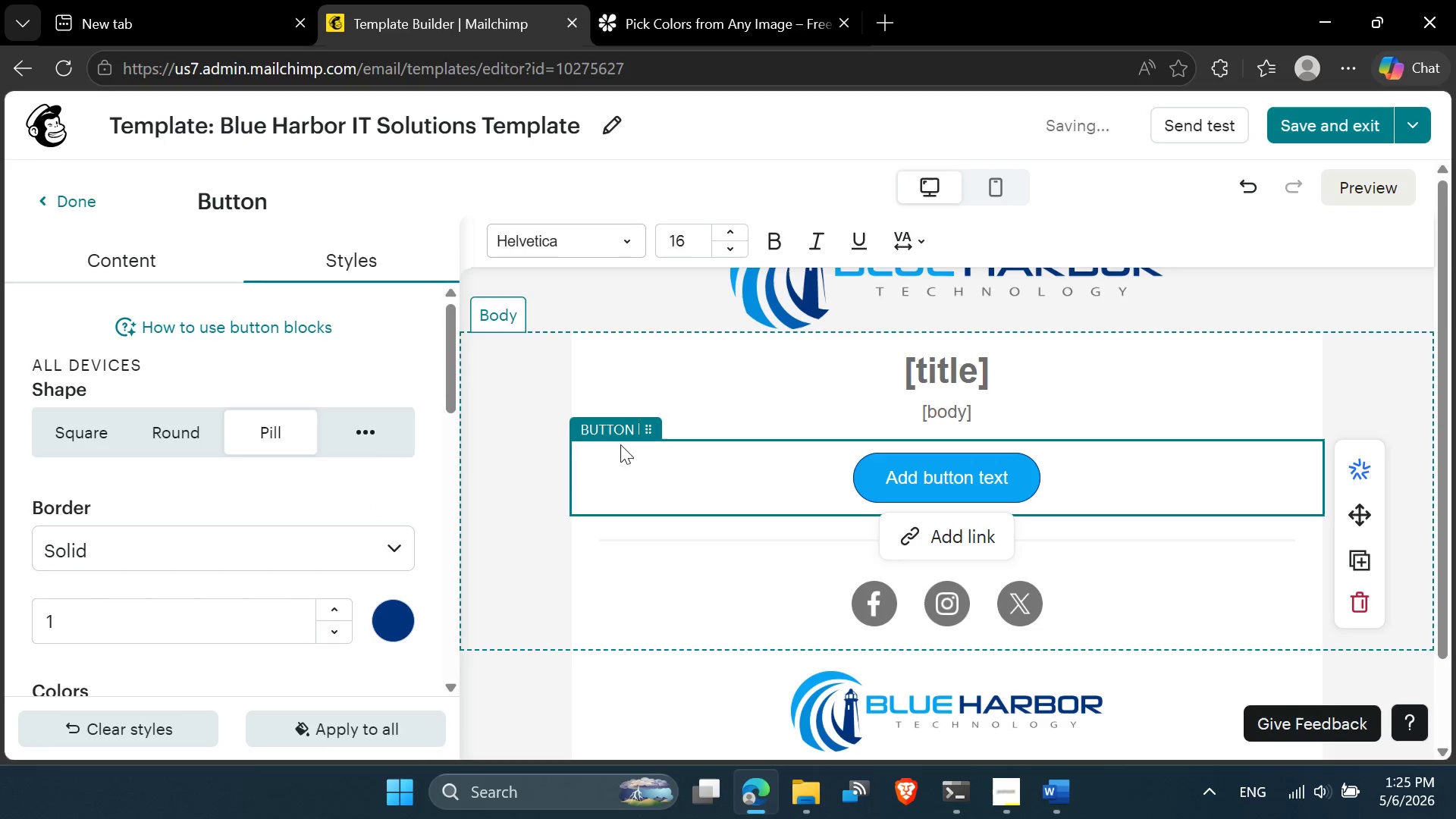 
scroll: coordinate [1213, 412], scroll_direction: up, amount: 3.0
 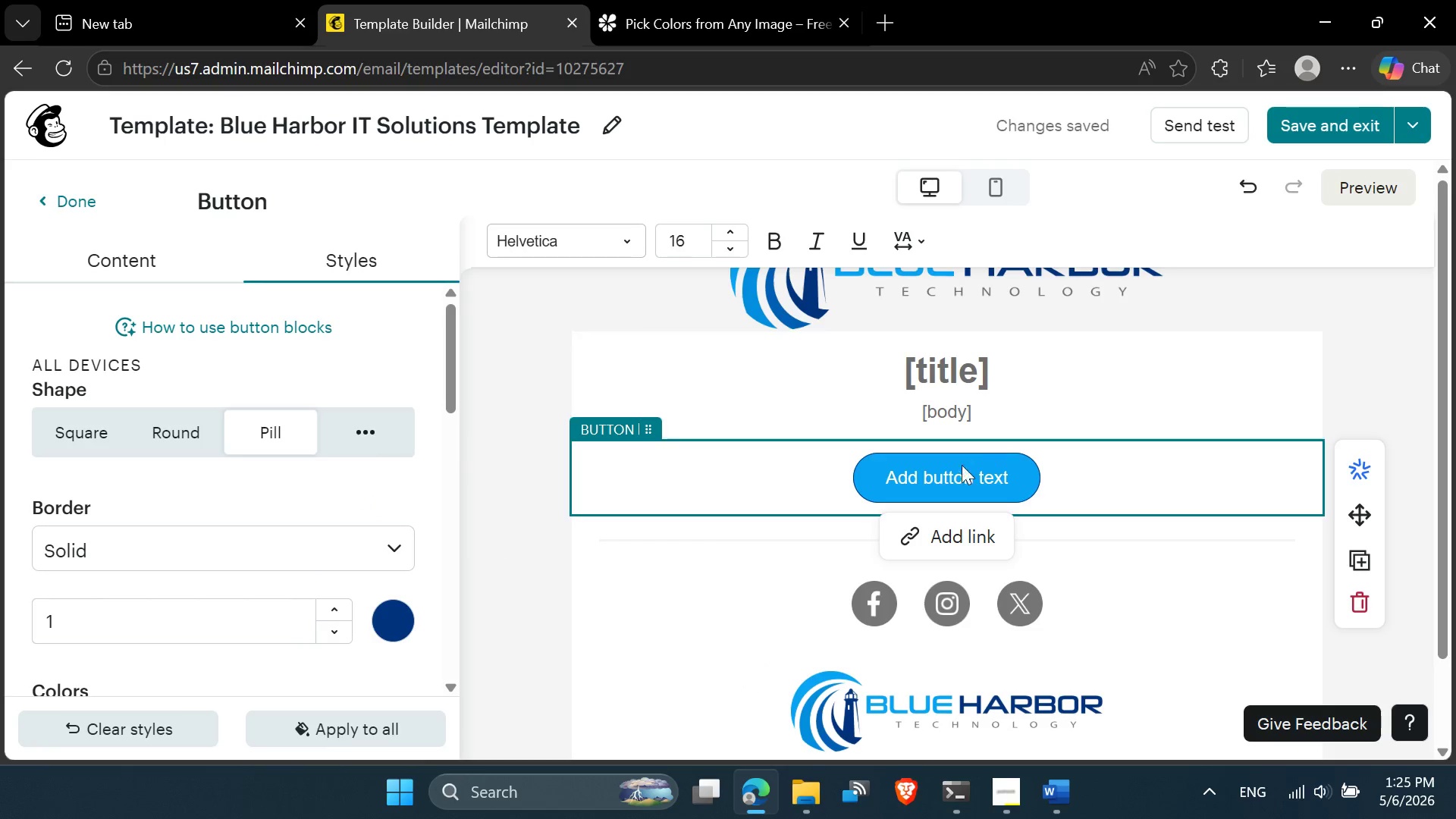 
scroll: coordinate [631, 534], scroll_direction: down, amount: 3.0
 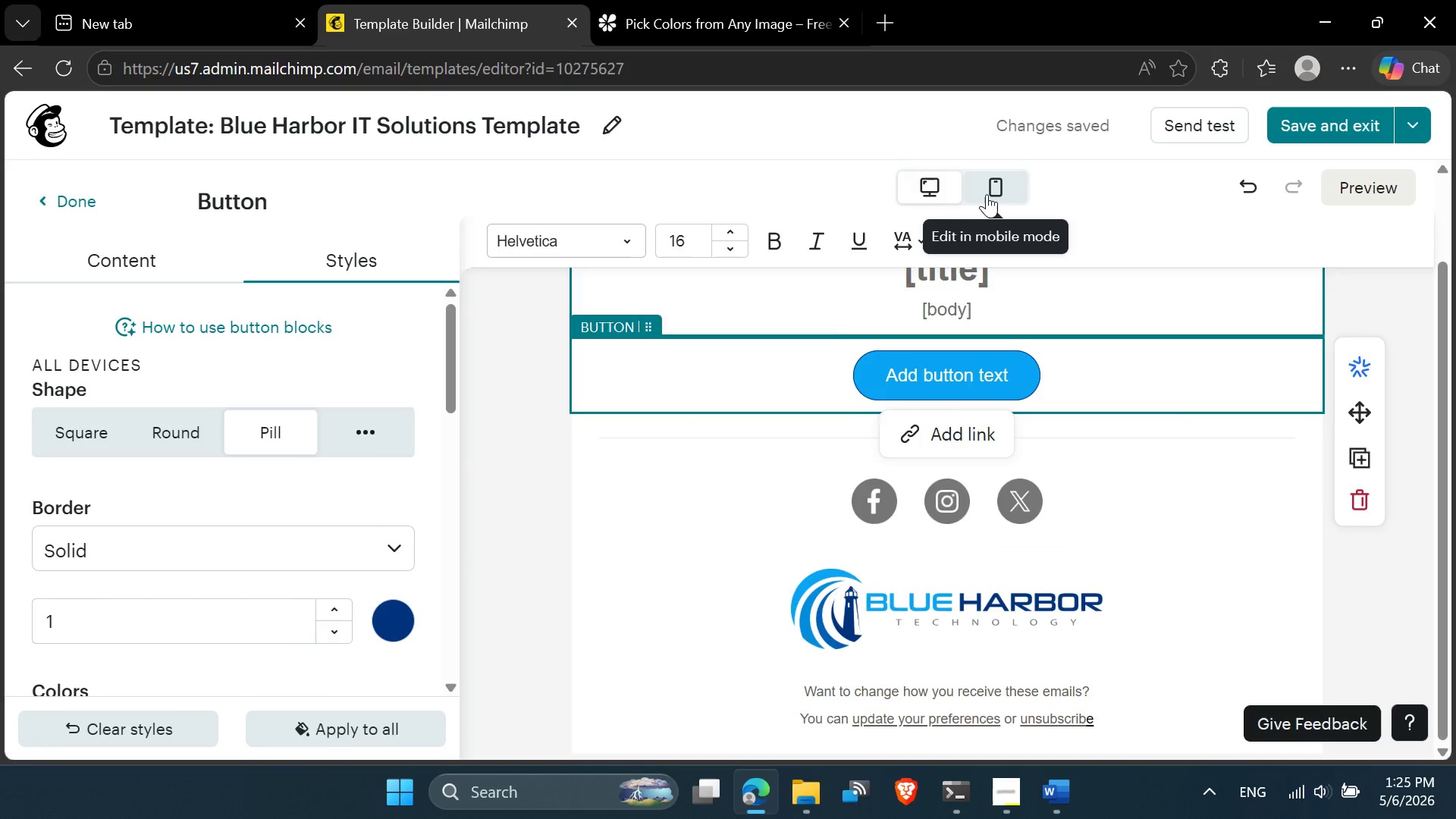 
scroll: coordinate [893, 444], scroll_direction: up, amount: 4.0
 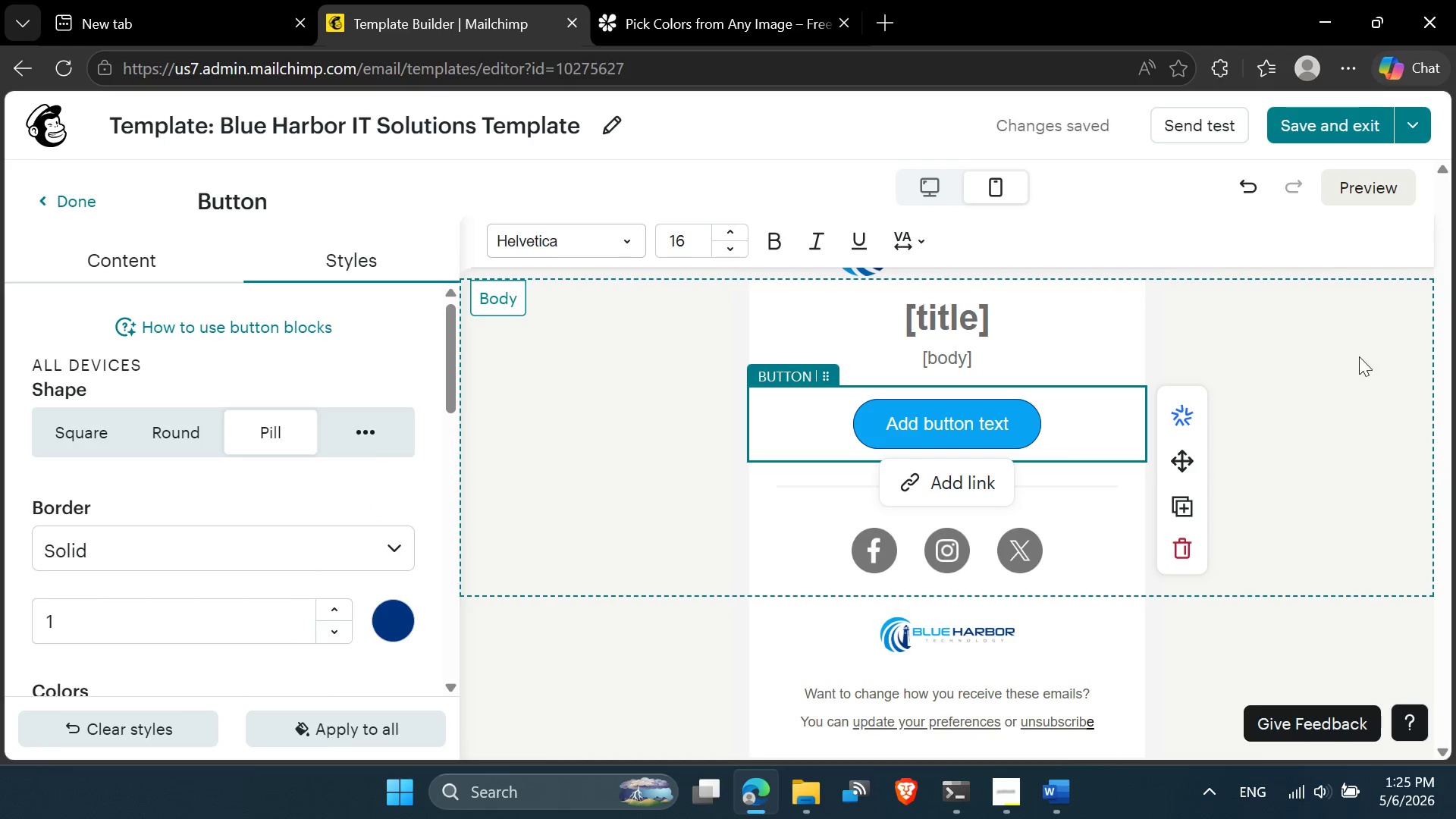 
left_click([1351, 362])
 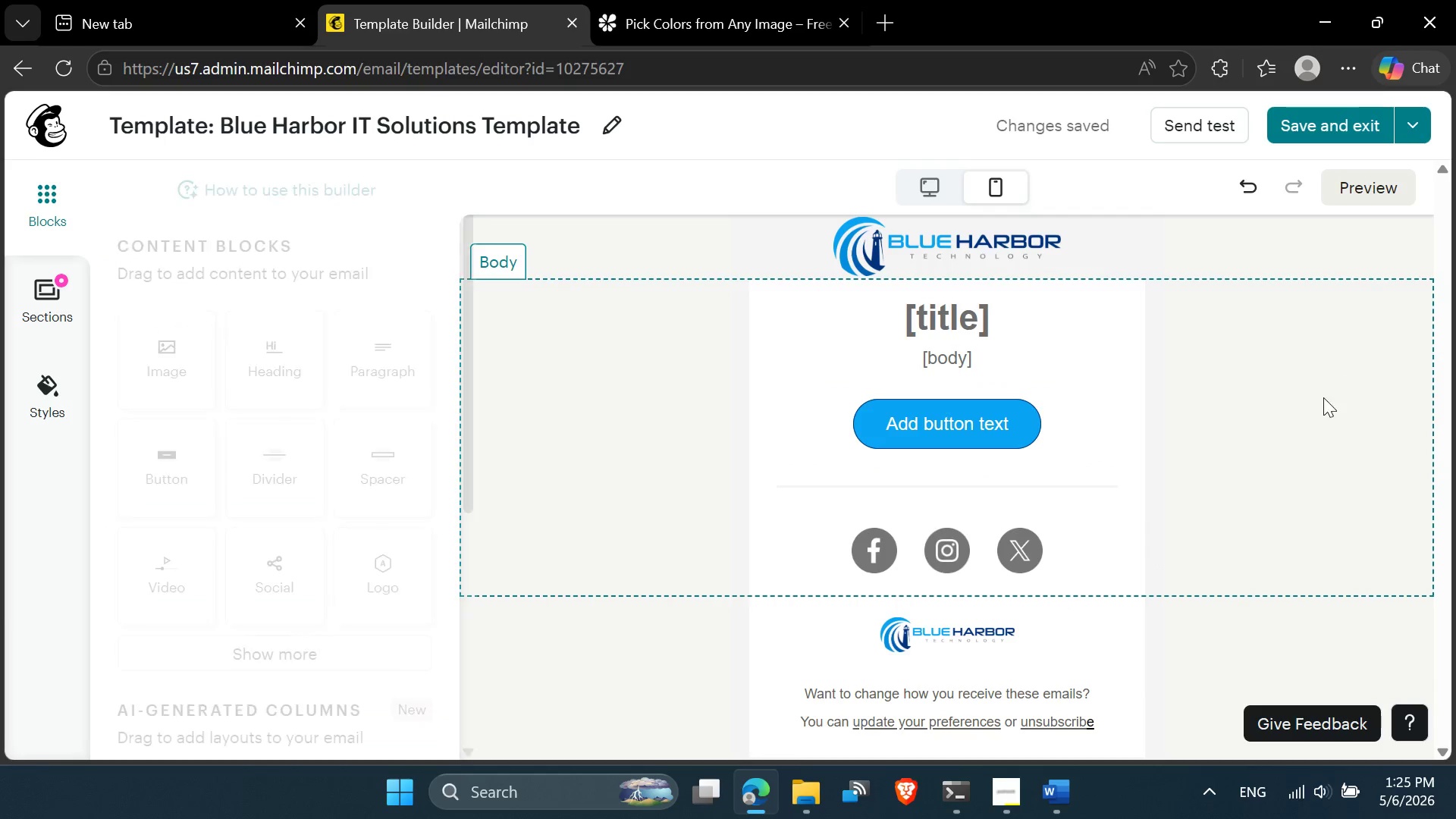 
scroll: coordinate [1317, 400], scroll_direction: up, amount: 4.0
 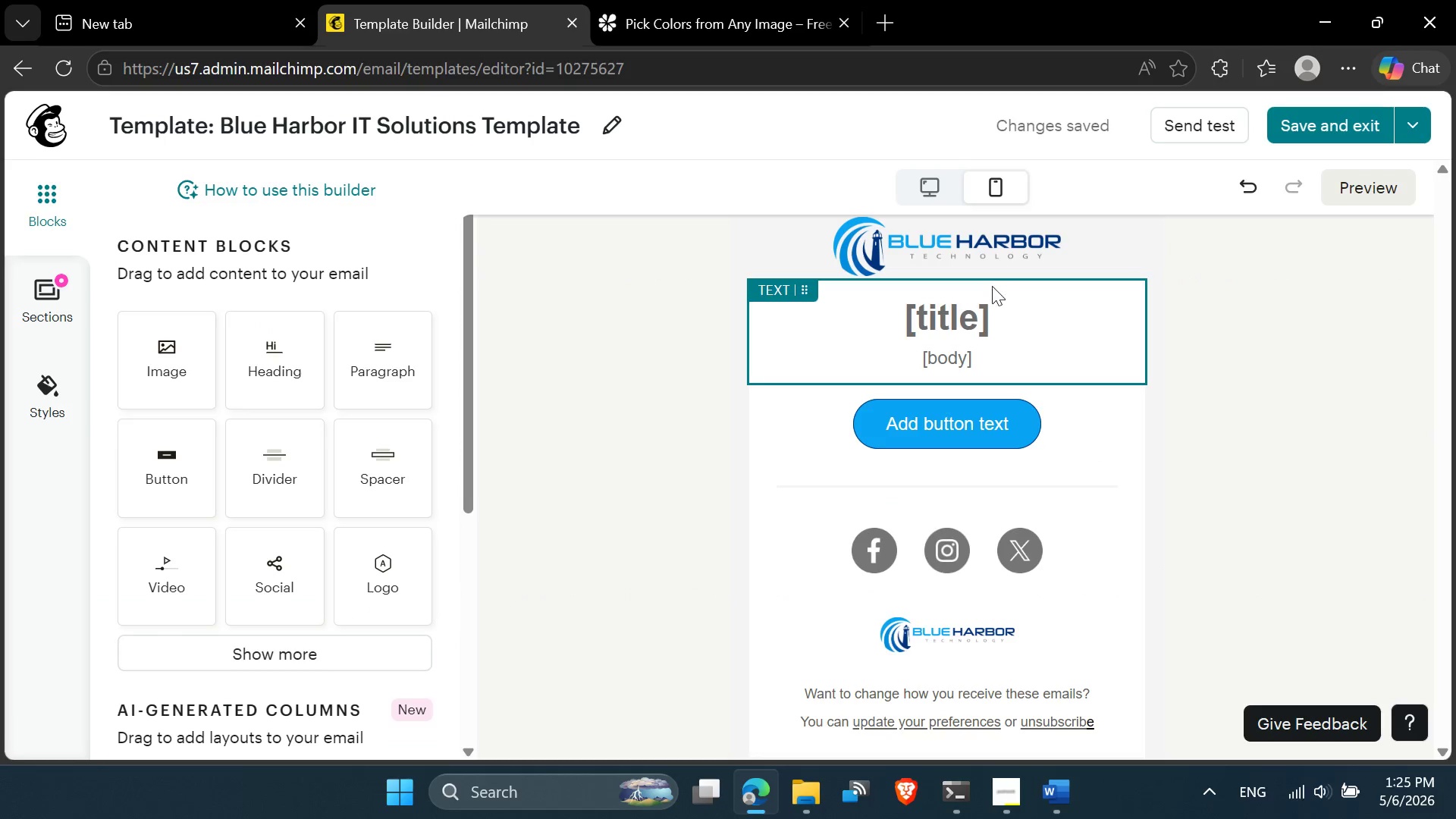 
left_click([937, 269])
 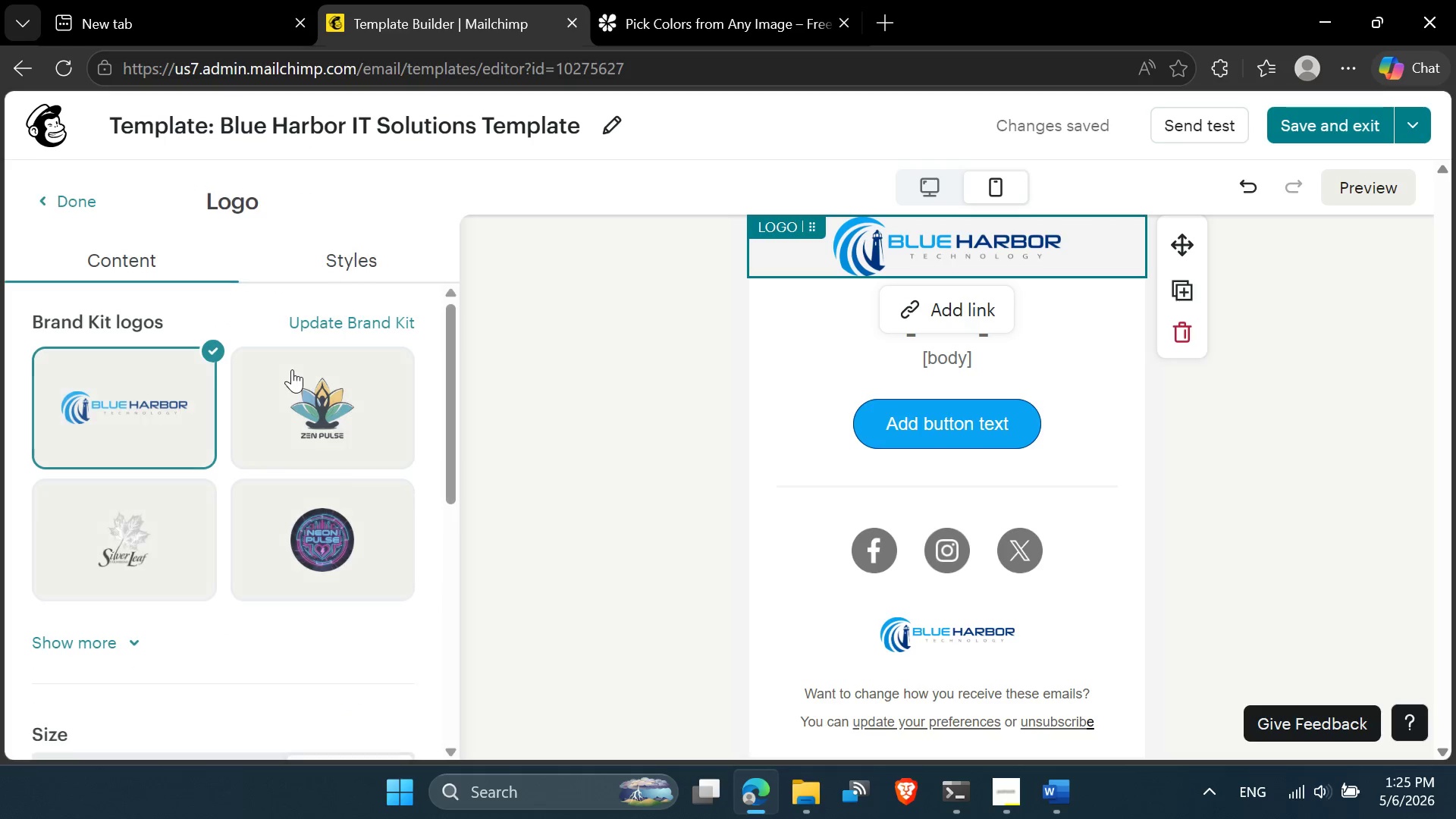 
scroll: coordinate [267, 519], scroll_direction: down, amount: 7.0
 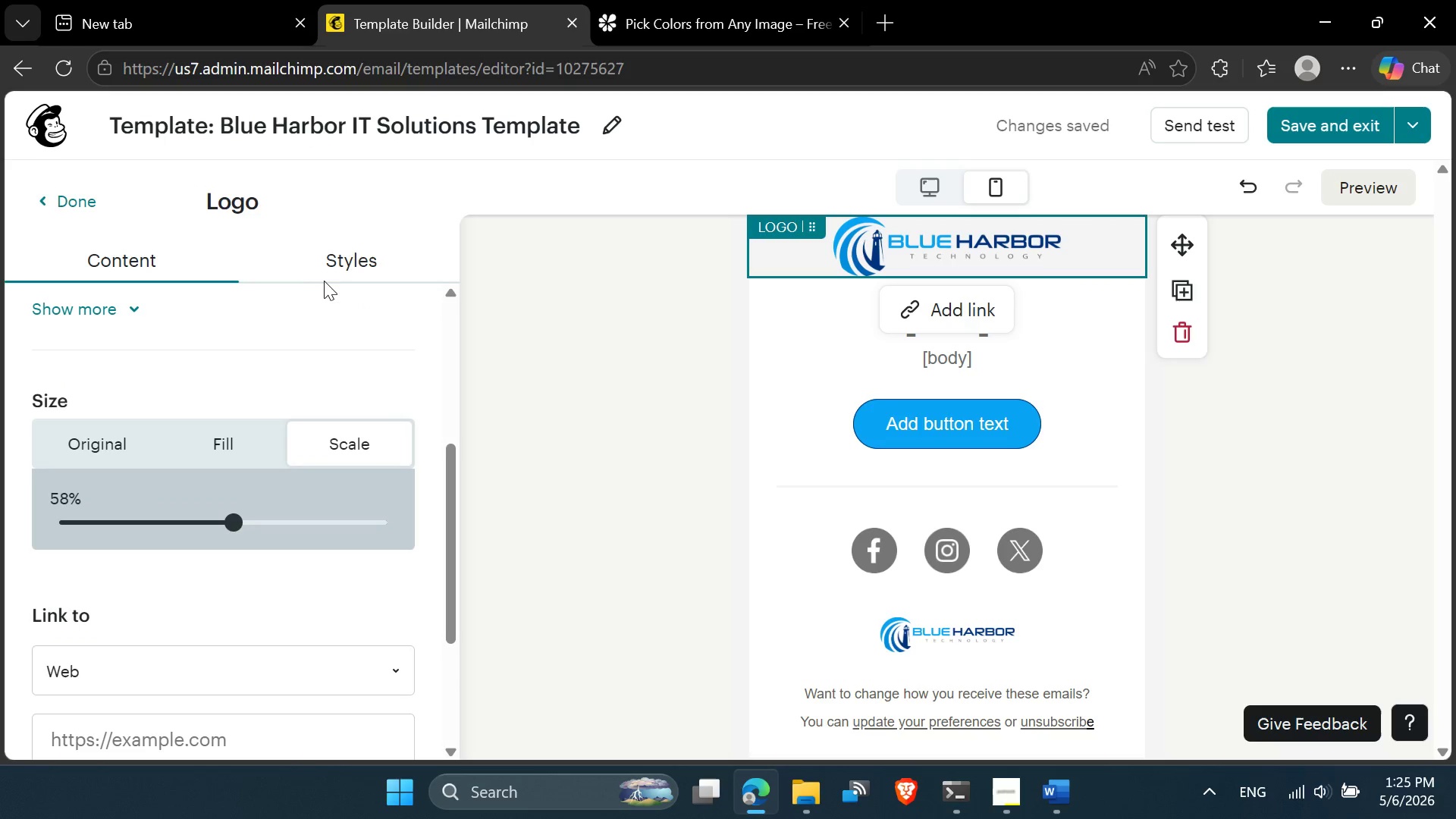 
left_click([328, 271])
 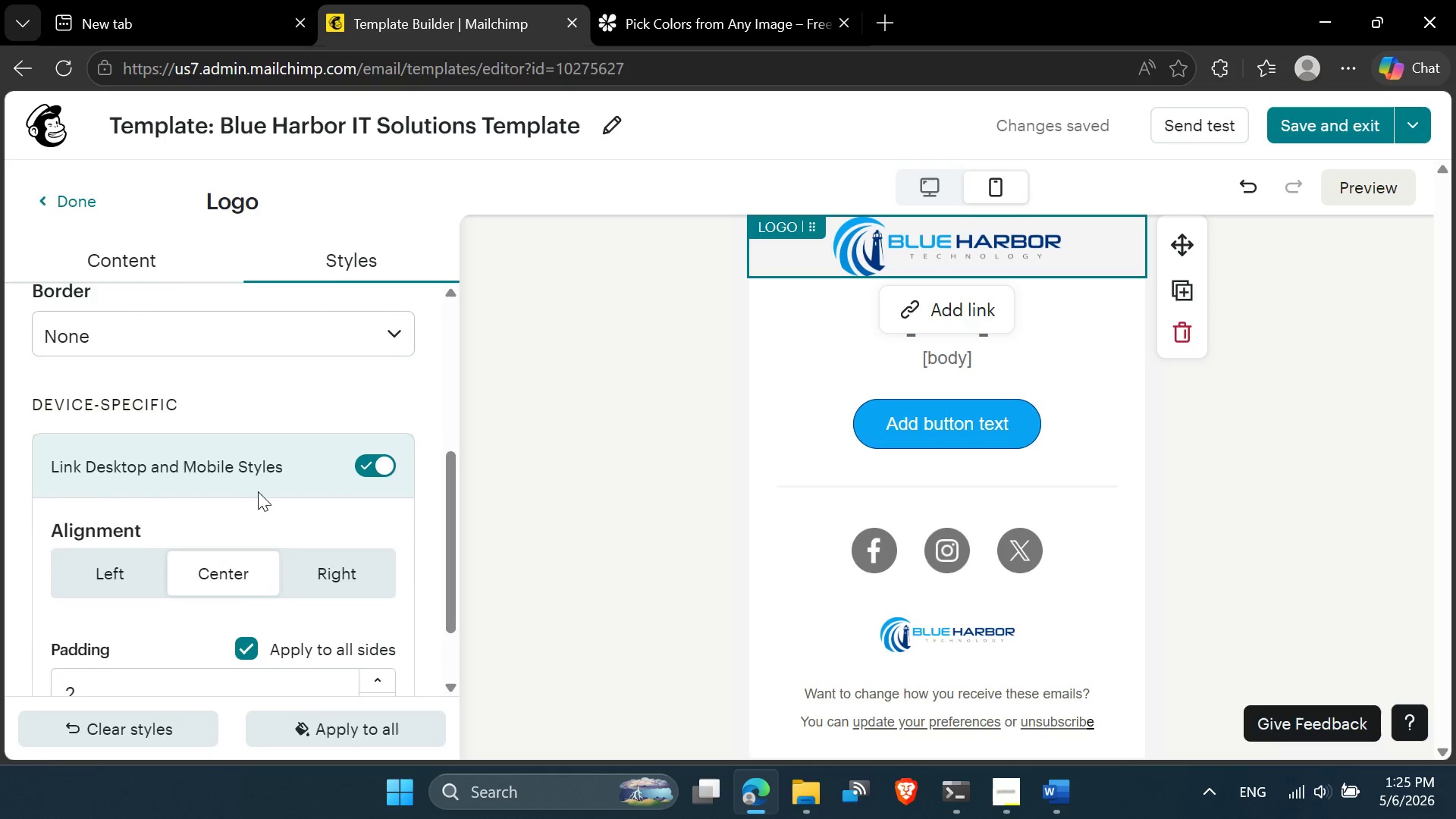 
scroll: coordinate [242, 654], scroll_direction: down, amount: 5.0
 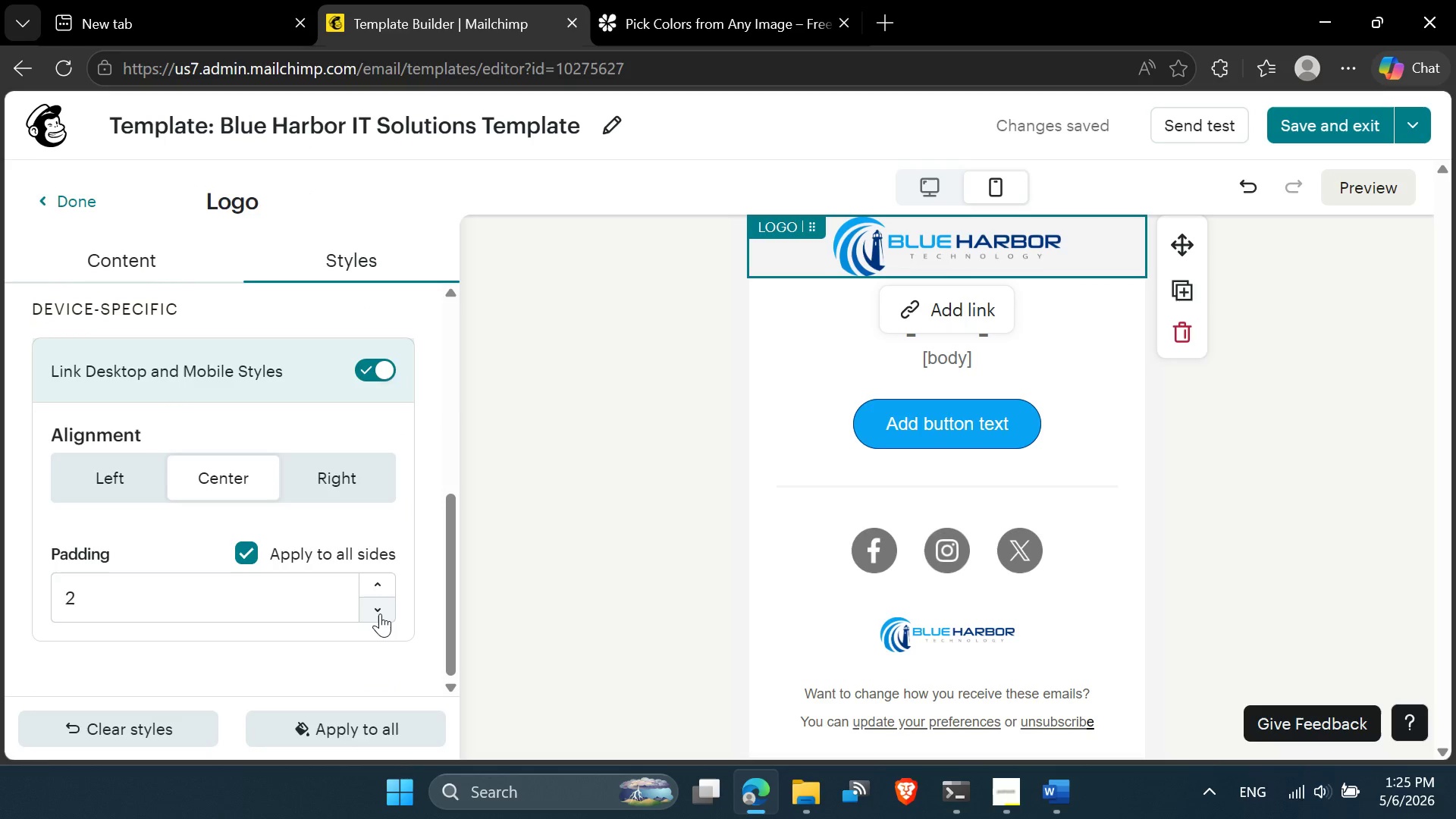 
double_click([380, 613])
 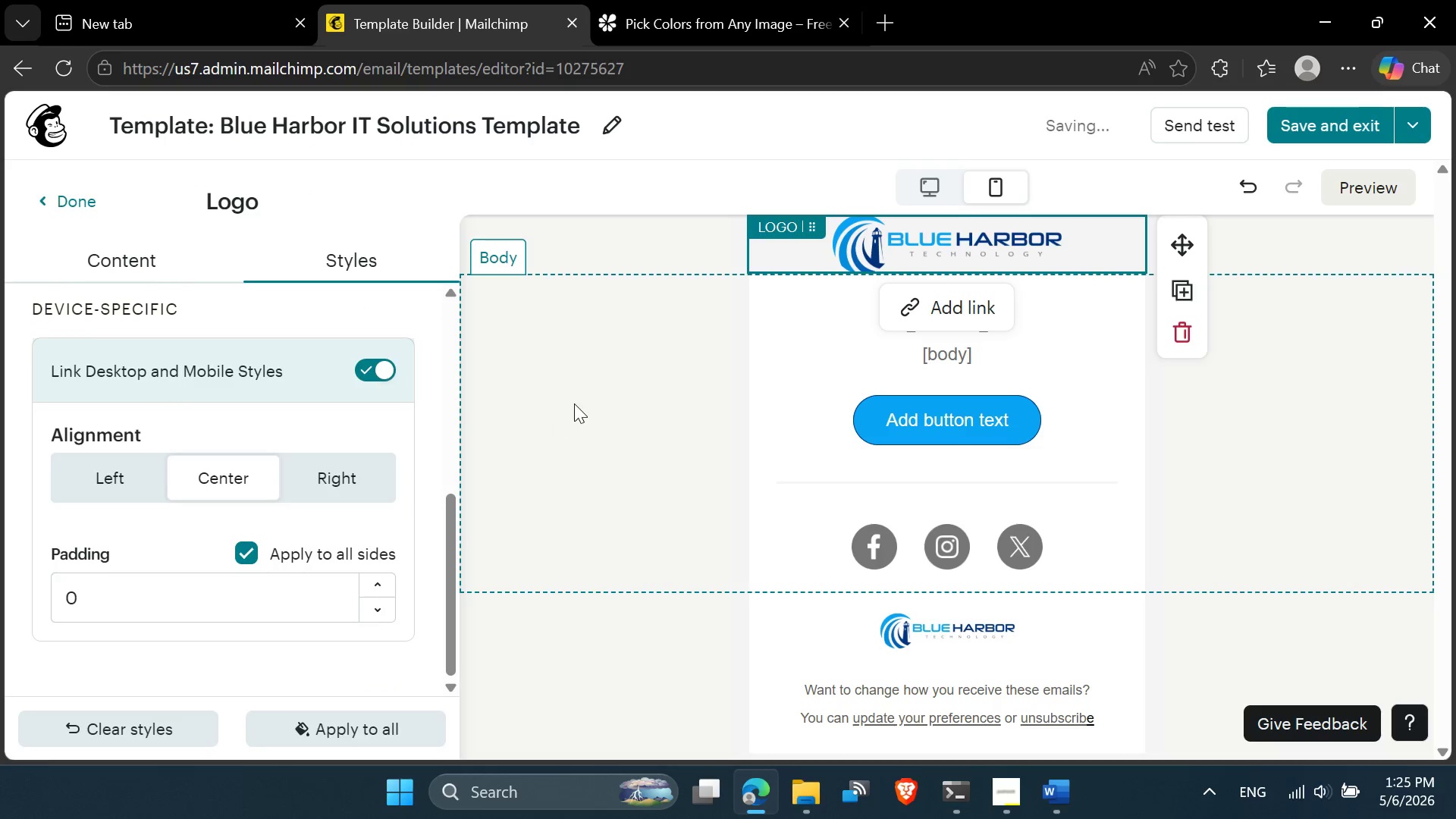 
left_click([574, 403])
 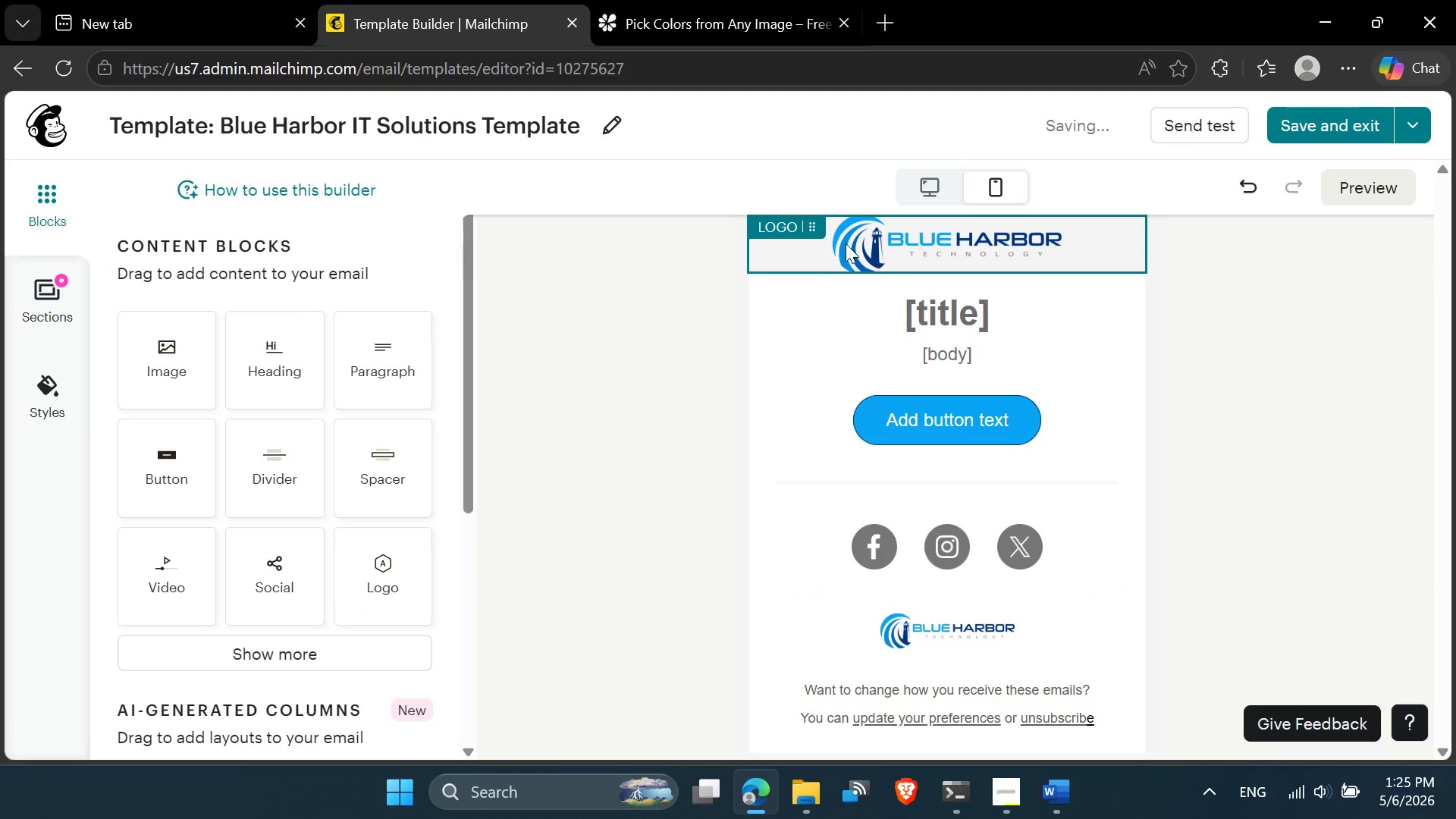 
left_click([843, 251])
 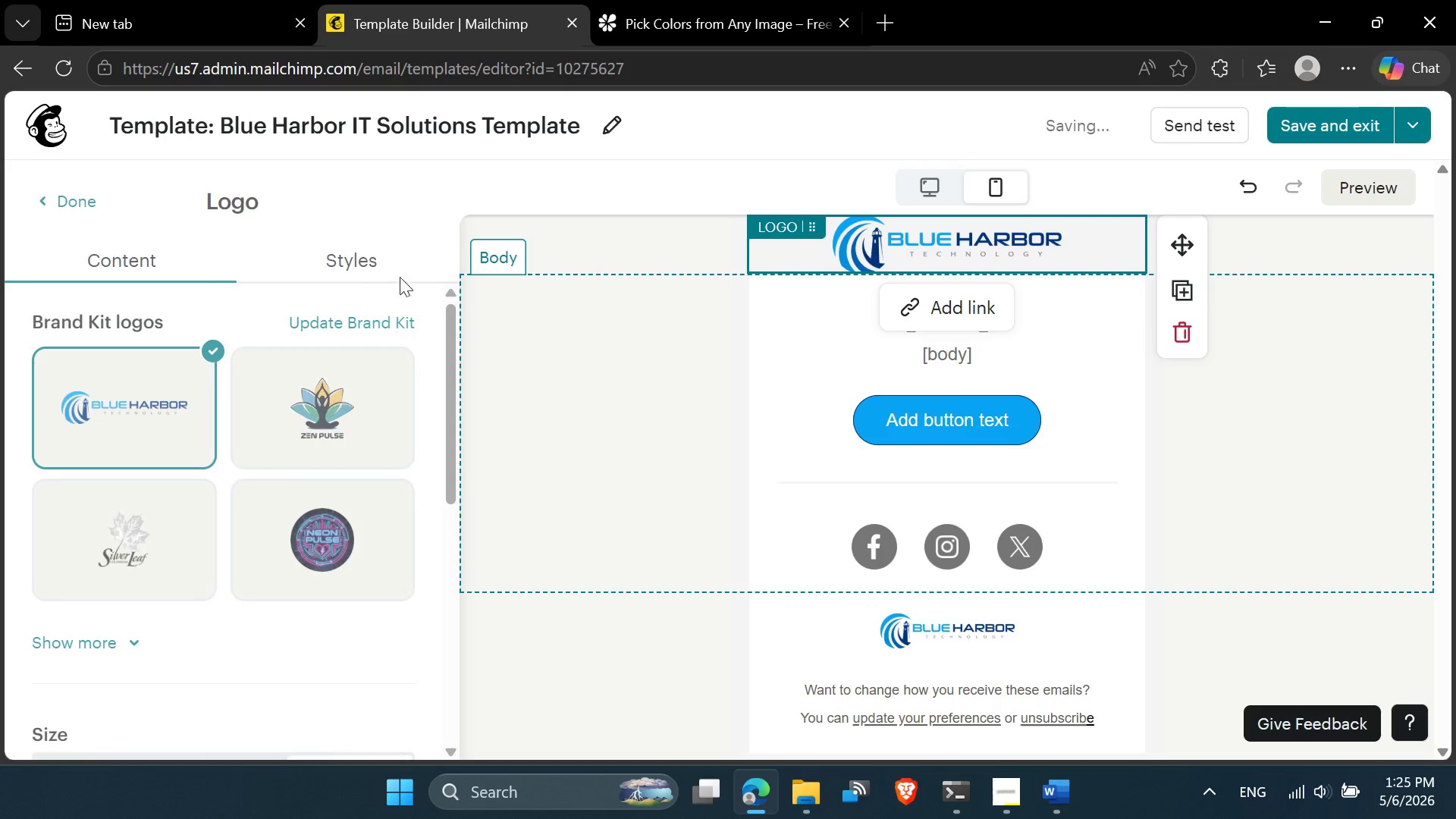 
left_click([361, 269])
 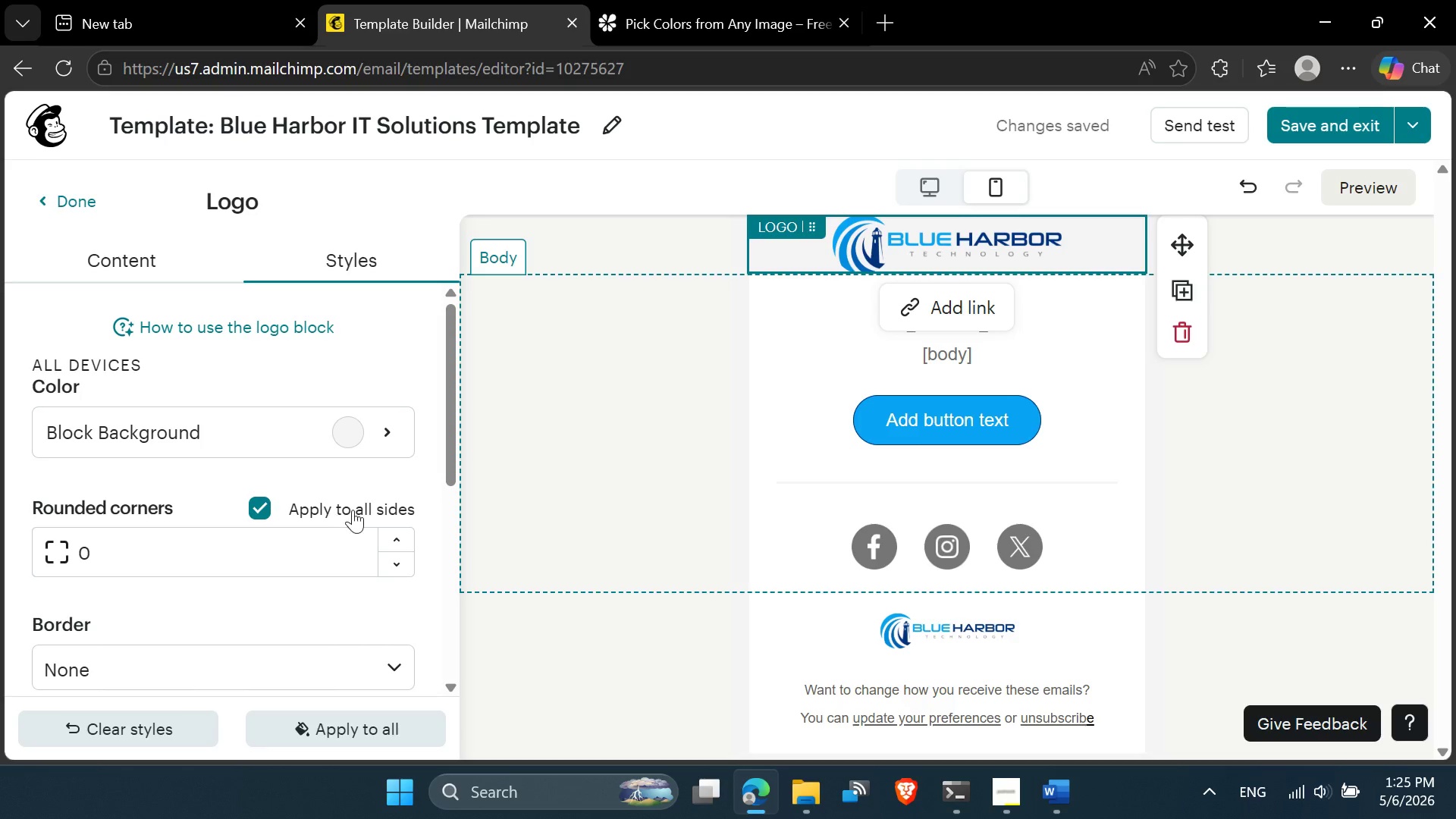 
scroll: coordinate [350, 558], scroll_direction: down, amount: 7.0
 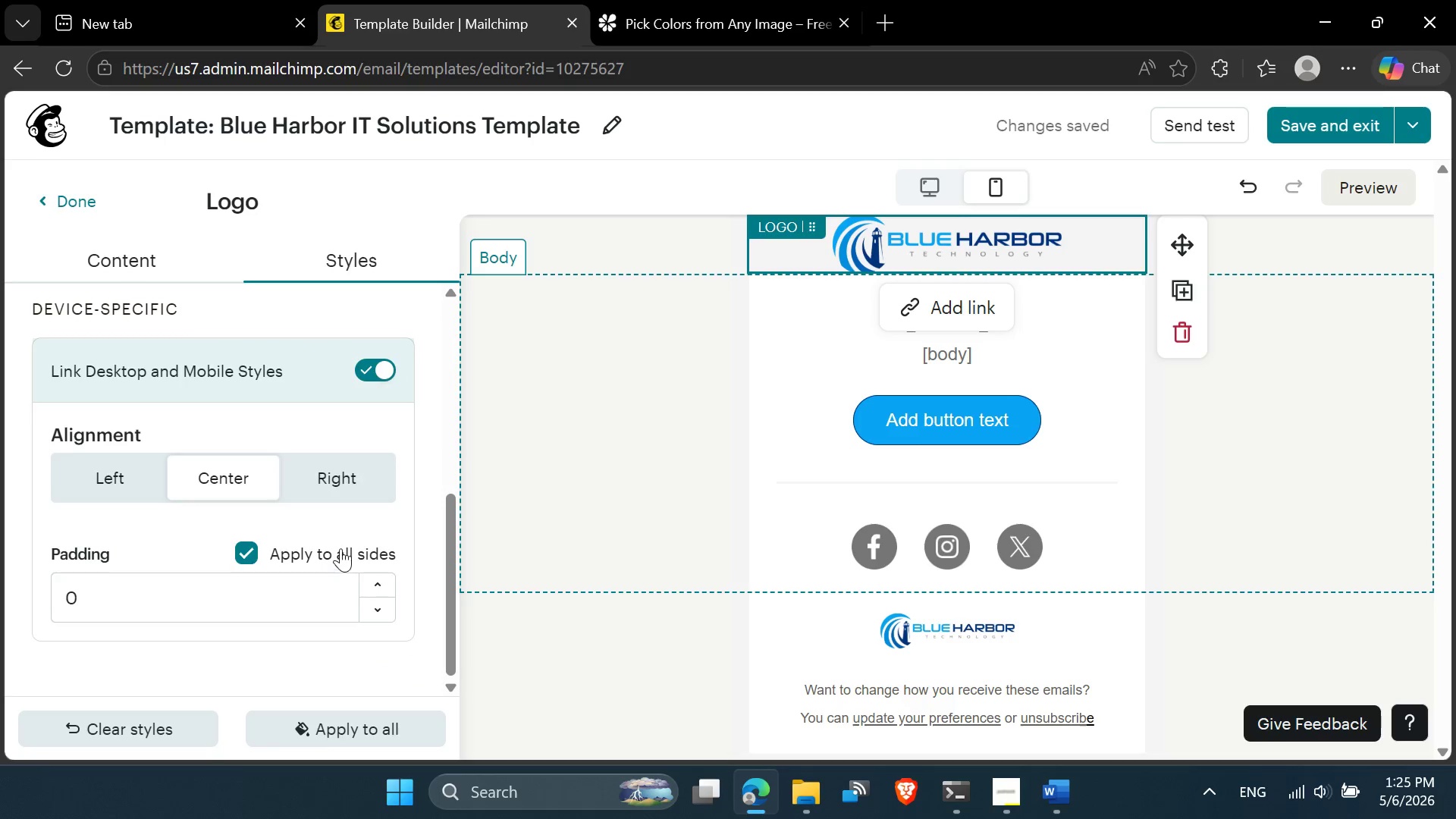 
scroll: coordinate [265, 494], scroll_direction: up, amount: 7.0
 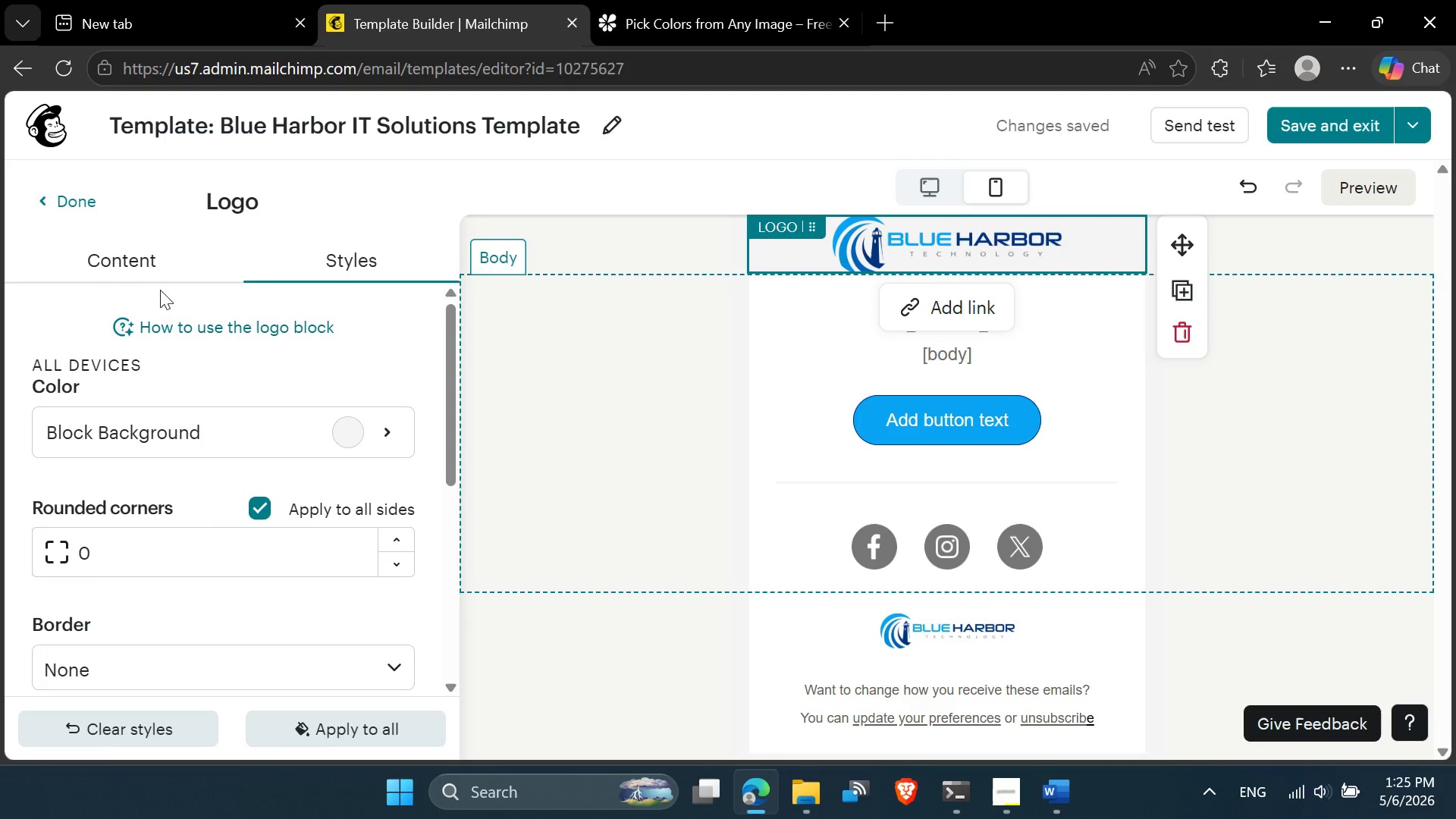 
left_click([151, 259])
 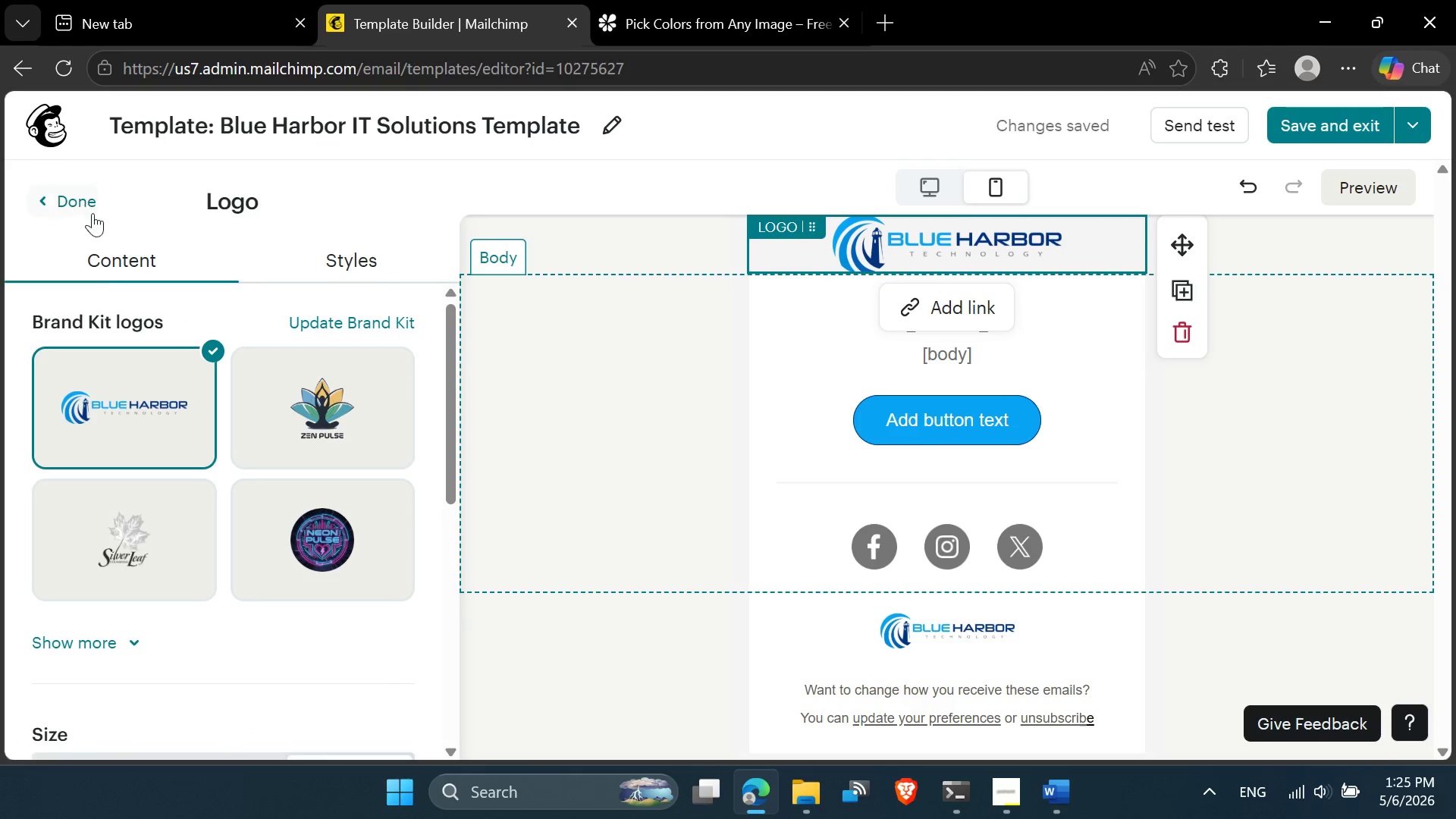 
scroll: coordinate [177, 397], scroll_direction: down, amount: 5.0
 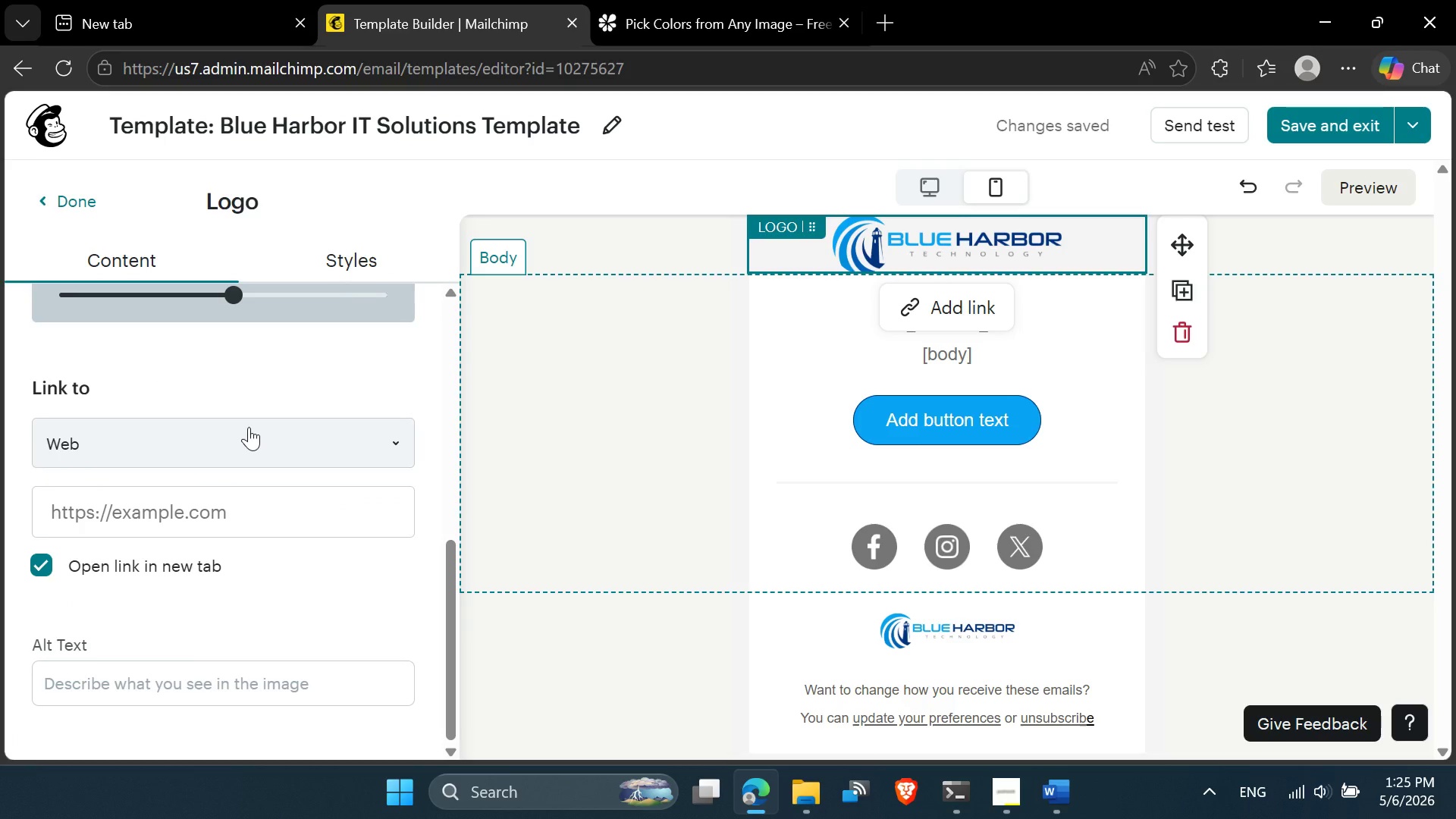 
scroll: coordinate [249, 427], scroll_direction: up, amount: 3.0
 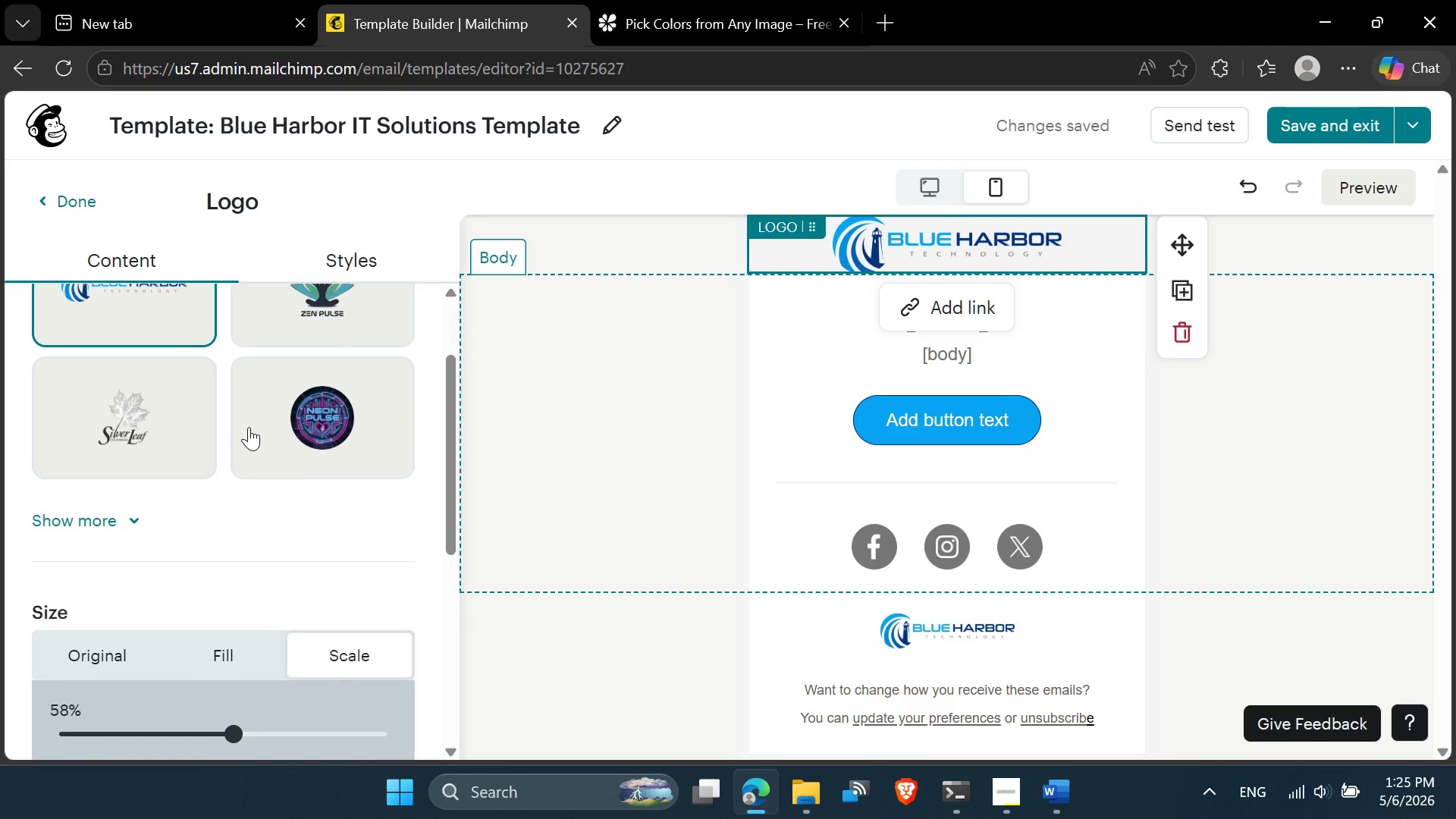 
scroll: coordinate [248, 427], scroll_direction: down, amount: 1.0
 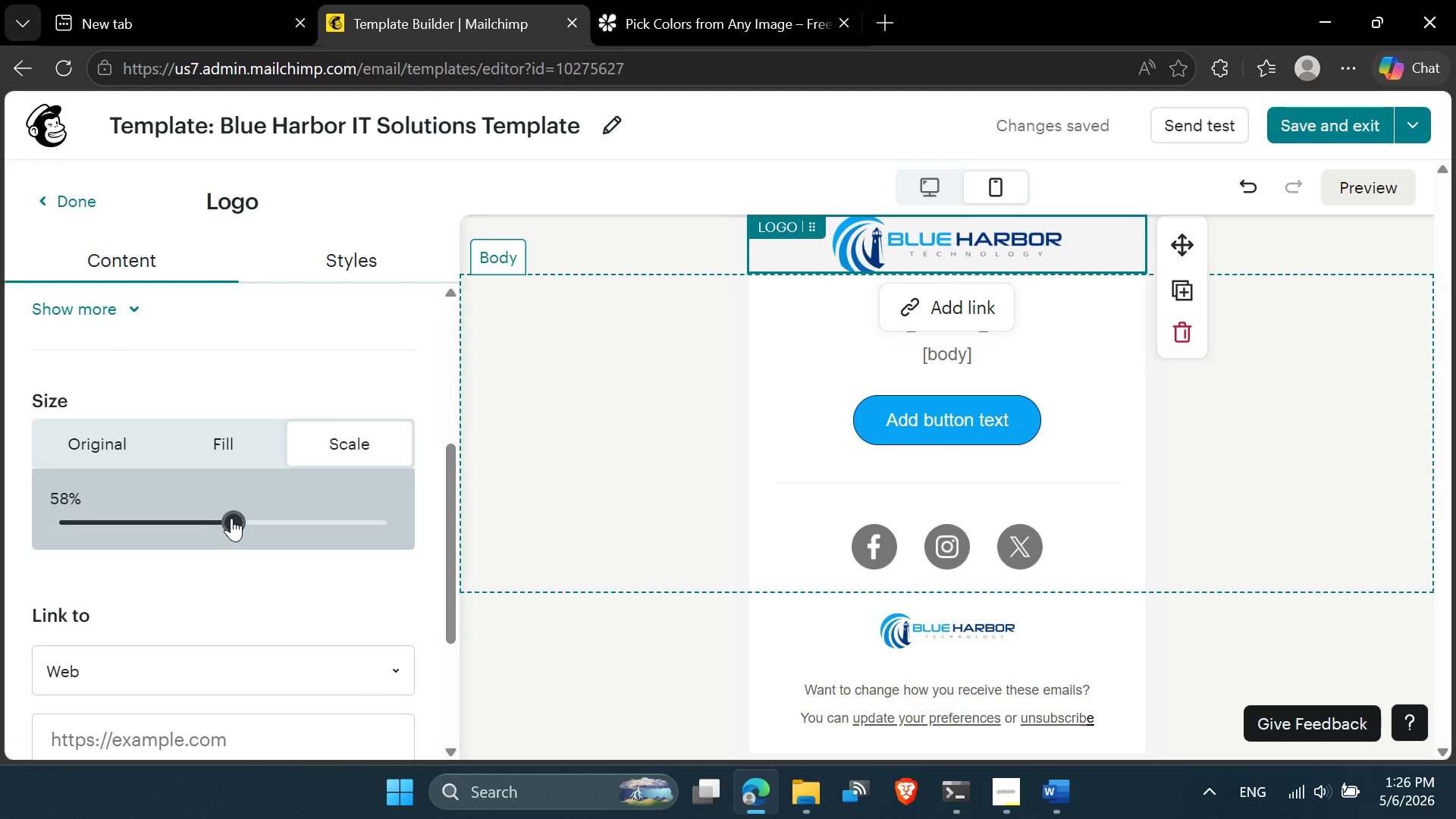 
left_click_drag(start_coordinate=[231, 518], to_coordinate=[261, 522])
 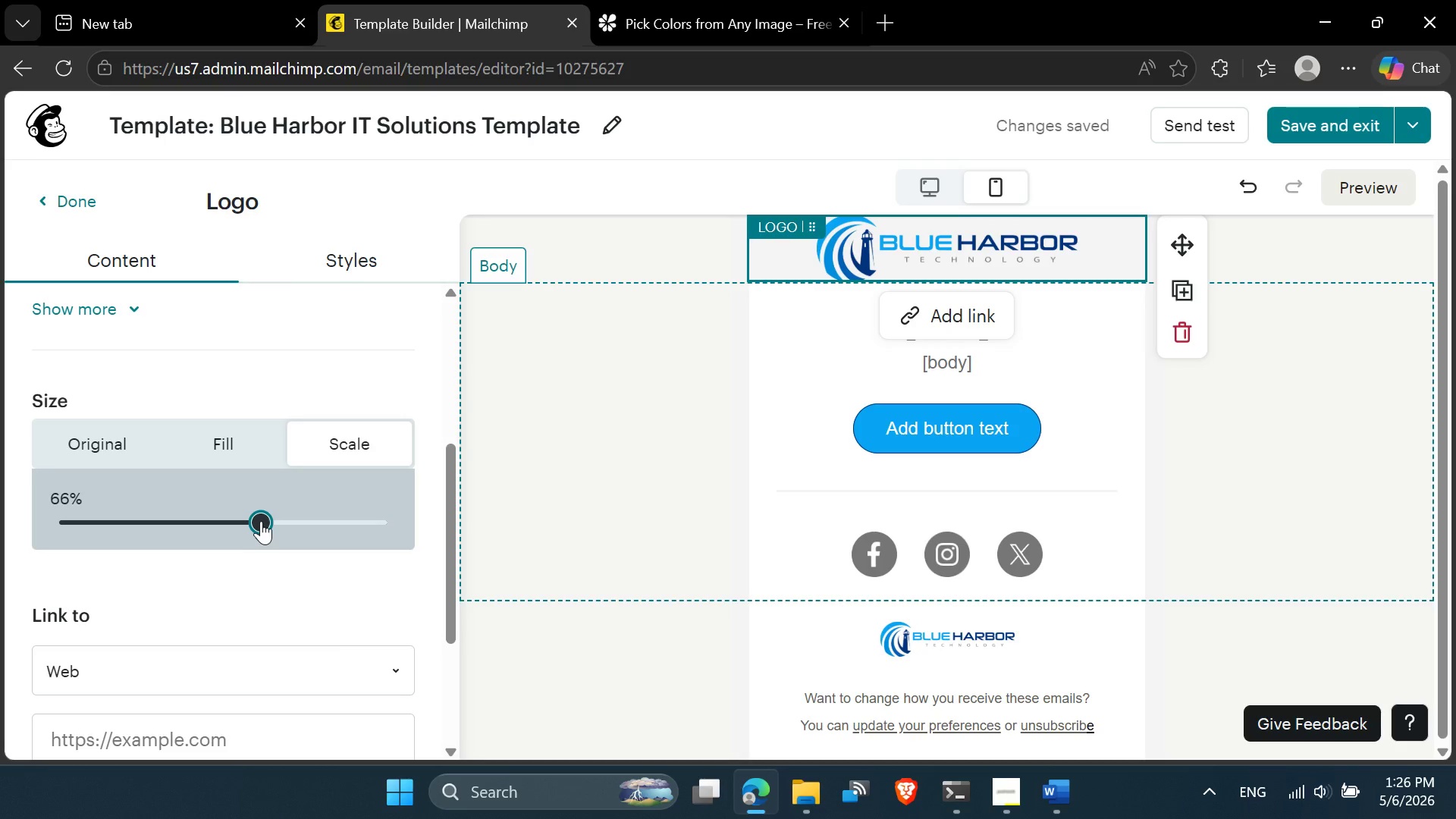 
left_click_drag(start_coordinate=[261, 521], to_coordinate=[256, 521])
 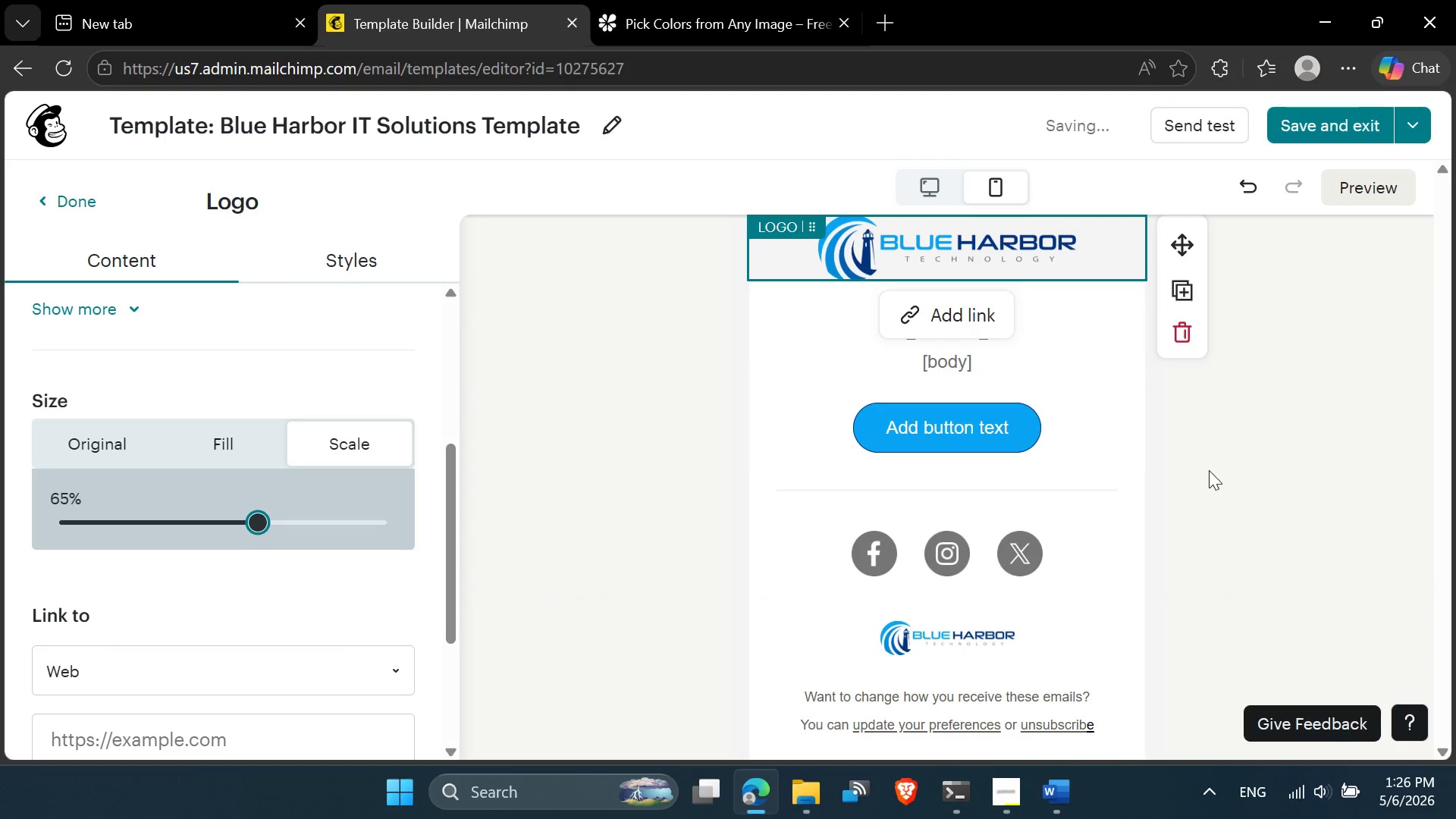 
left_click([1209, 470])
 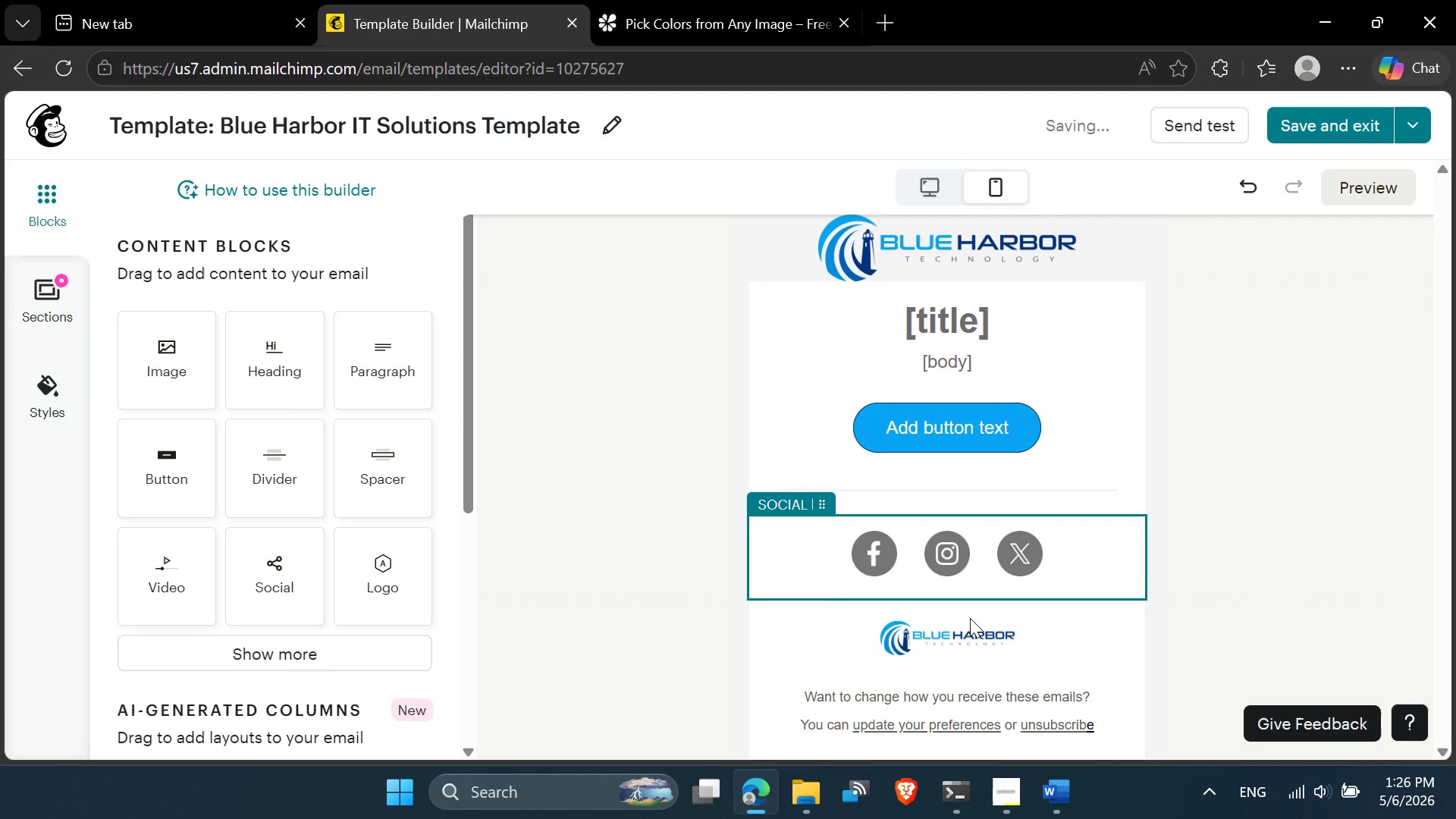 
left_click([943, 635])
 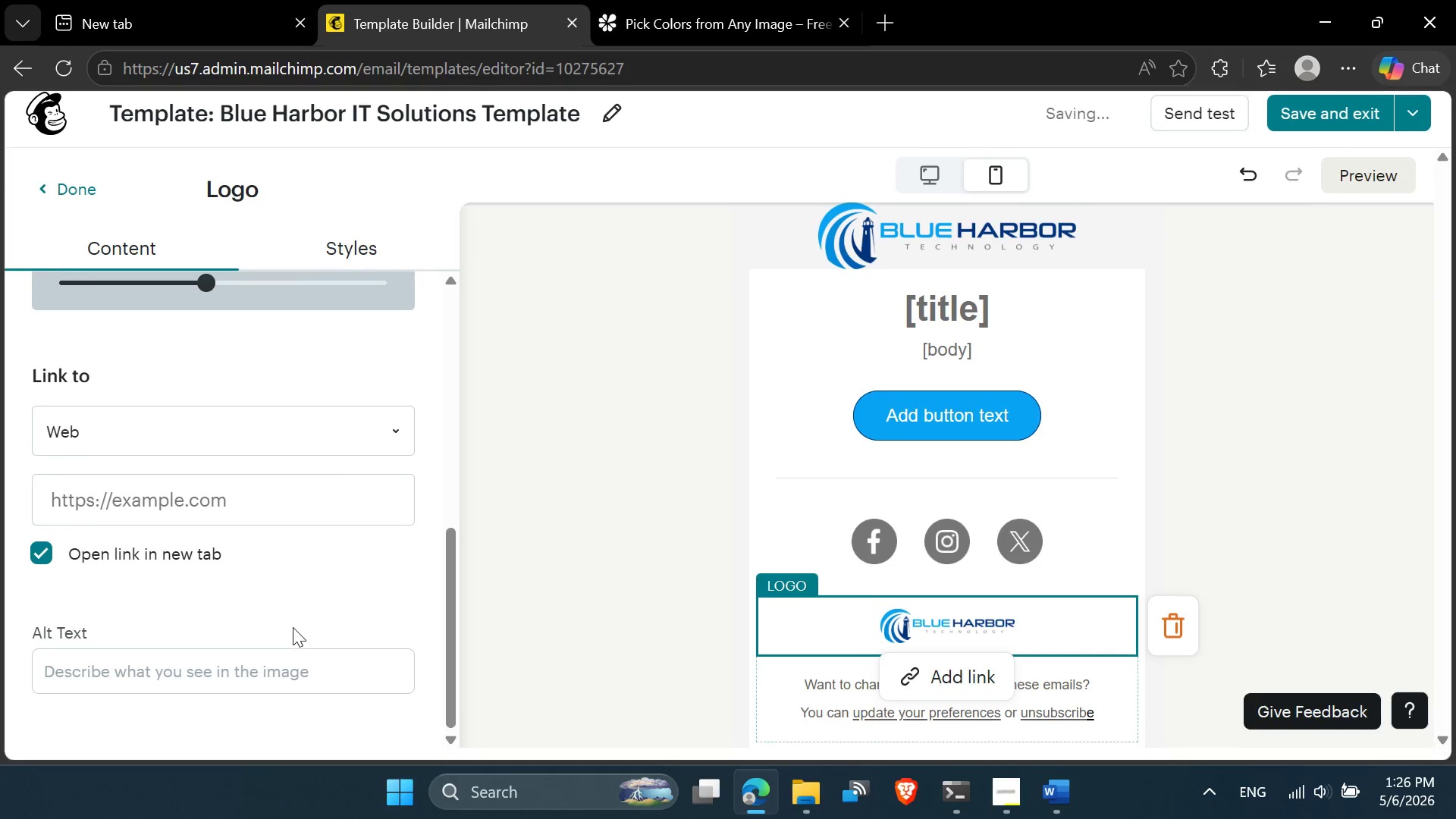 
left_click([352, 251])
 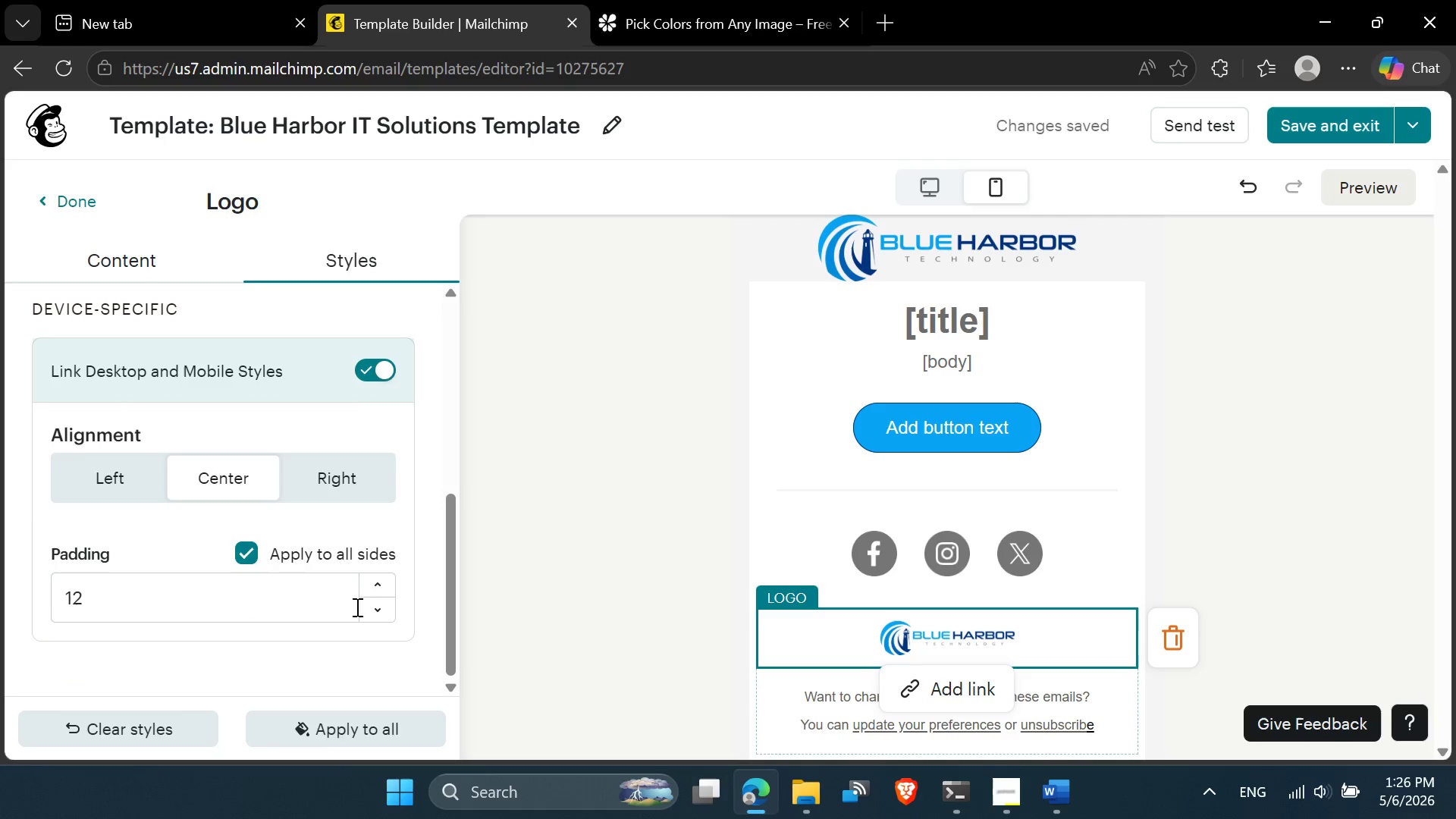 
double_click([384, 610])
 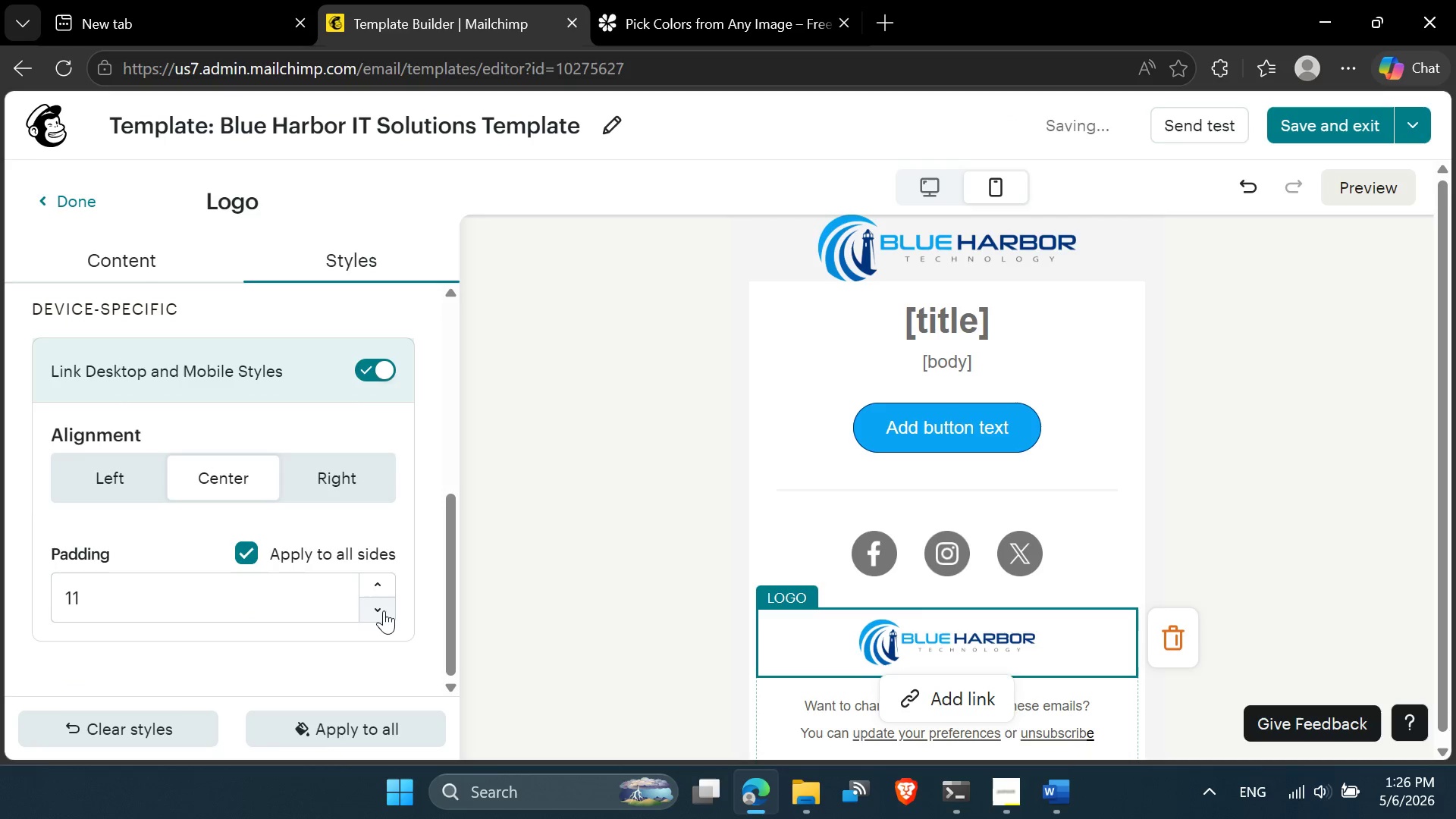 
triple_click([384, 610])
 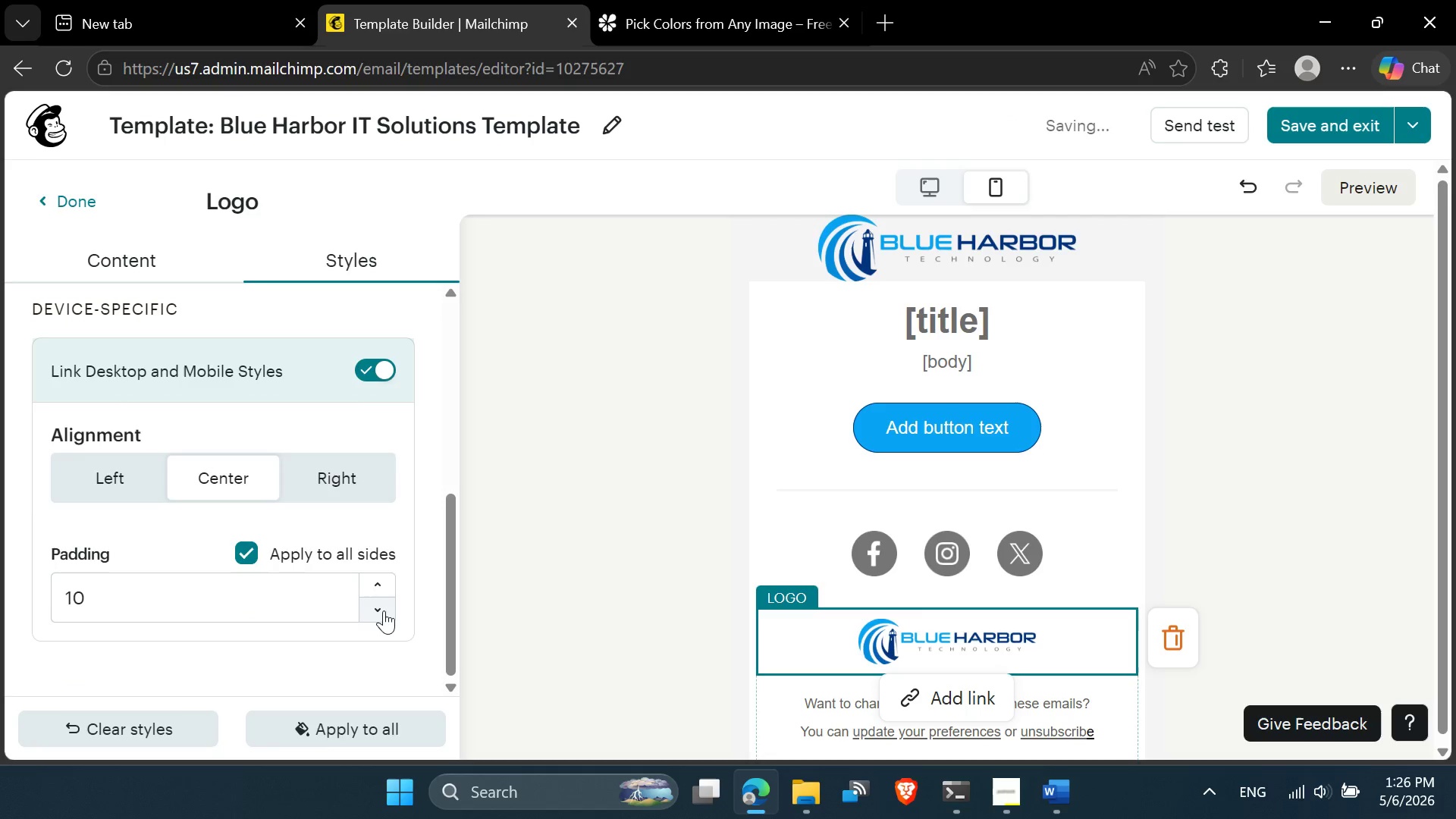 
triple_click([384, 610])
 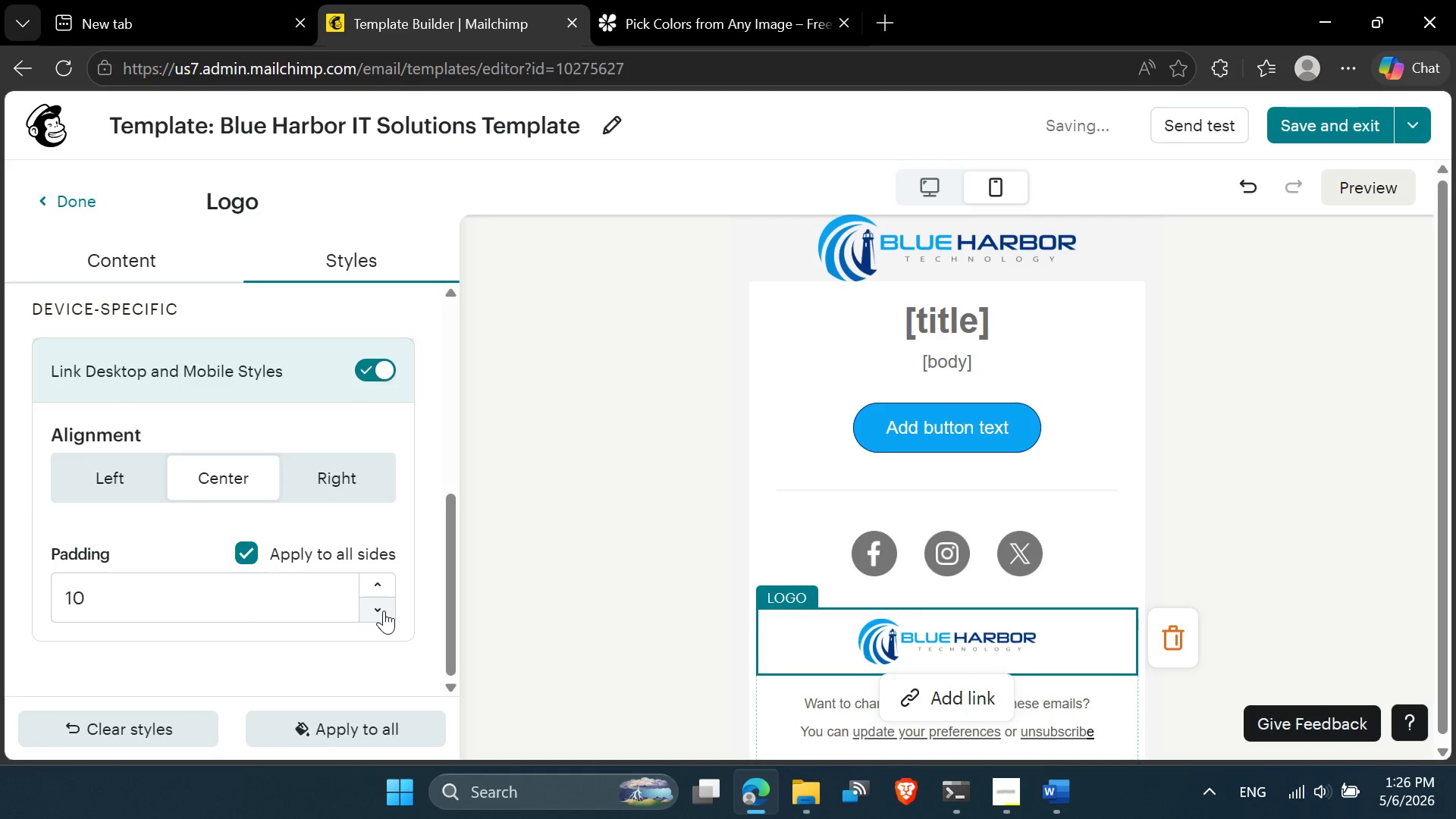 
triple_click([384, 610])
 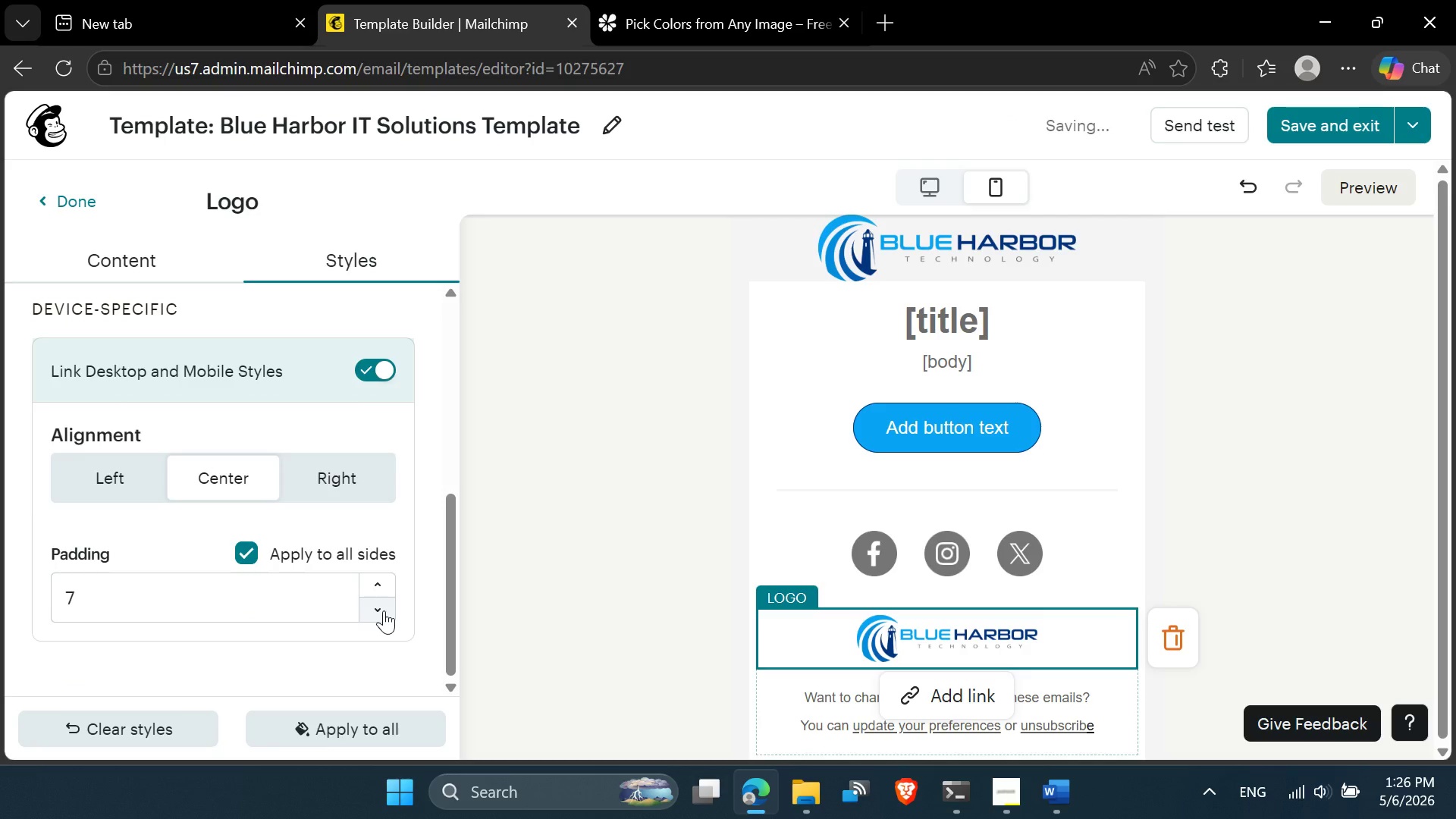 
double_click([384, 610])
 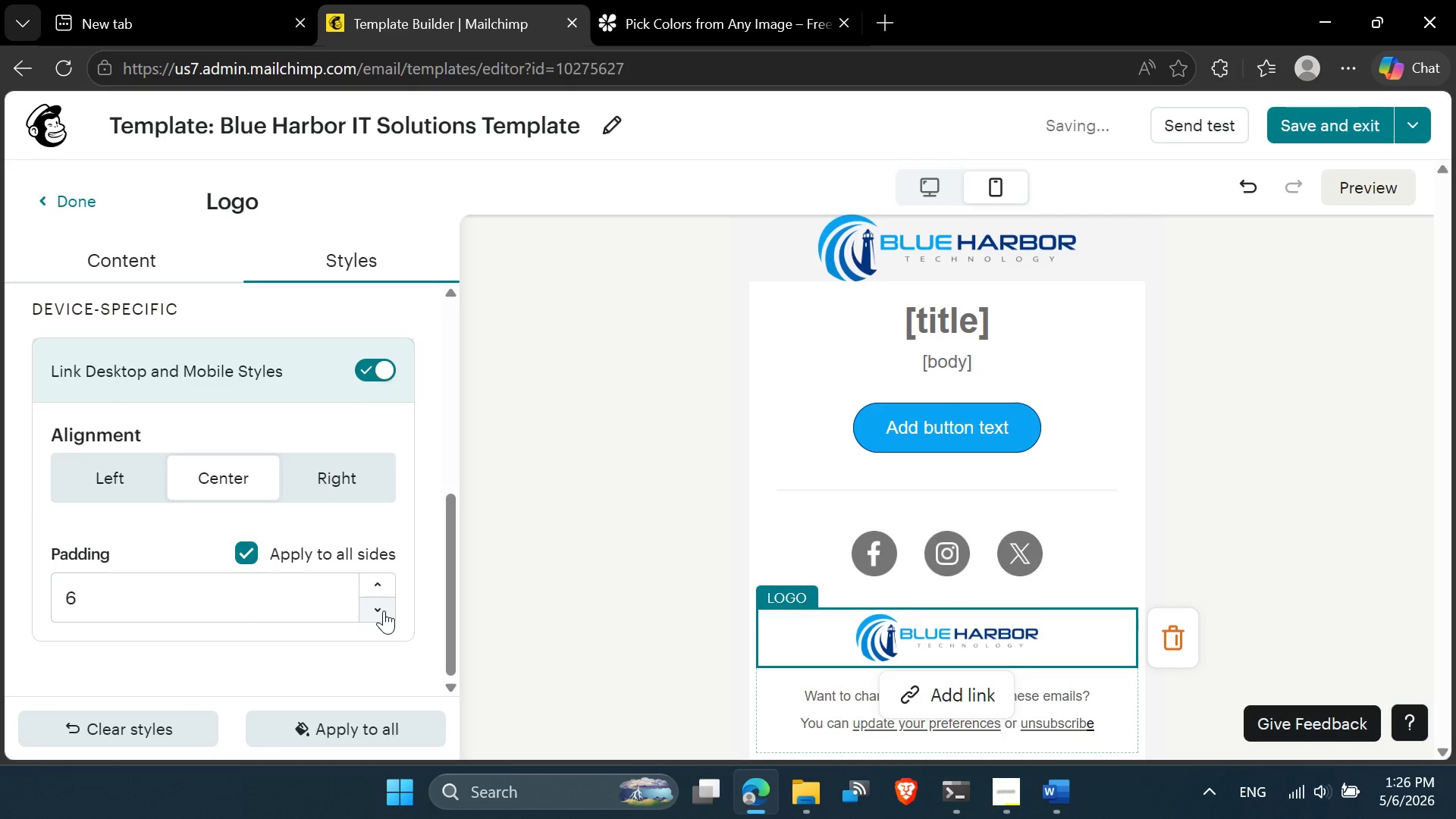 
triple_click([384, 610])
 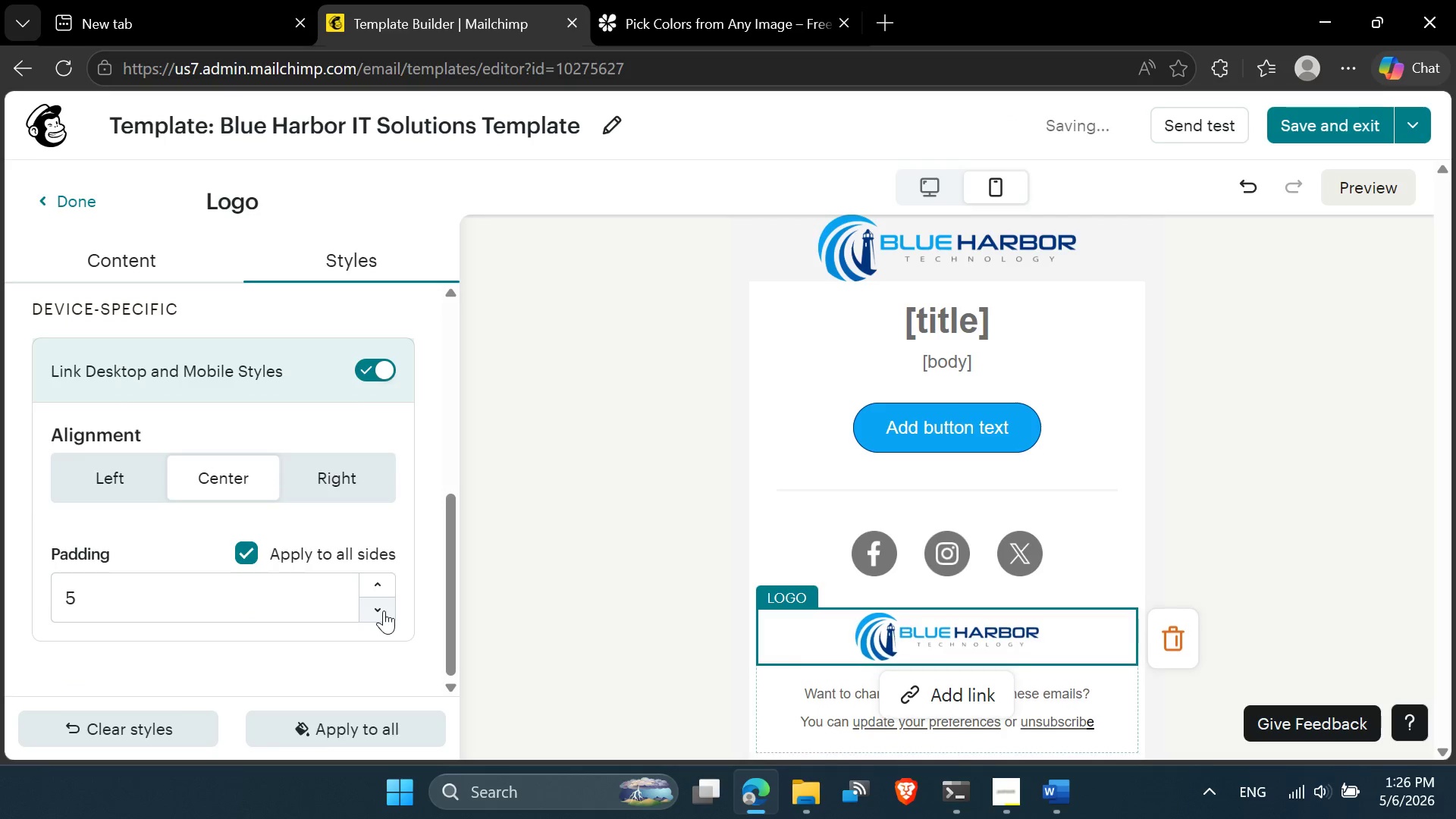 
triple_click([384, 610])
 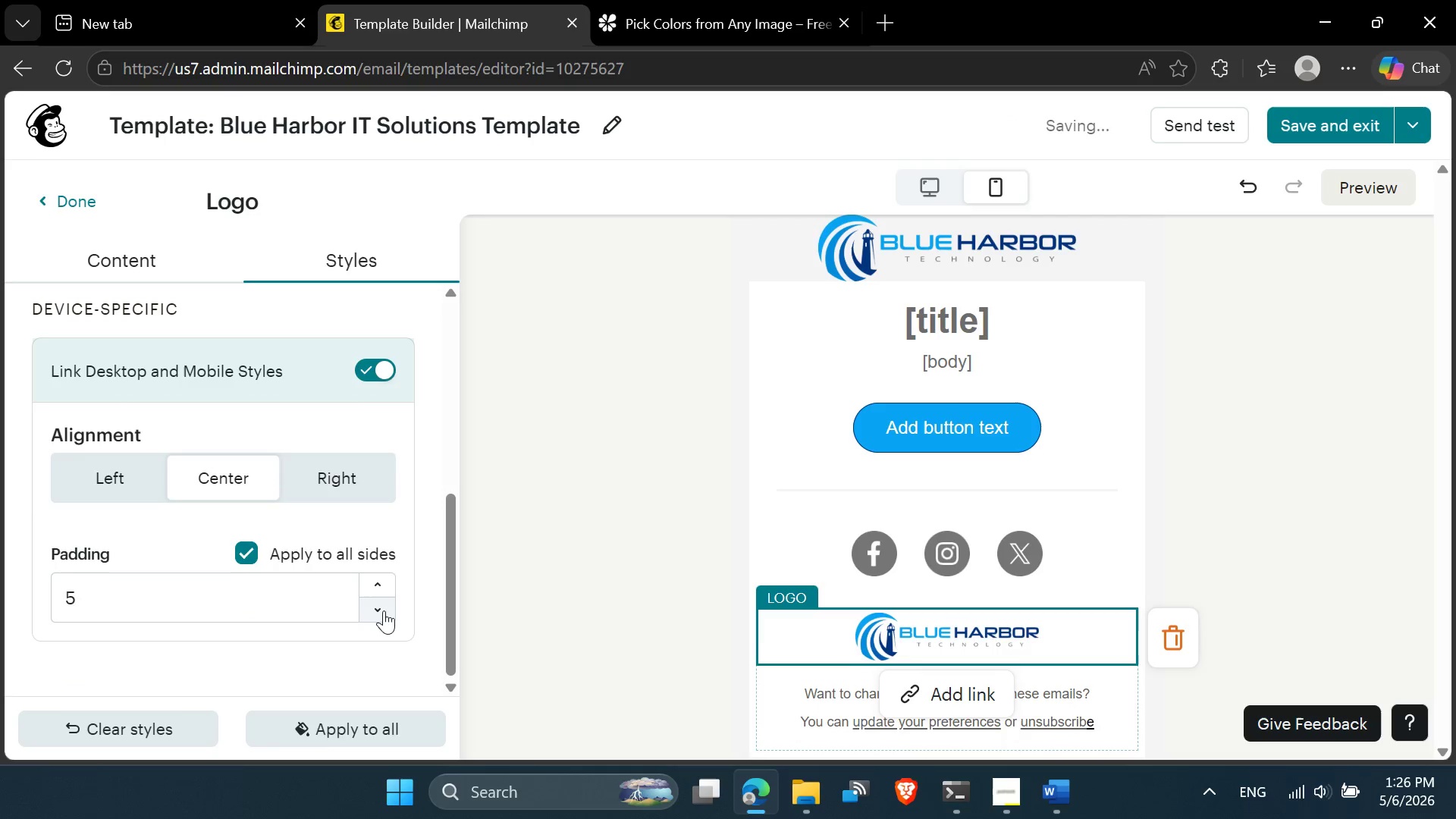 
triple_click([384, 610])
 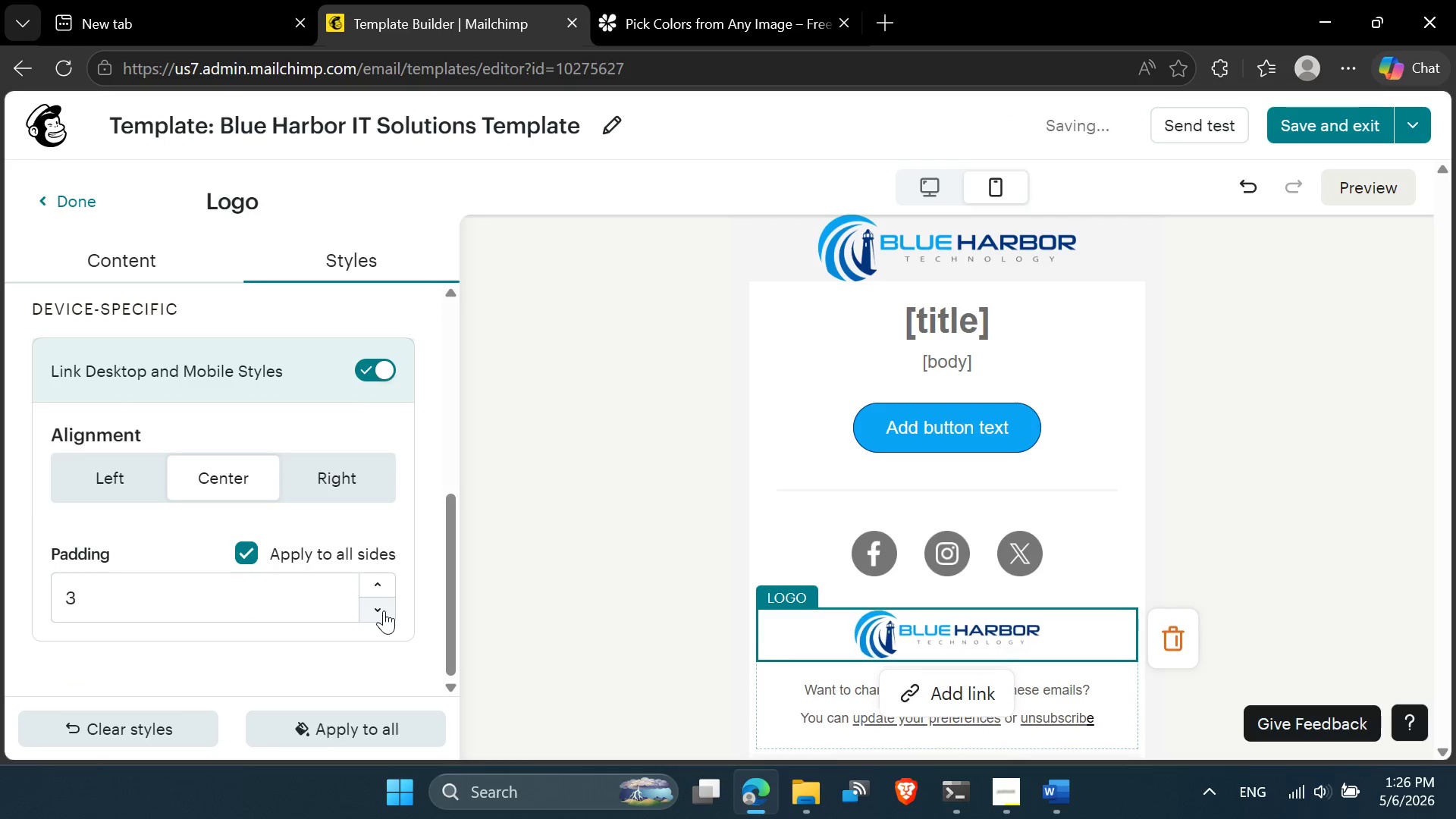 
triple_click([384, 610])
 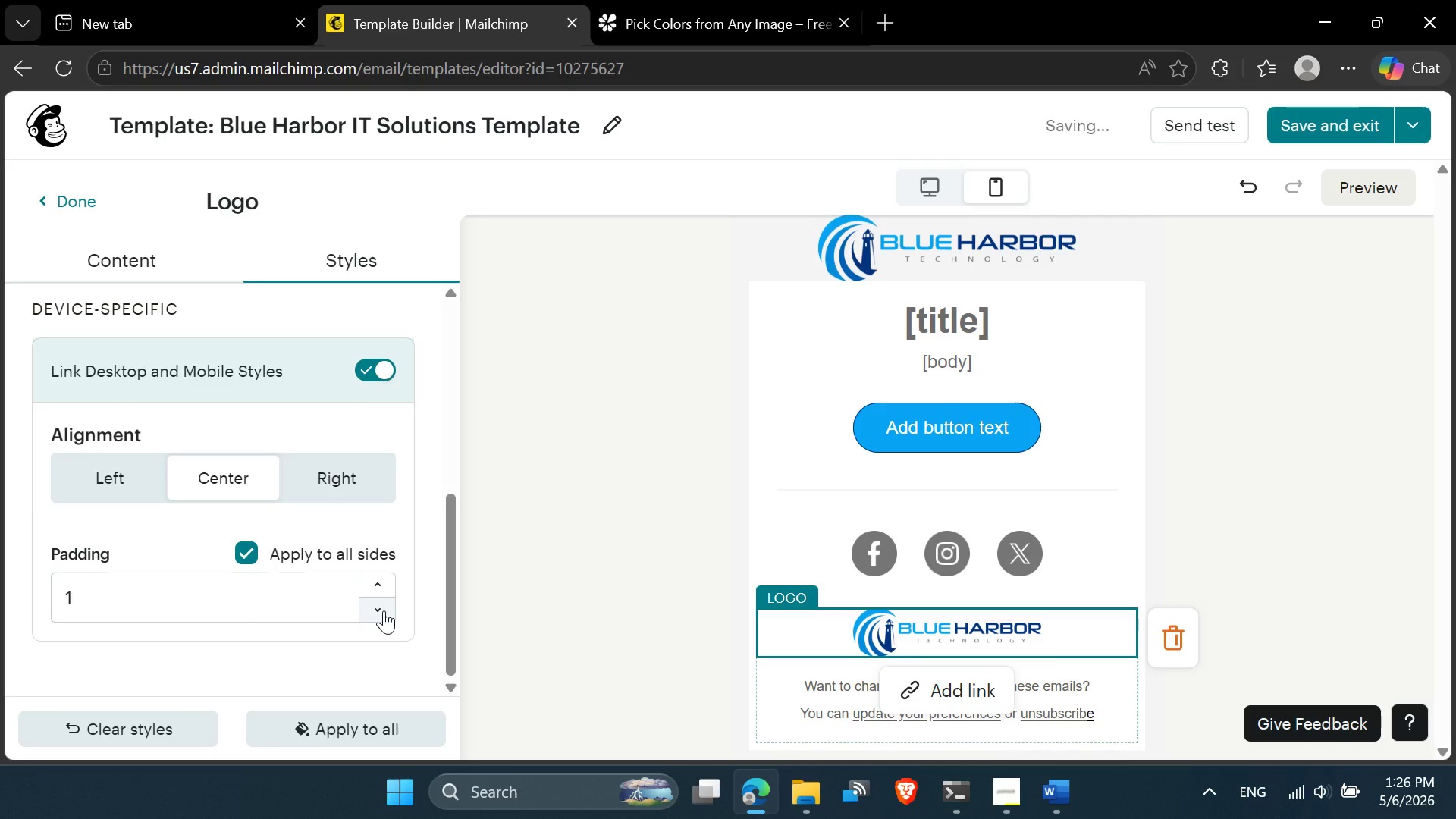 
left_click([384, 610])
 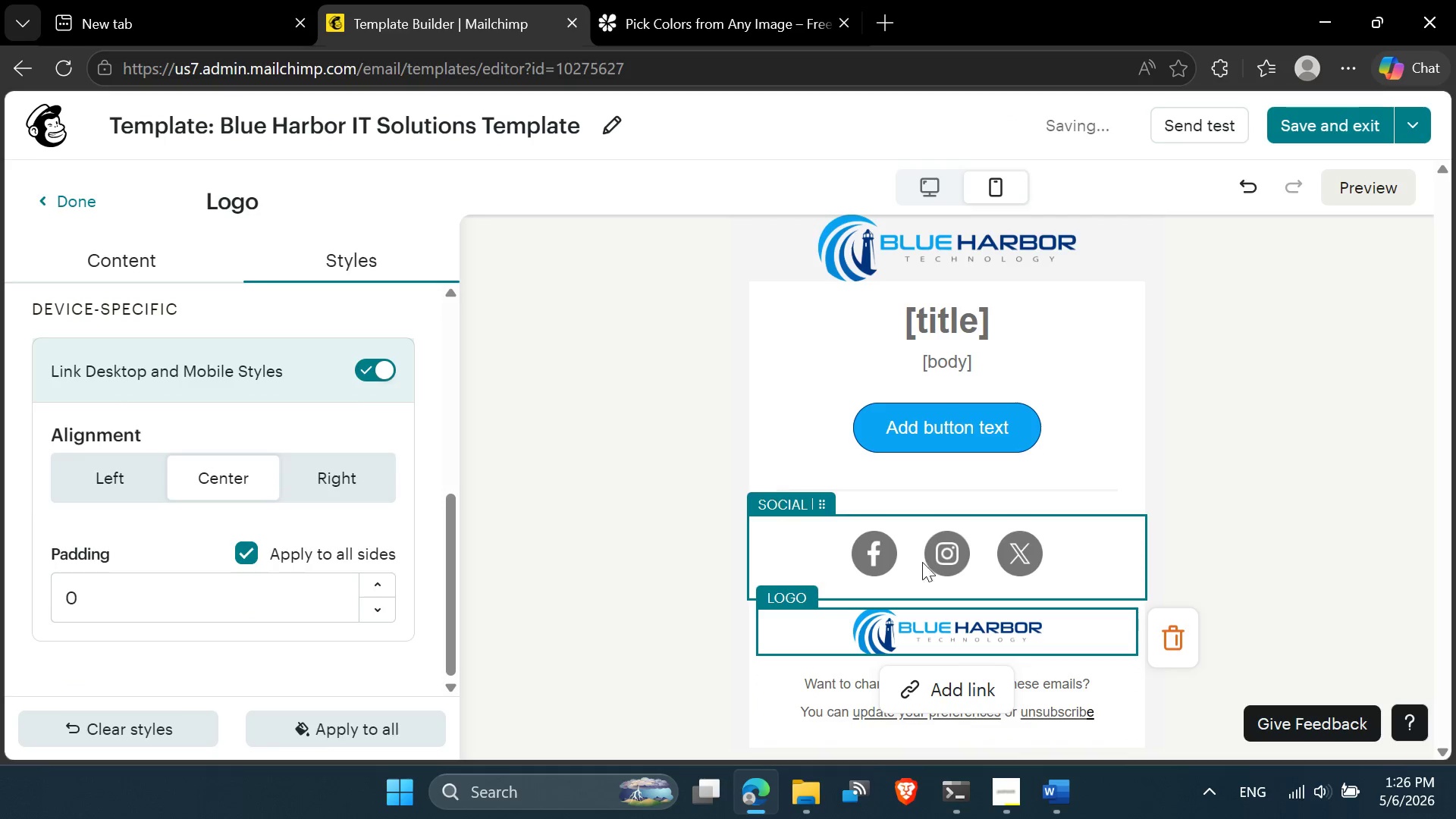 
left_click([1264, 532])
 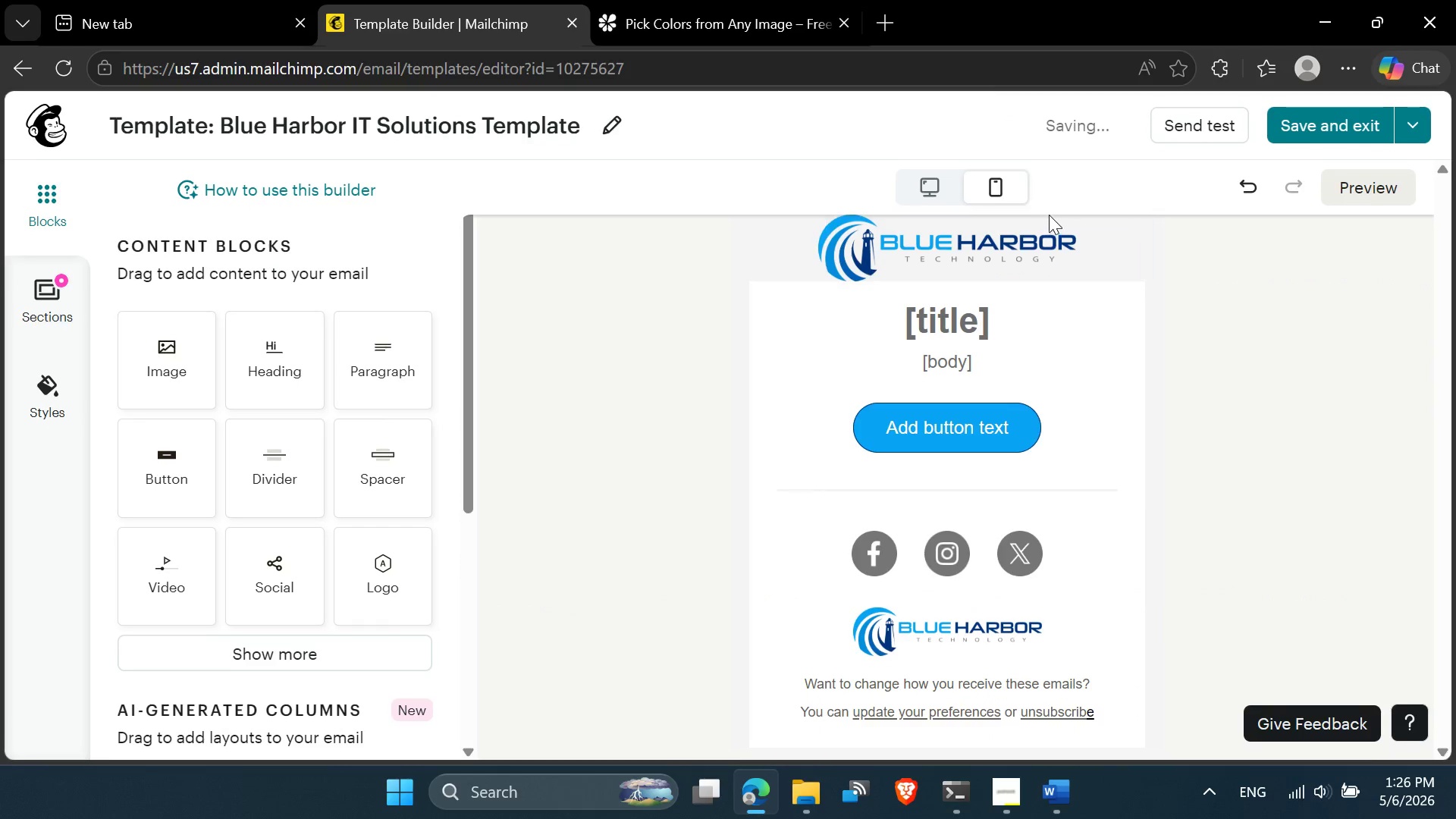 
left_click([937, 192])
 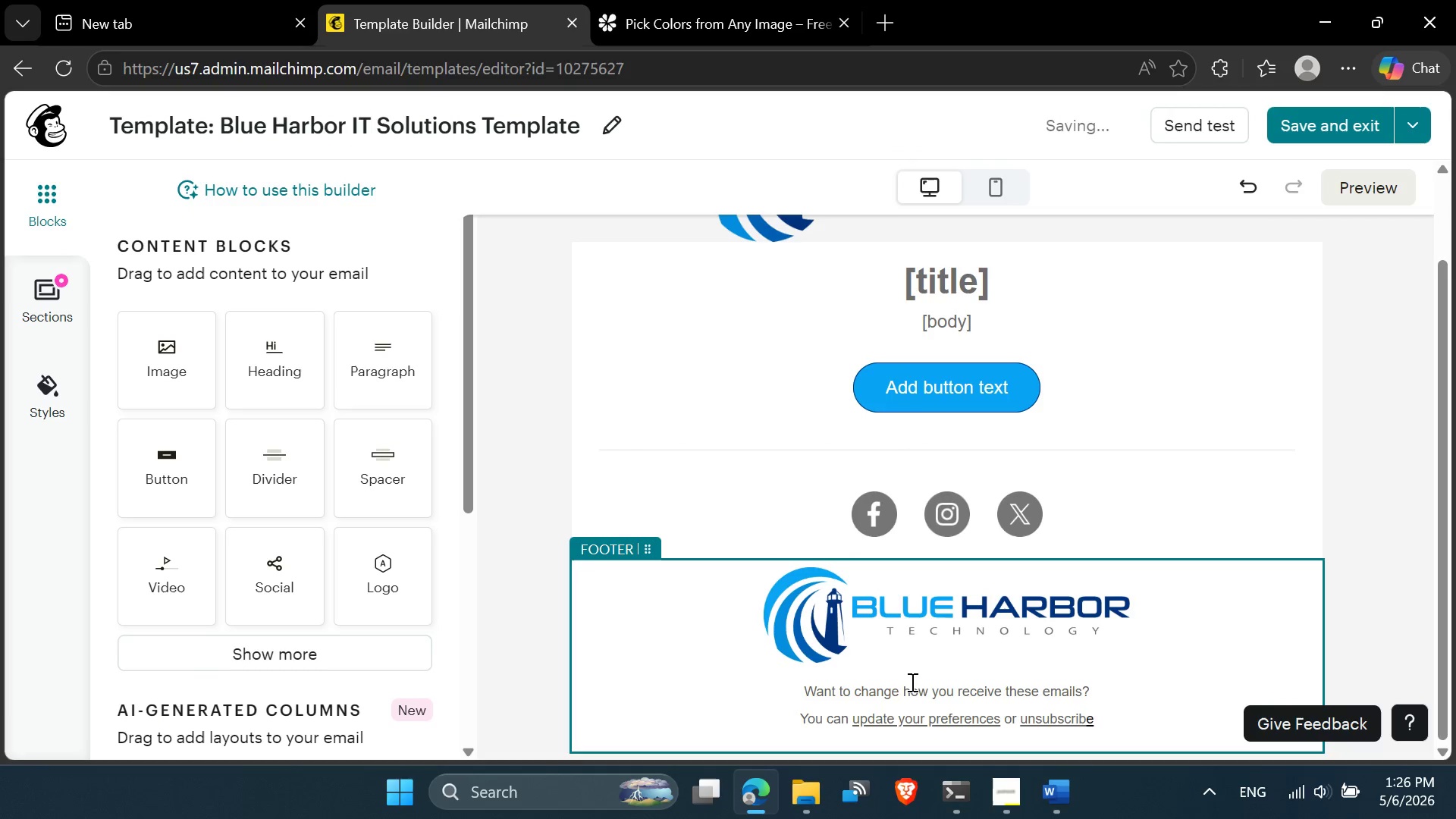 
left_click([921, 694])
 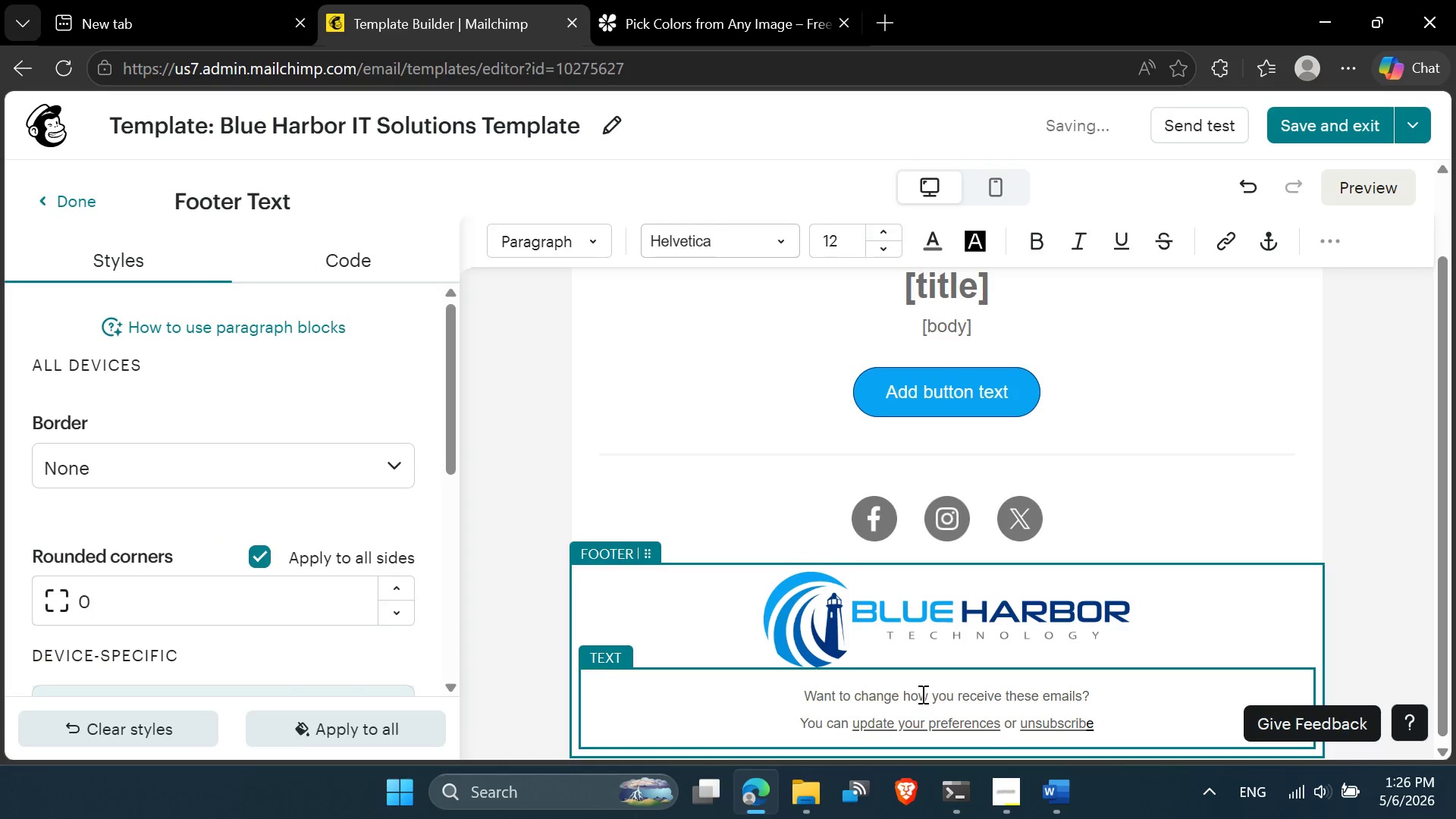 
key(Control+A)
 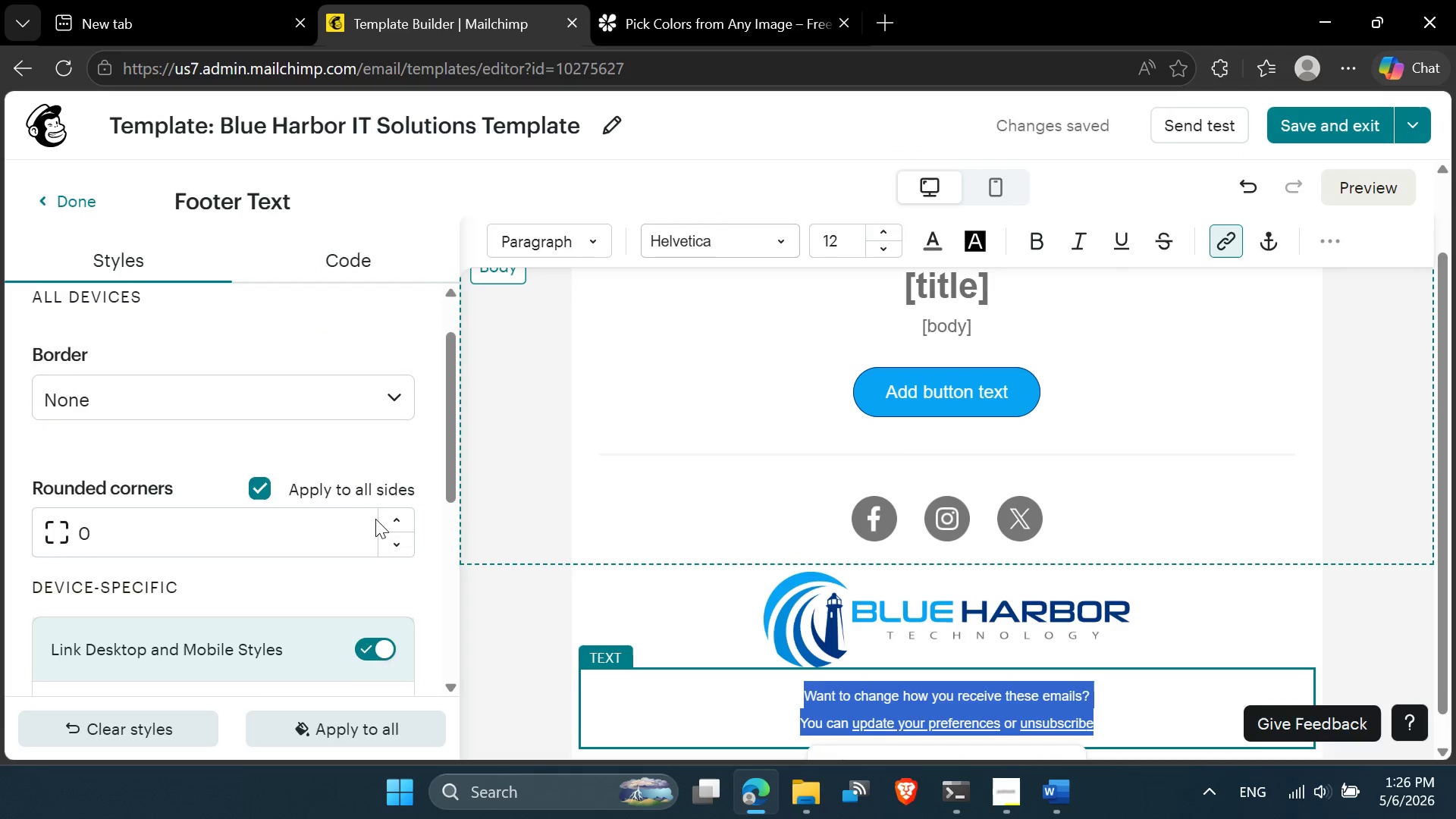 
left_click([934, 240])
 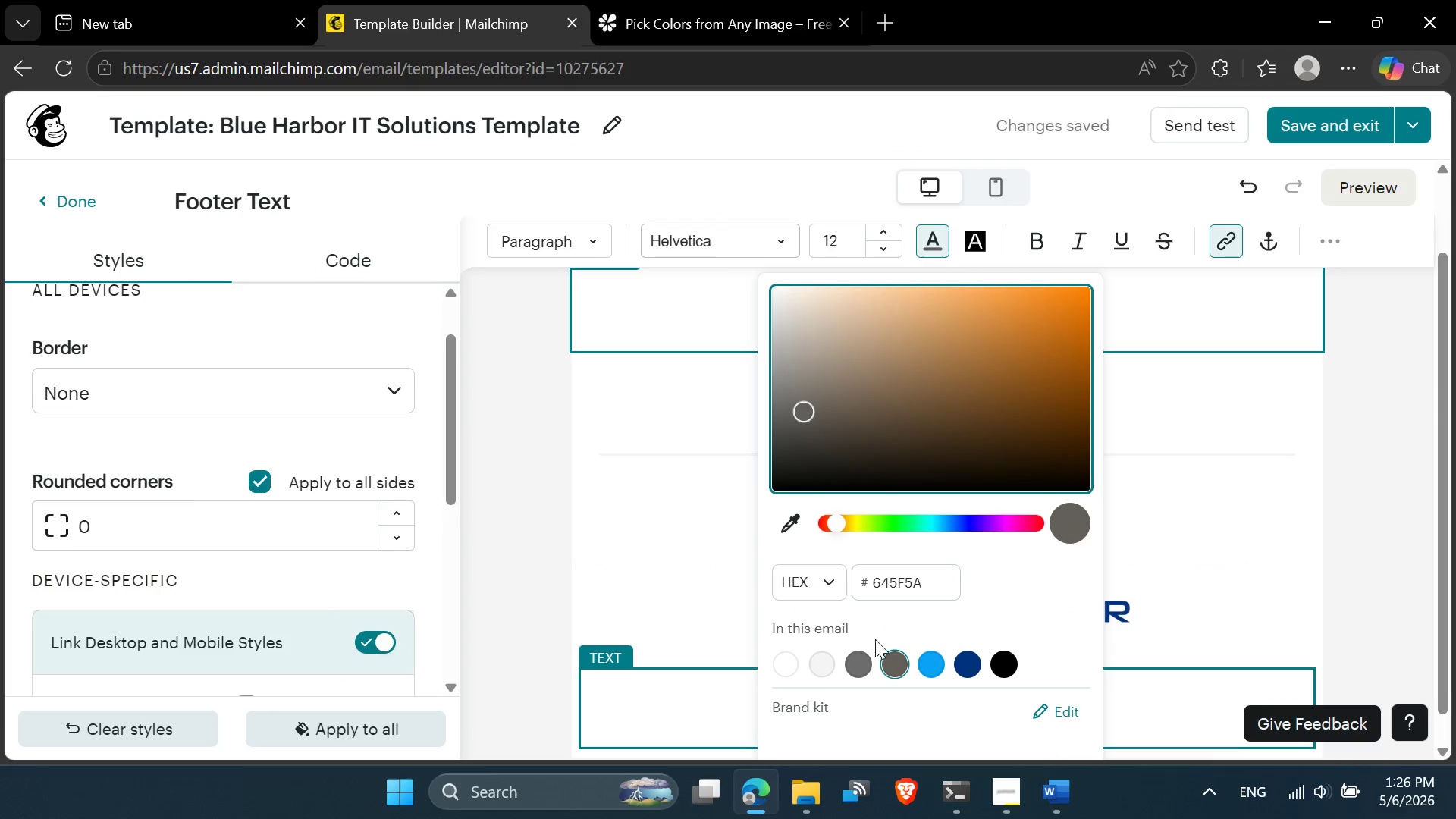 
left_click([858, 661])
 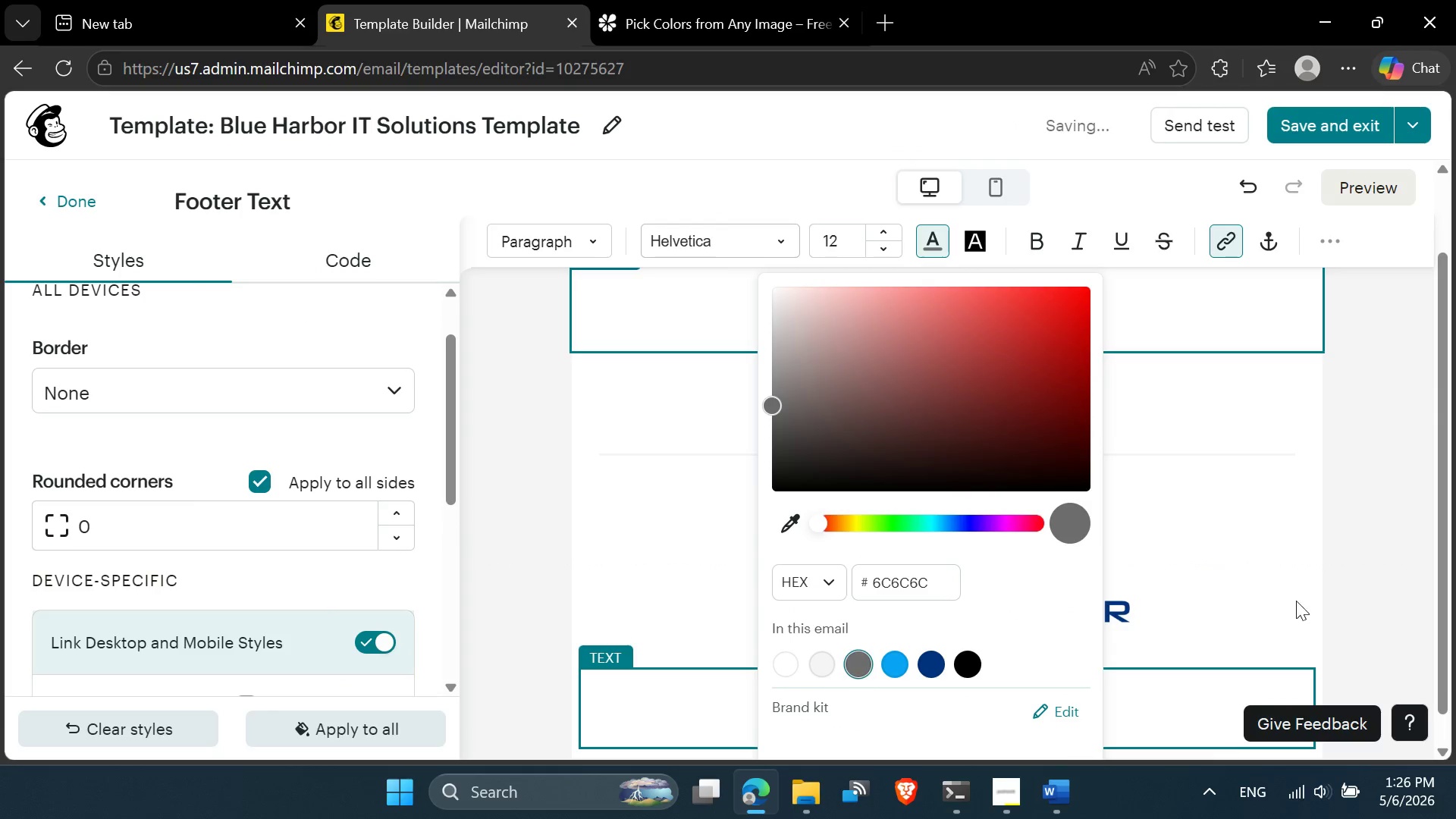 
left_click([1380, 586])
 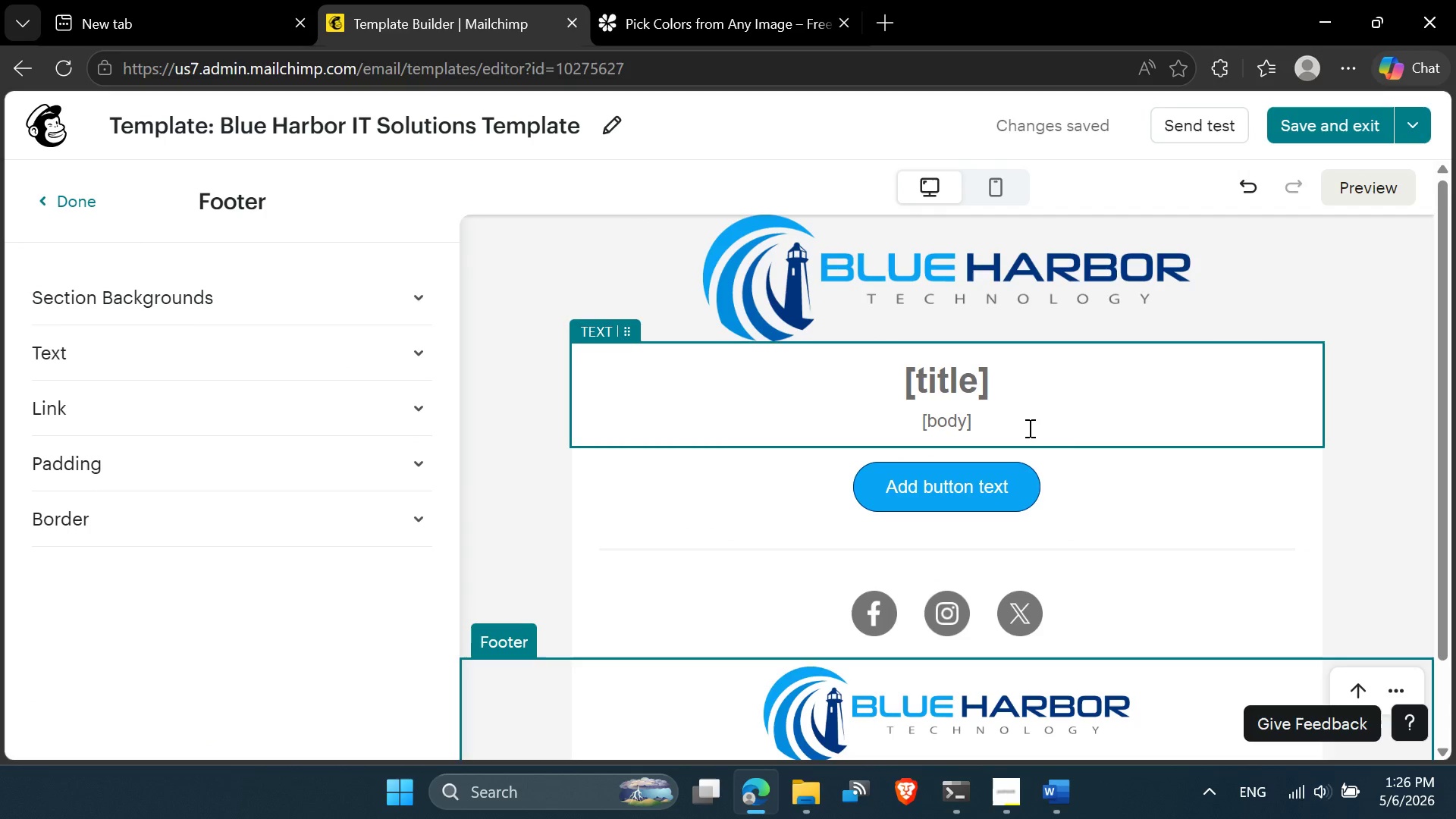 
wait(12.59)
 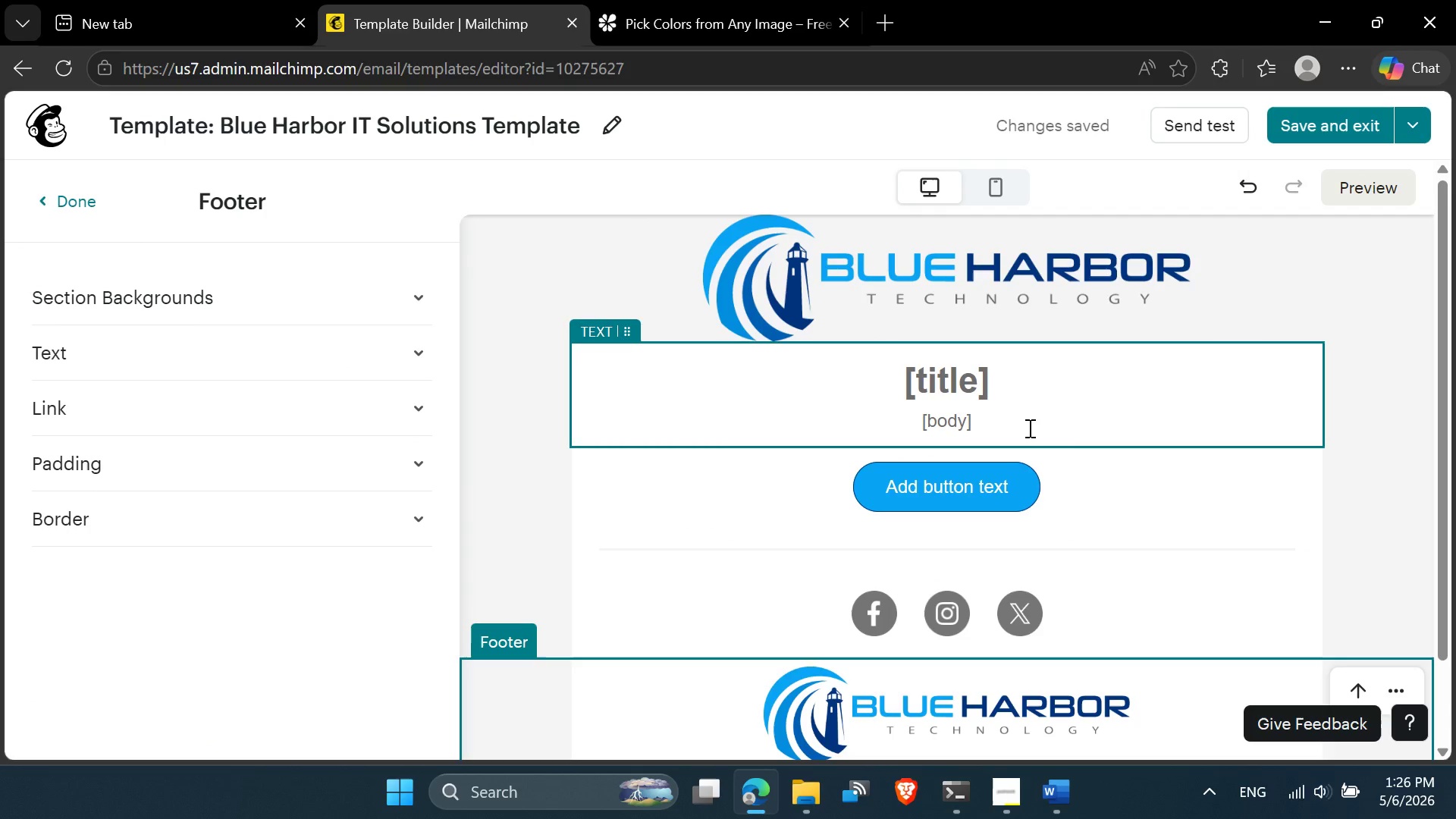 
double_click([990, 469])
 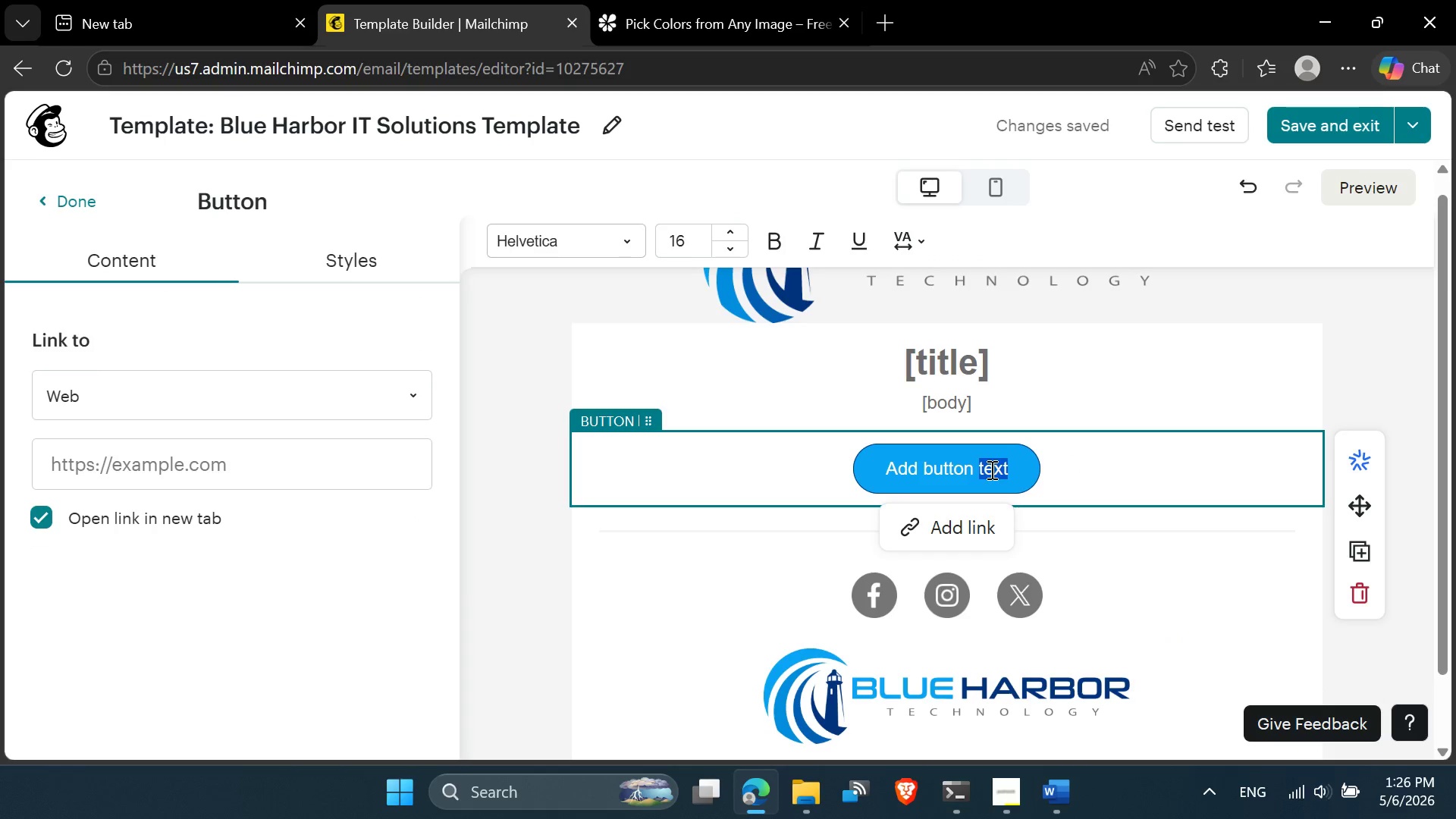 
double_click([990, 469])
 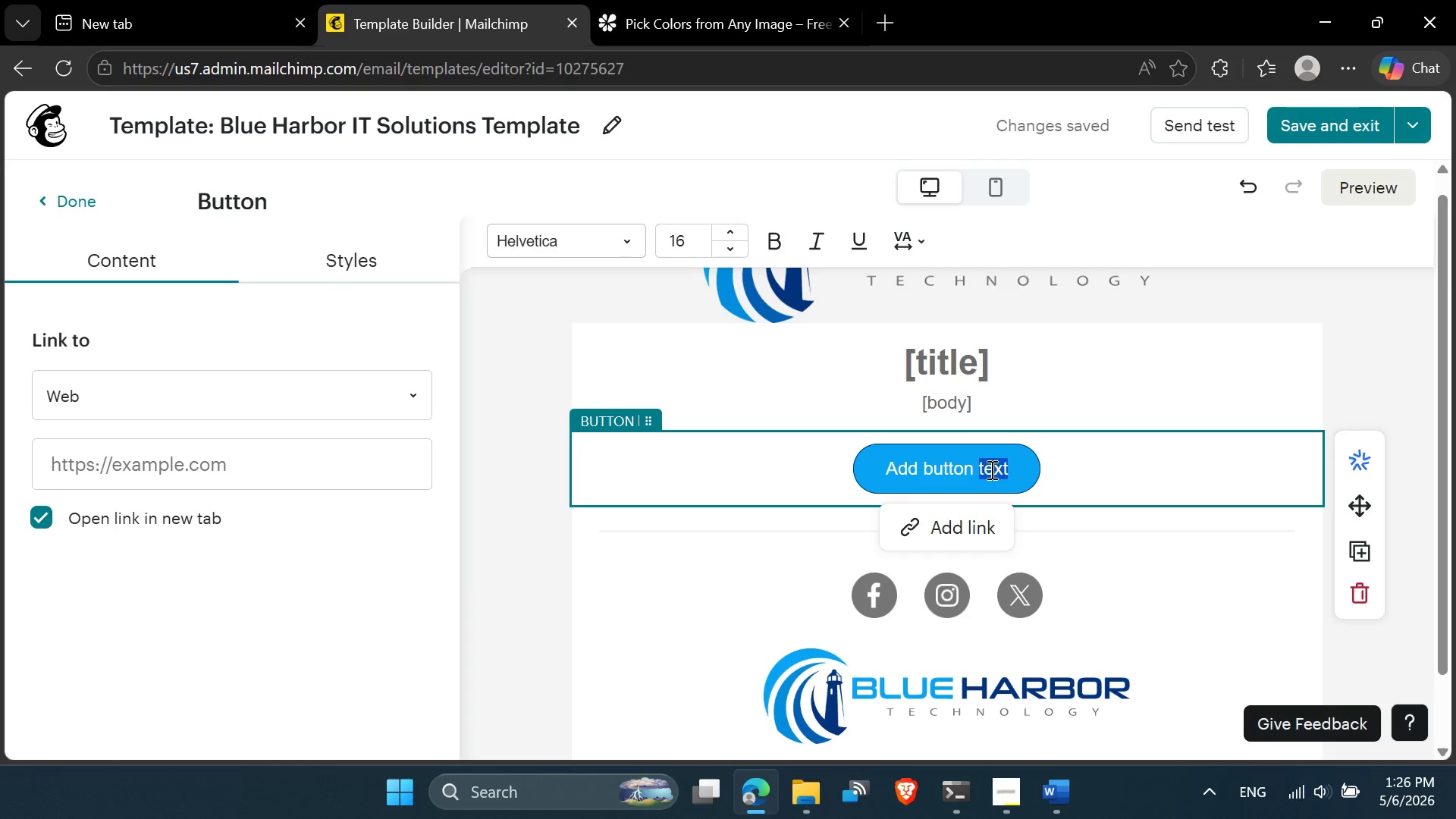 
hold_key(key=ControlLeft, duration=1.52)
 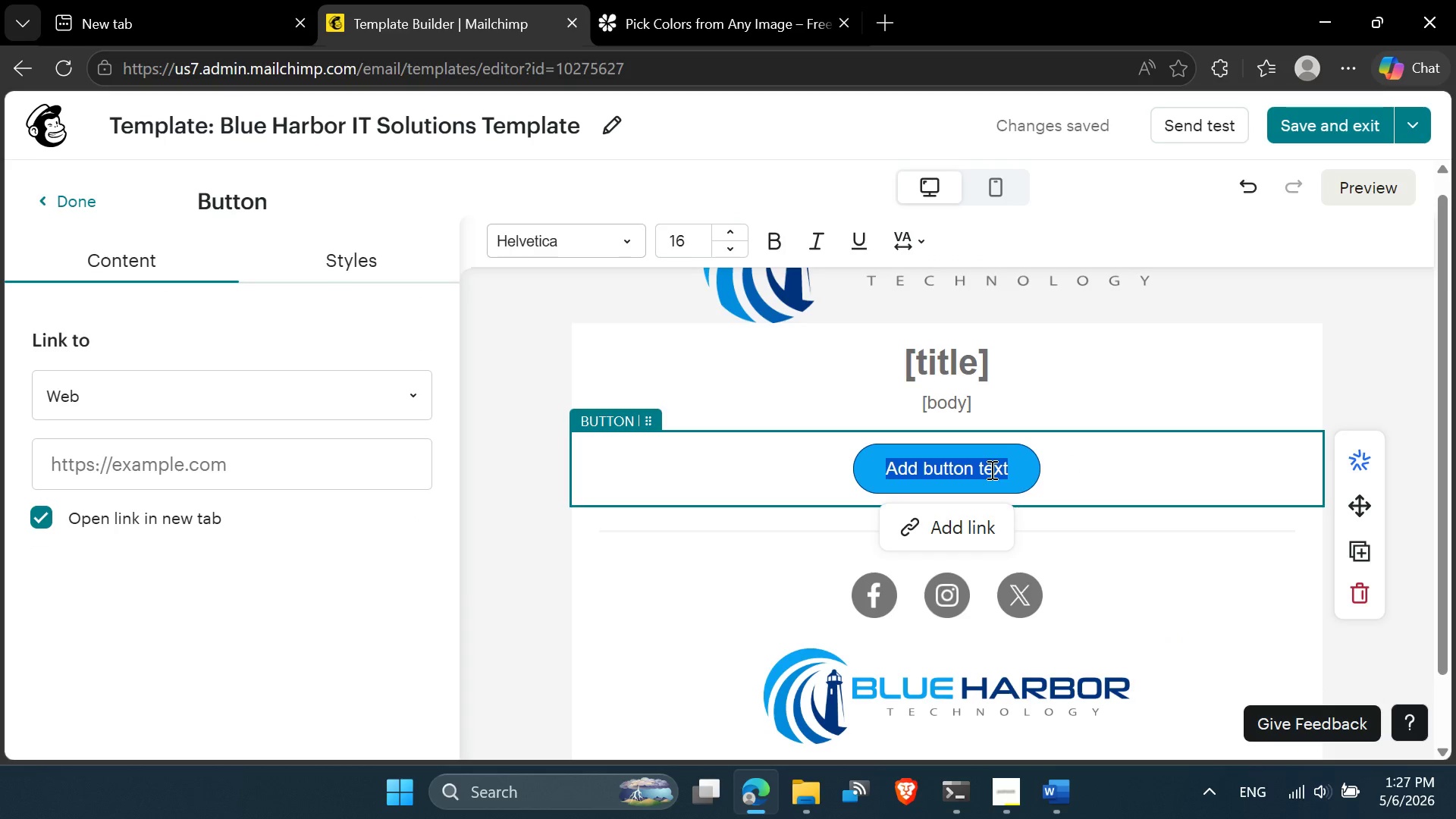 
key(Control+A)
 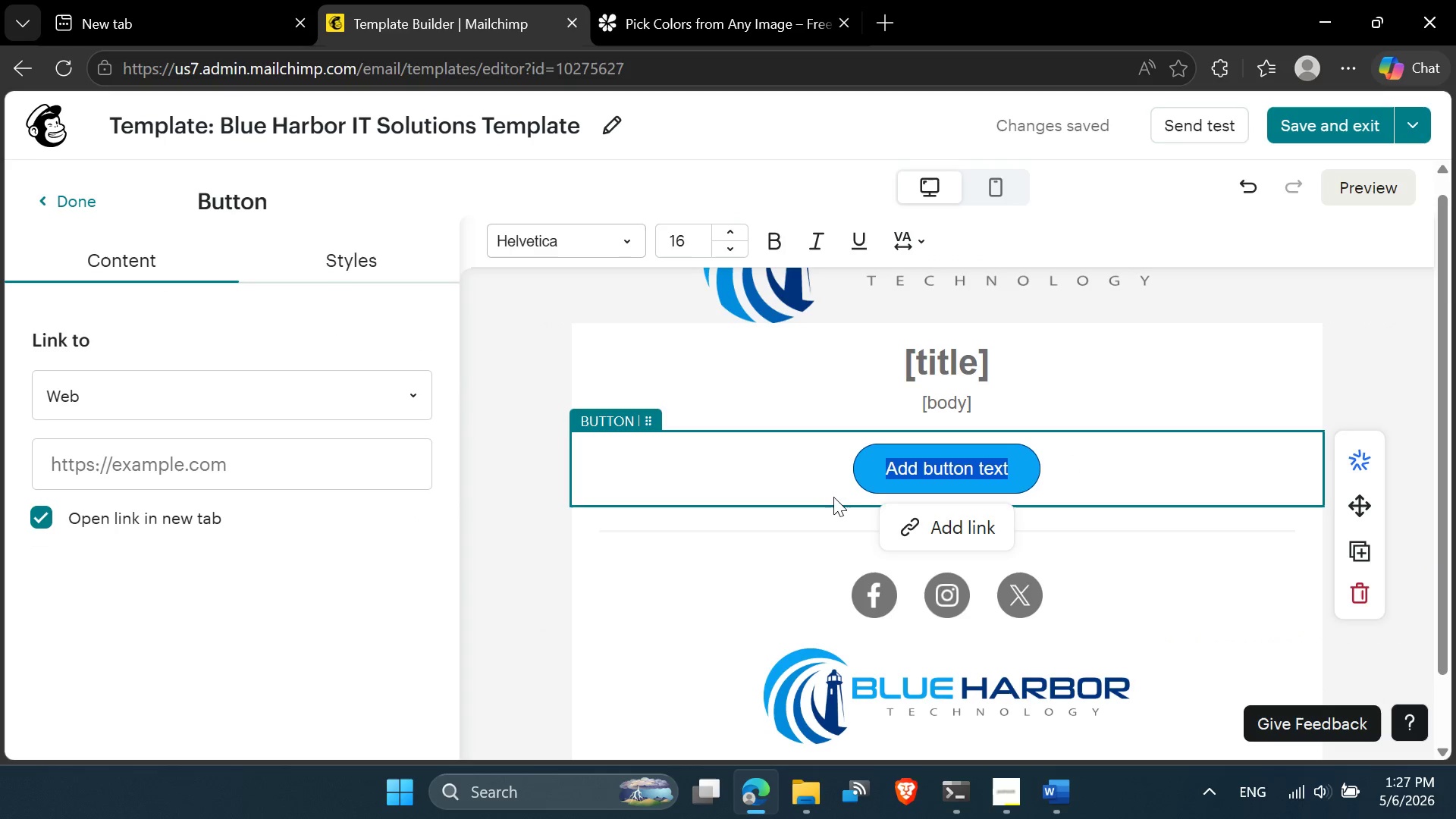 
left_click([879, 462])
 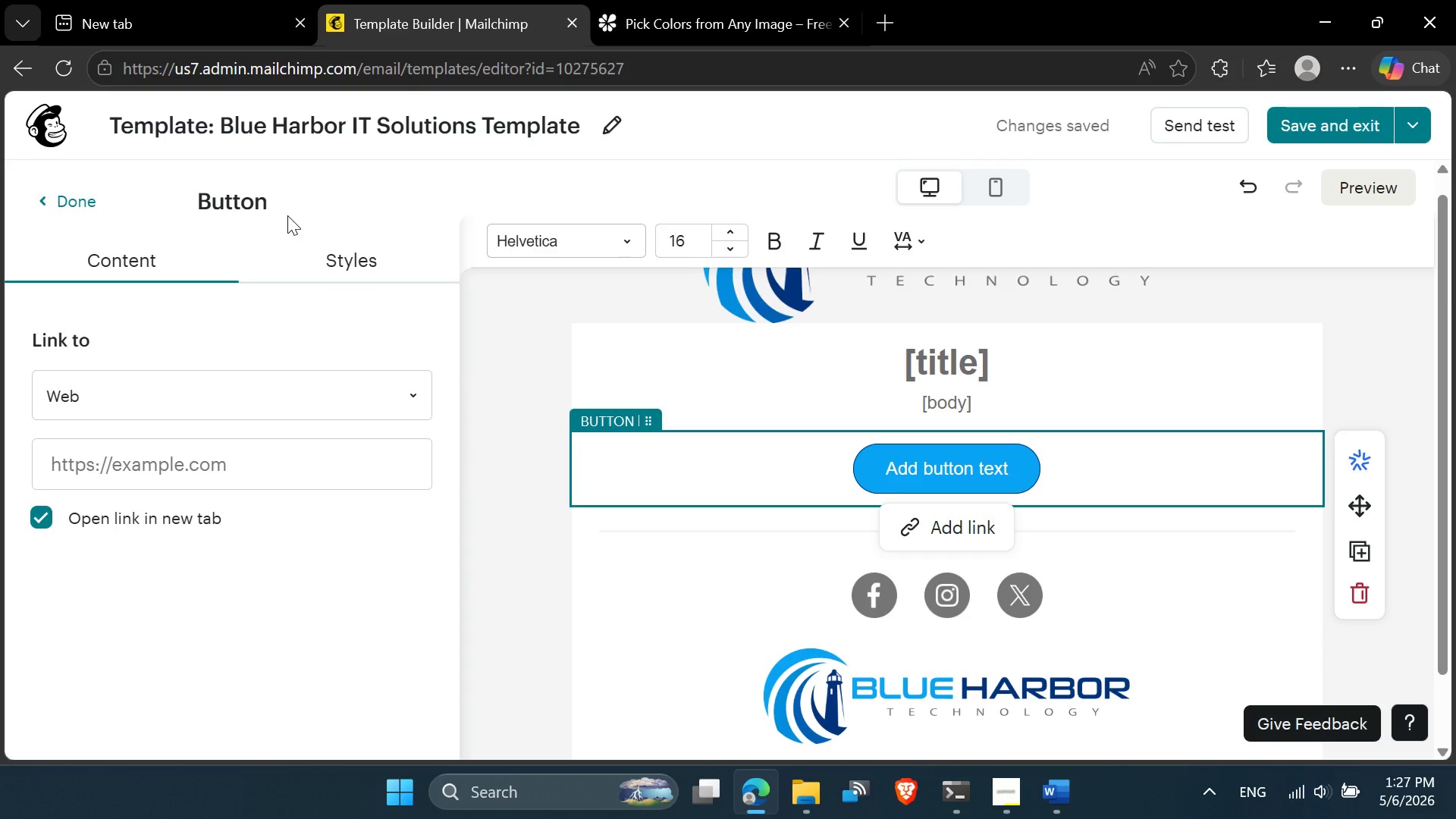 
left_click([316, 255])
 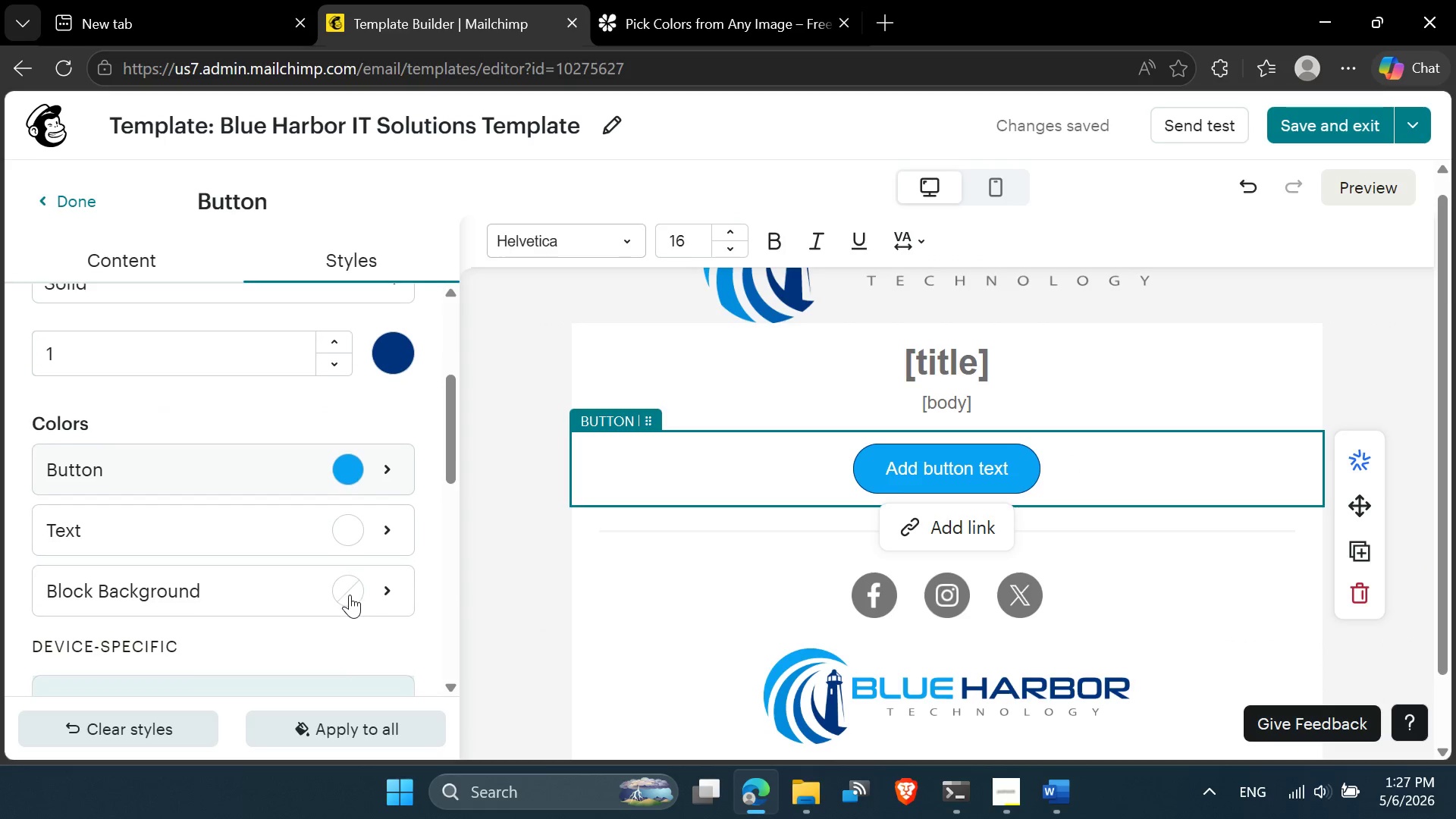 
left_click([354, 535])
 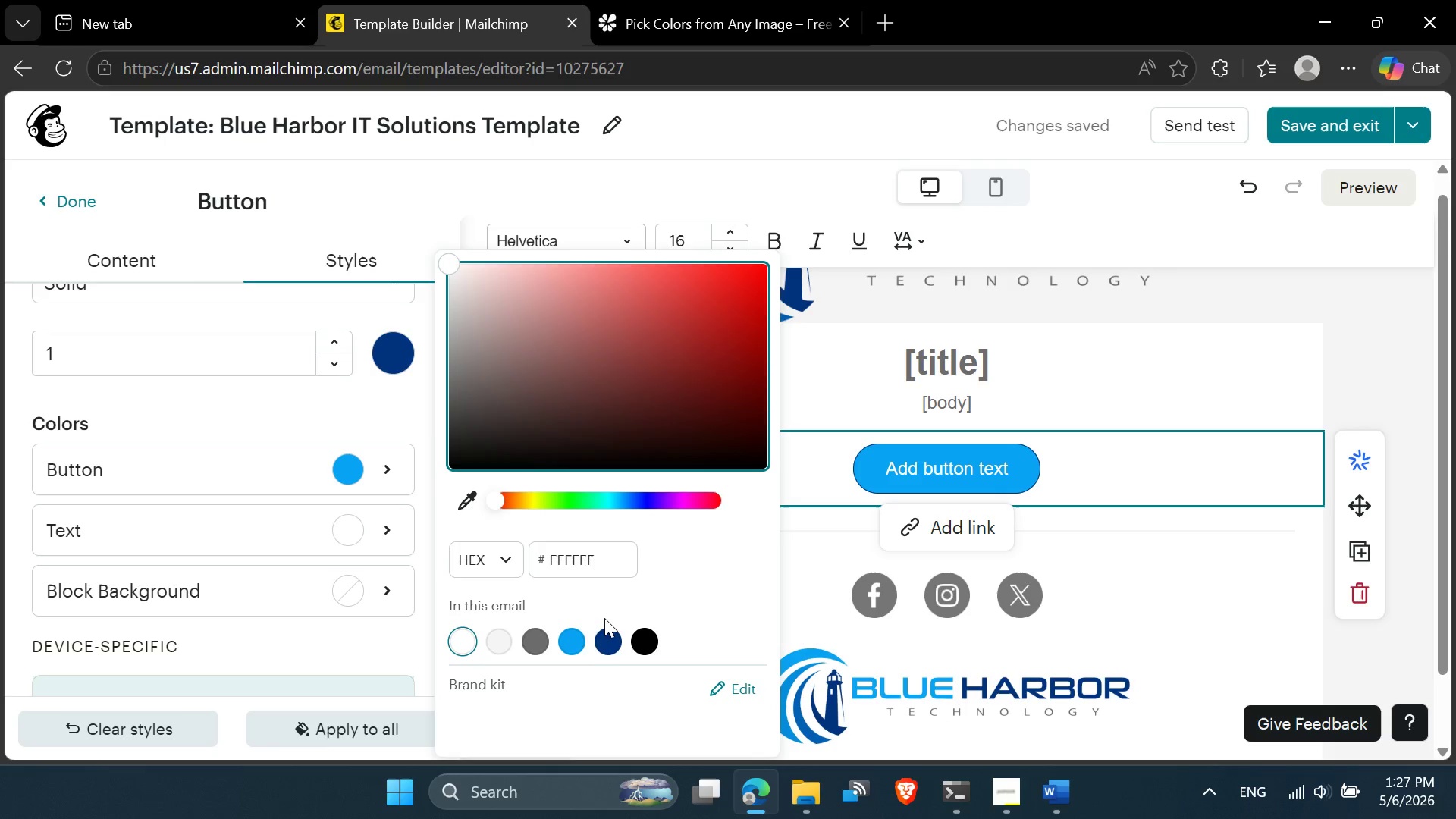 
left_click([613, 639])
 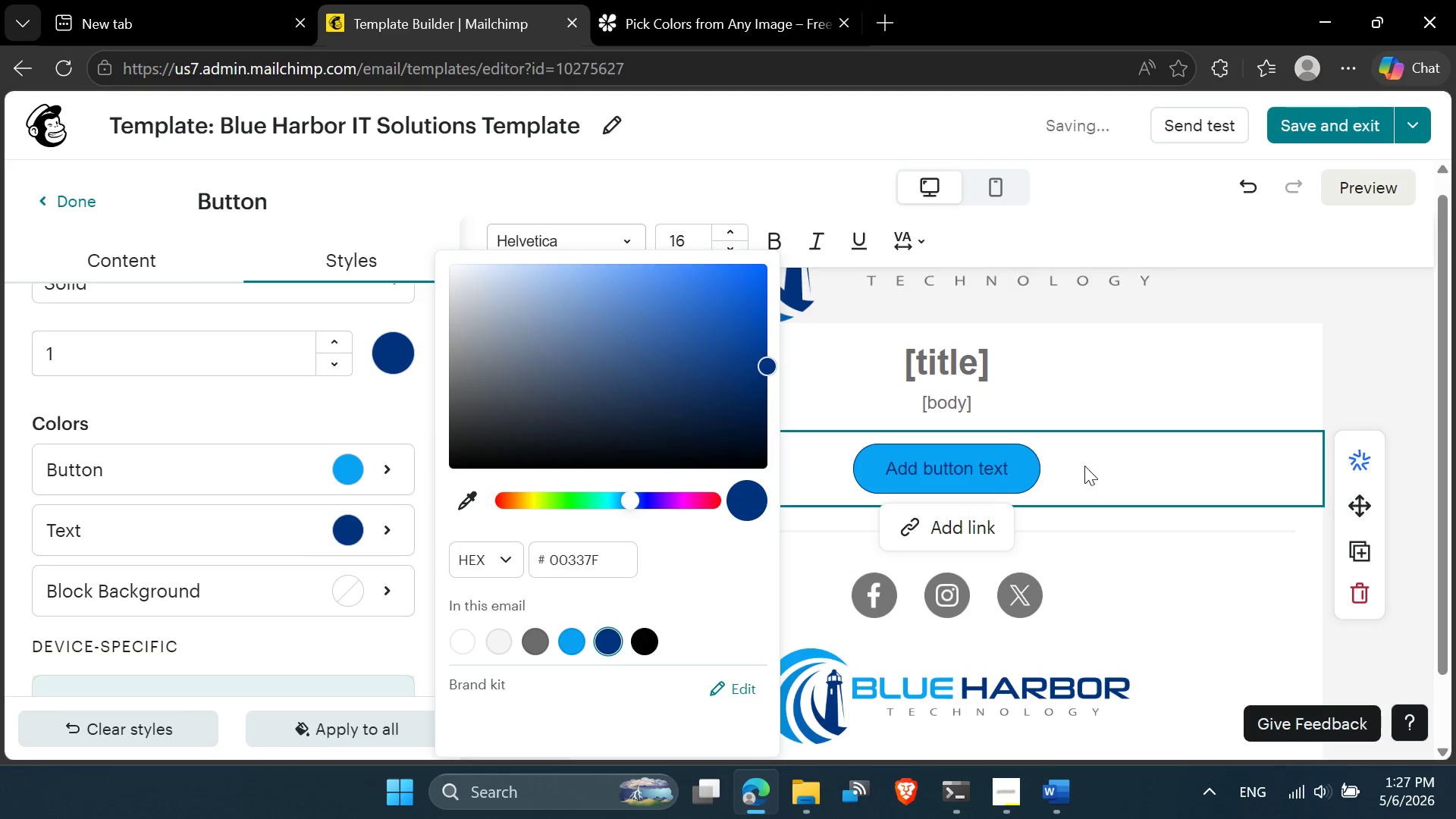 
left_click([1114, 454])
 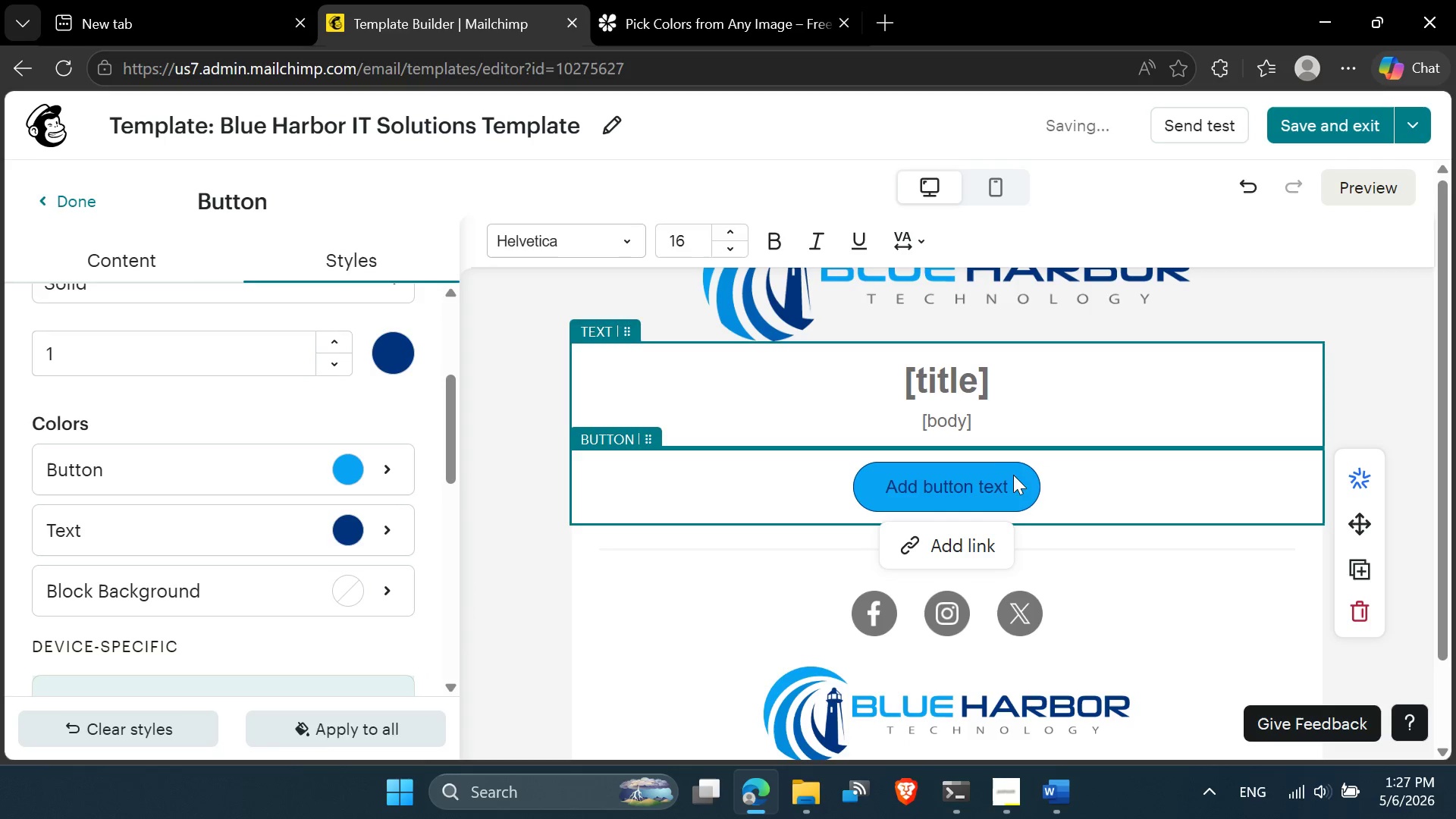 
left_click([996, 491])
 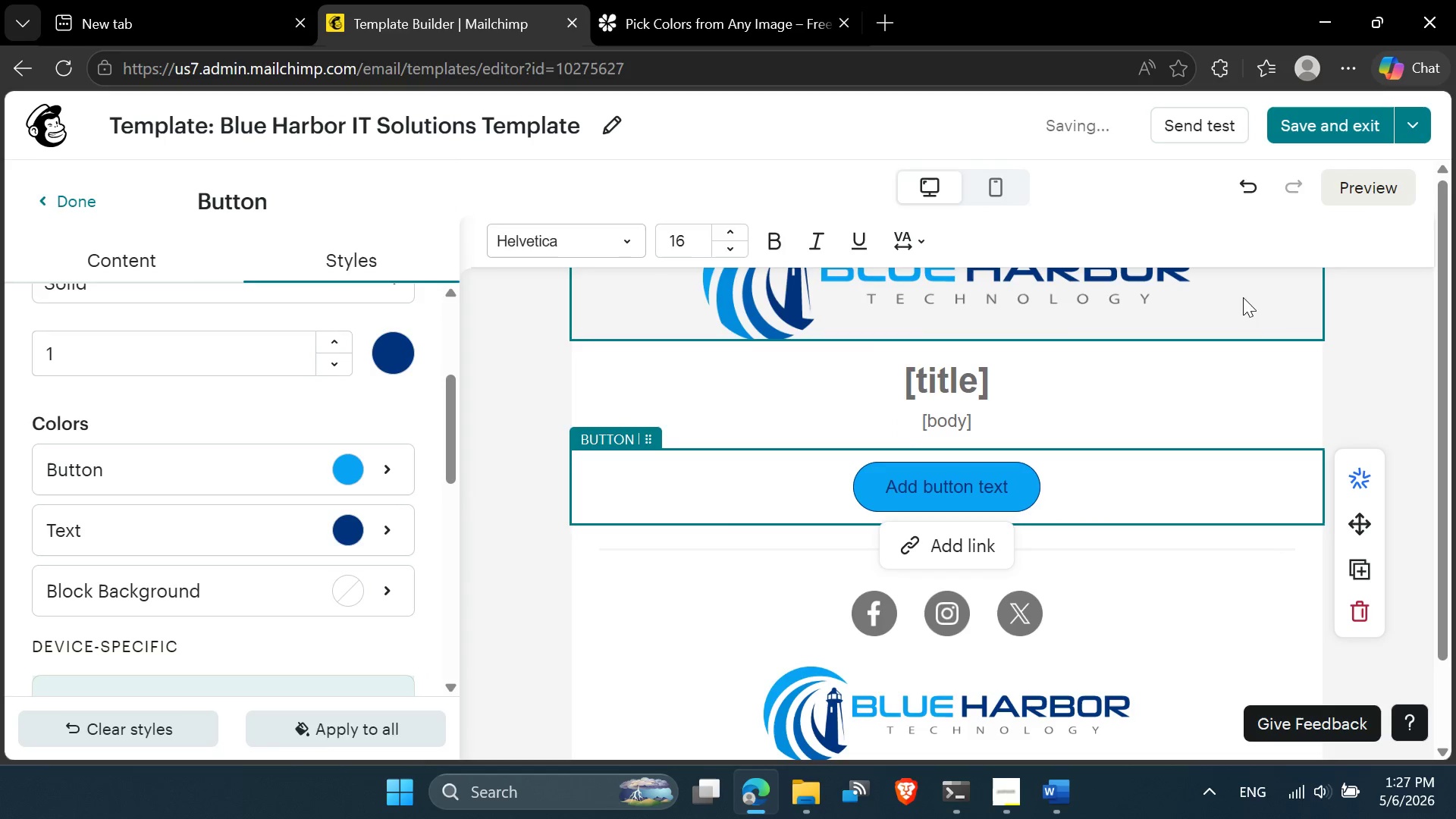 
left_click([1379, 353])
 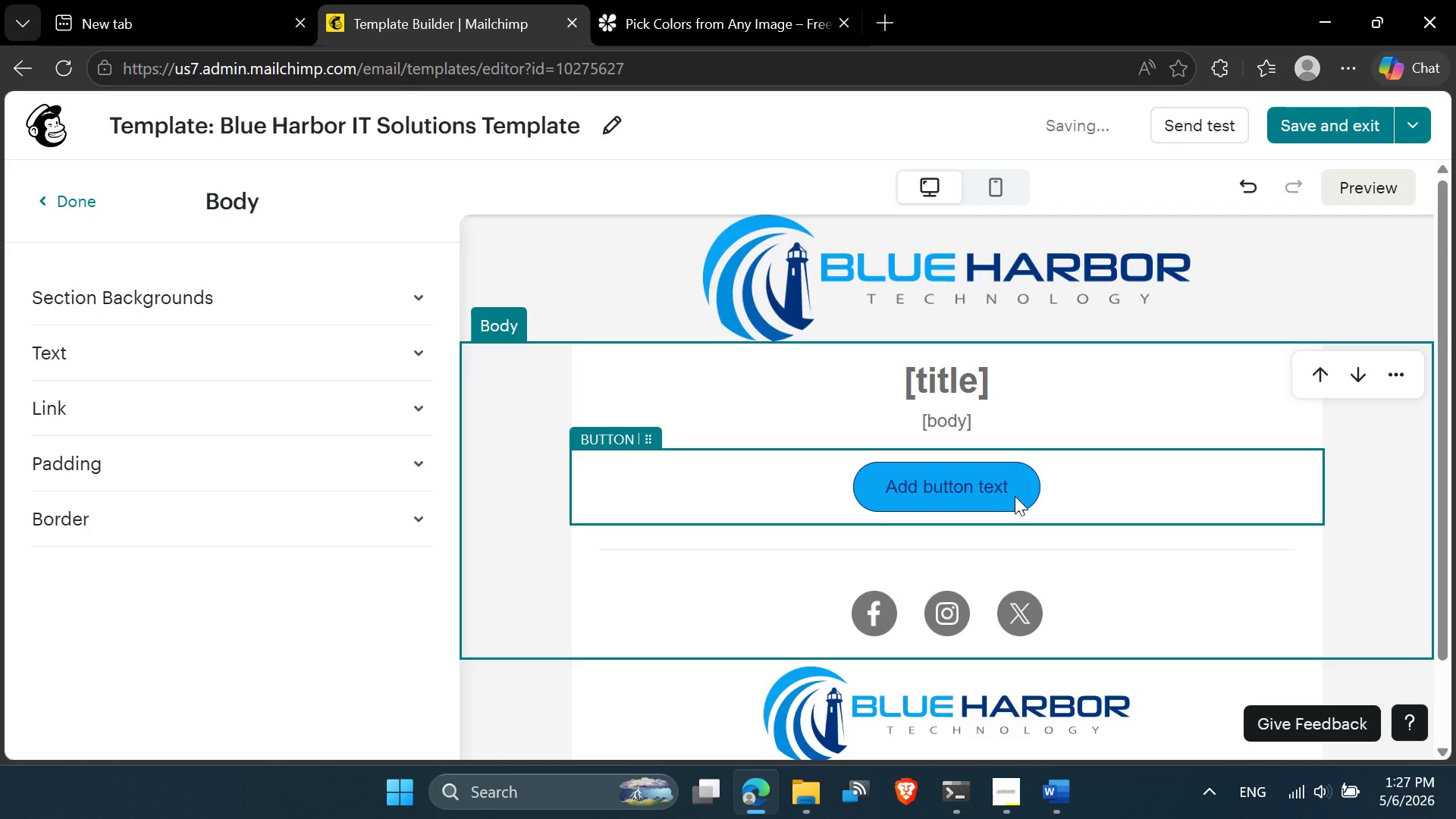 
left_click([1016, 495])
 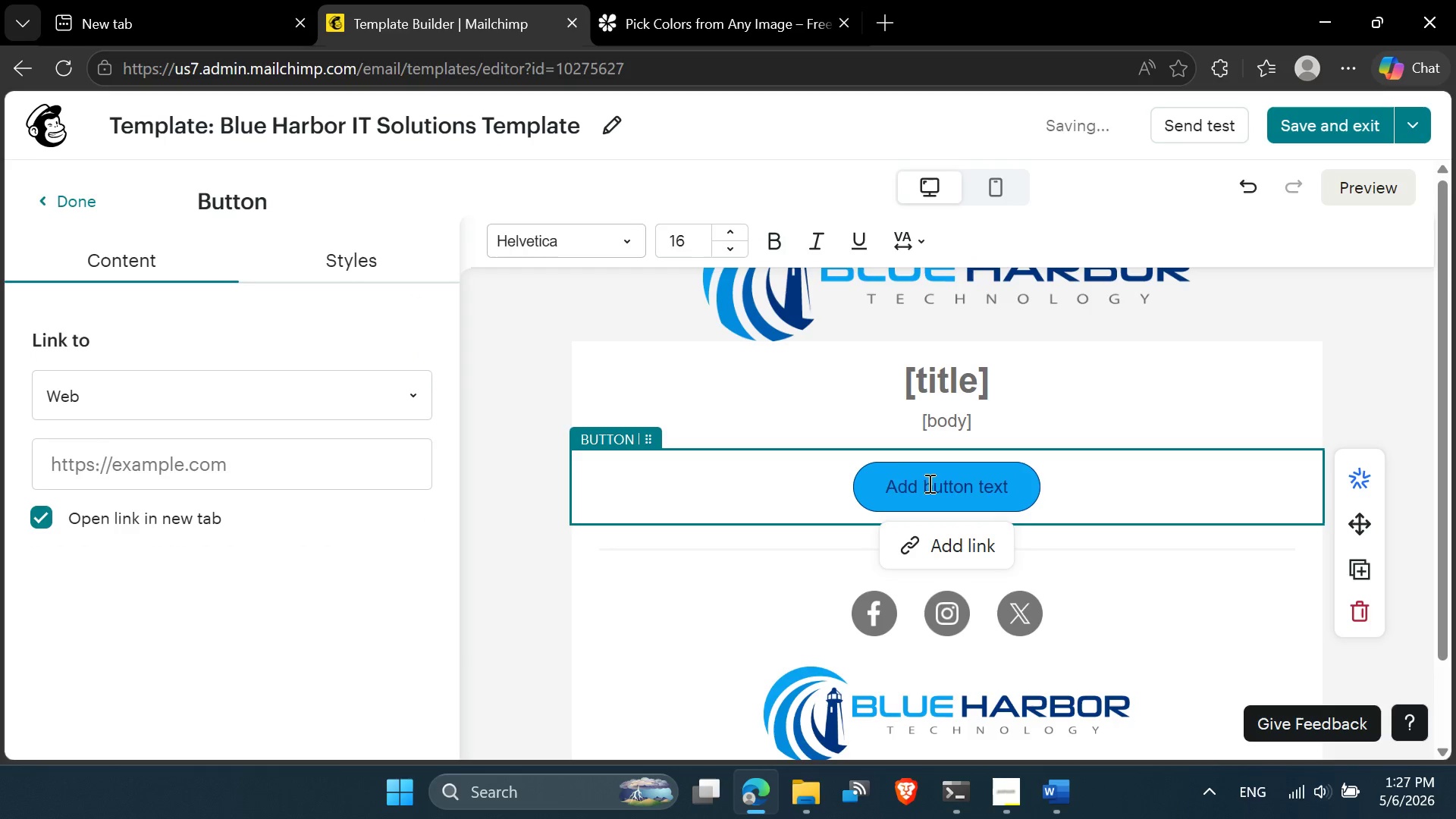 
left_click([885, 476])
 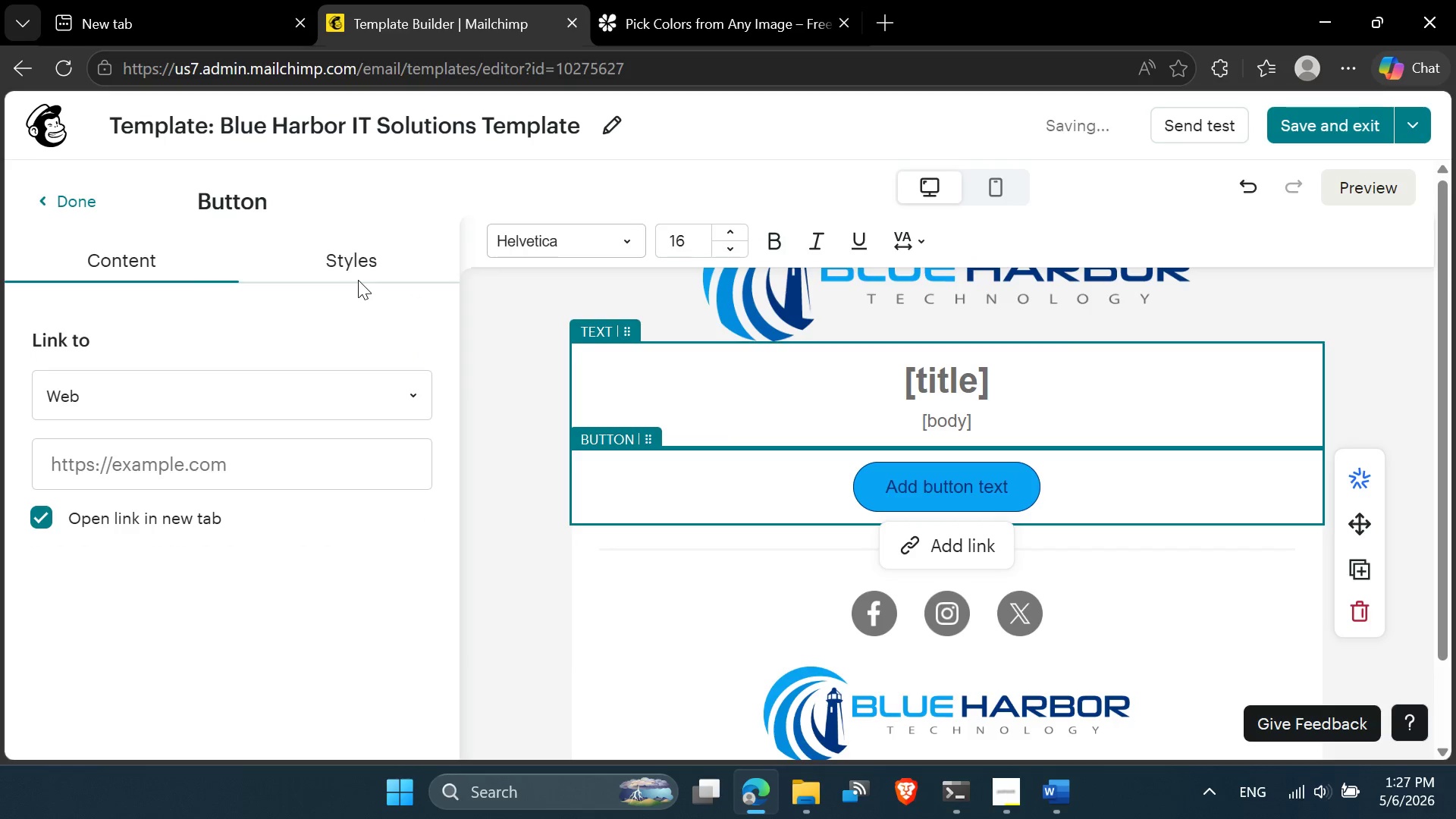 
left_click([354, 272])
 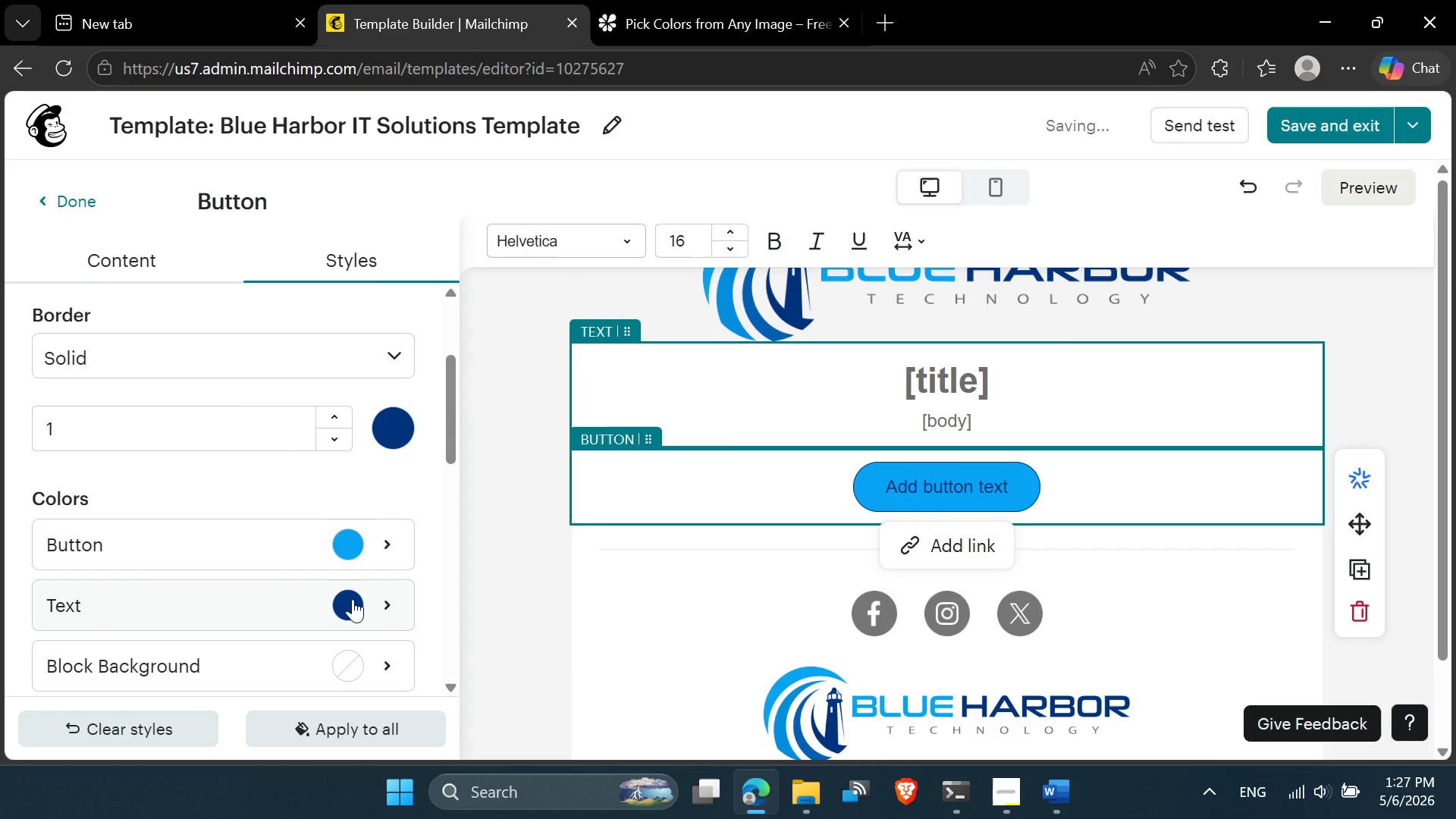 
left_click([353, 599])
 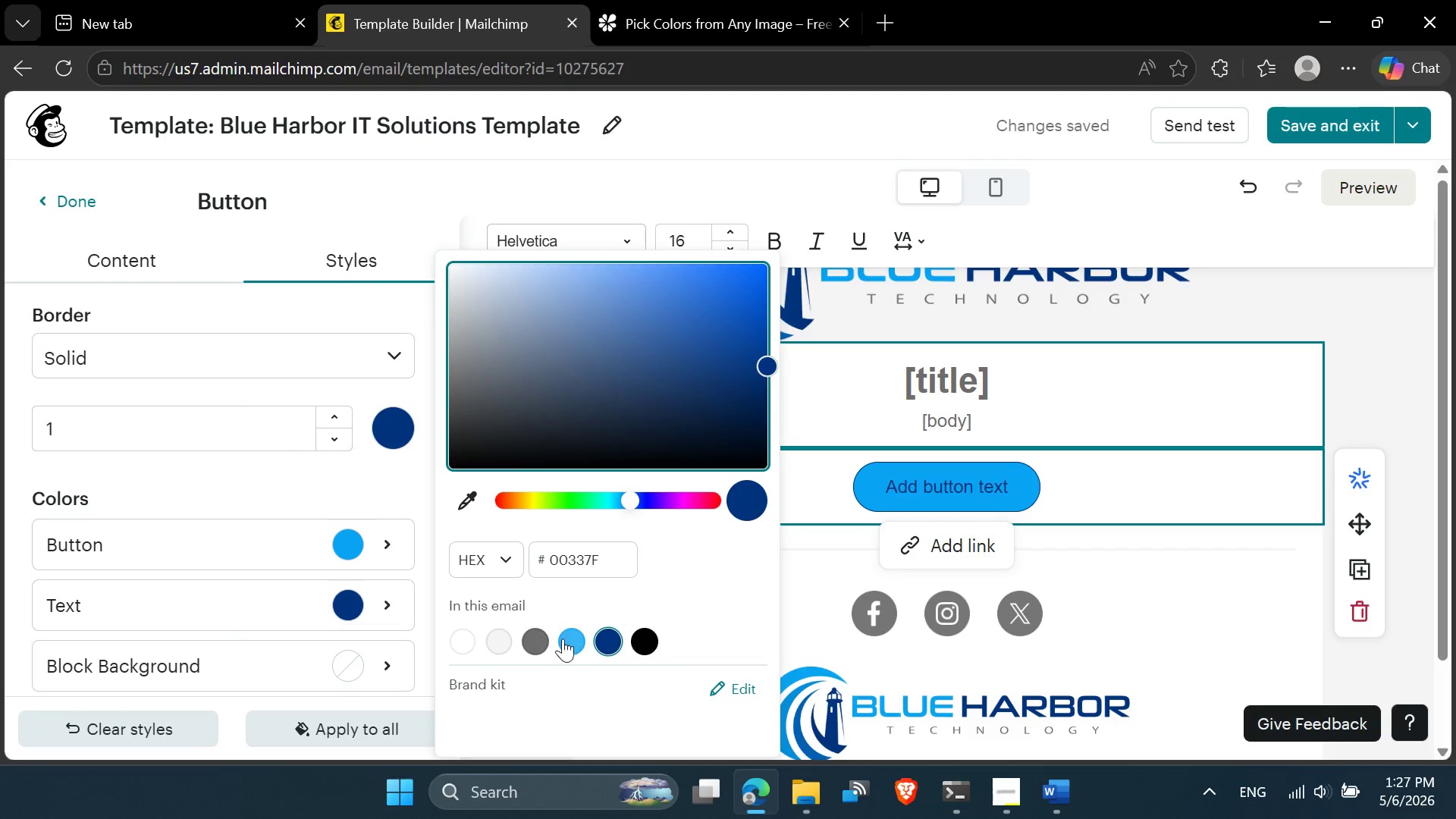 
left_click([573, 645])
 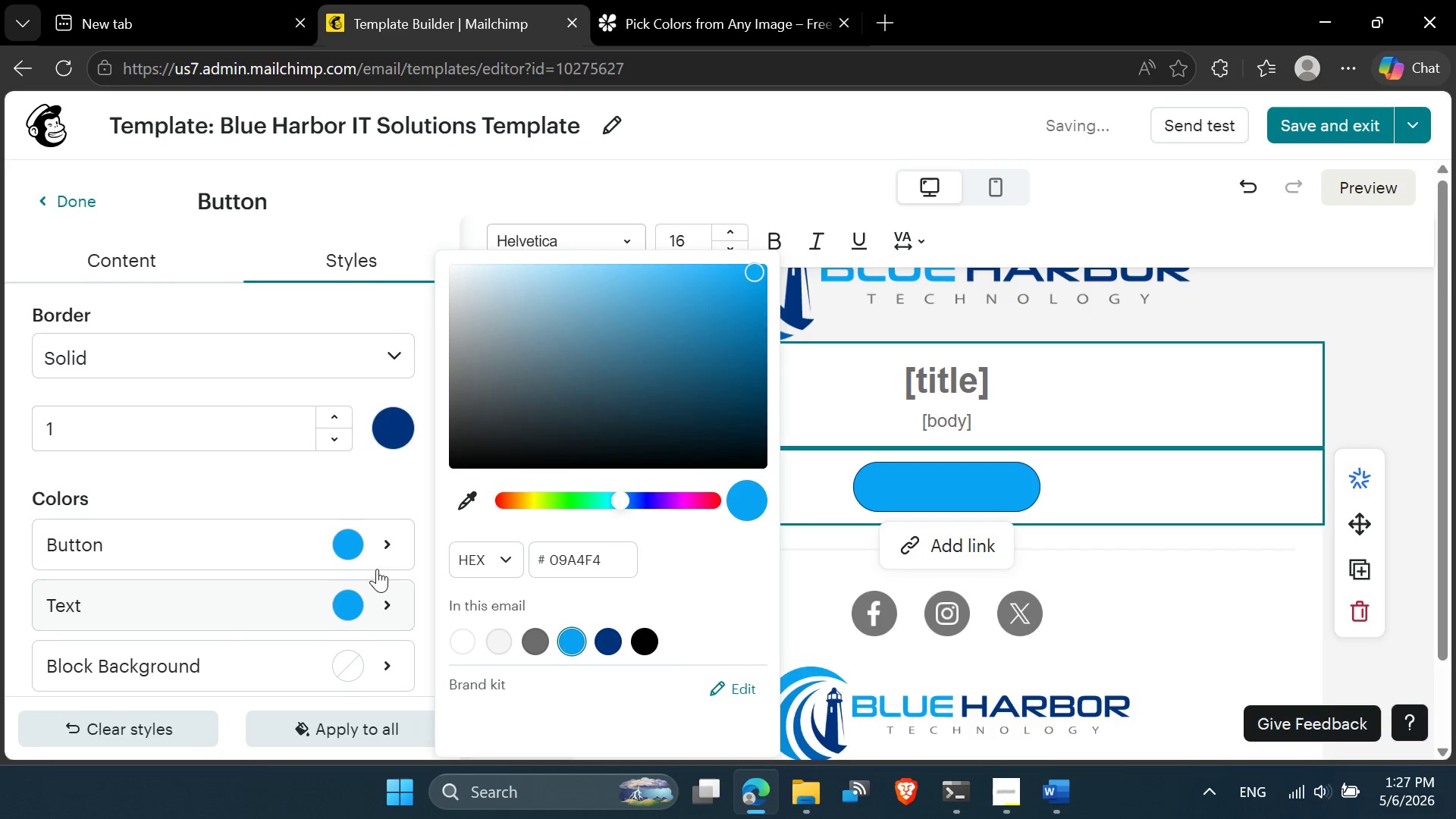 
left_click([356, 548])
 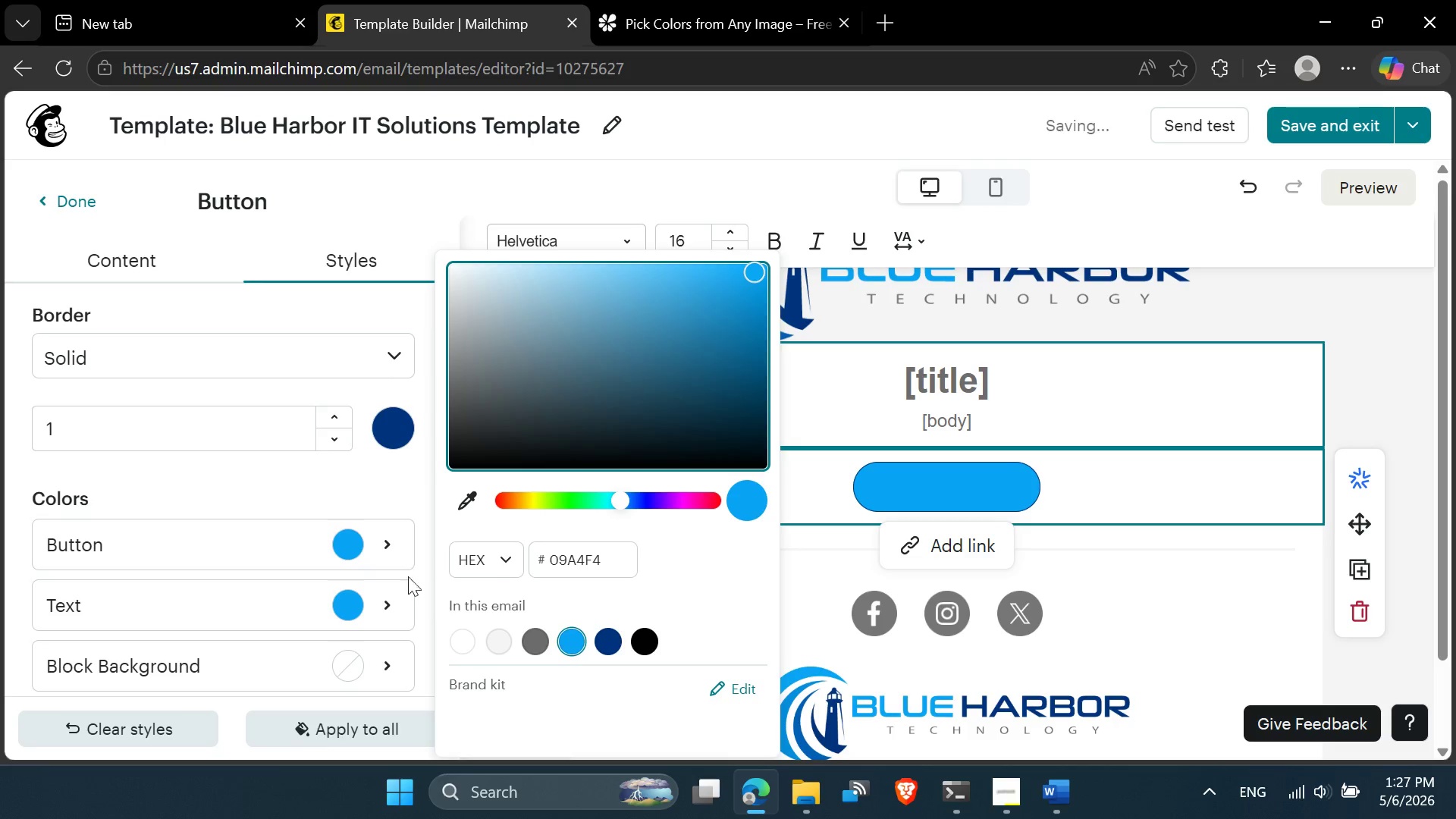 
left_click([353, 548])
 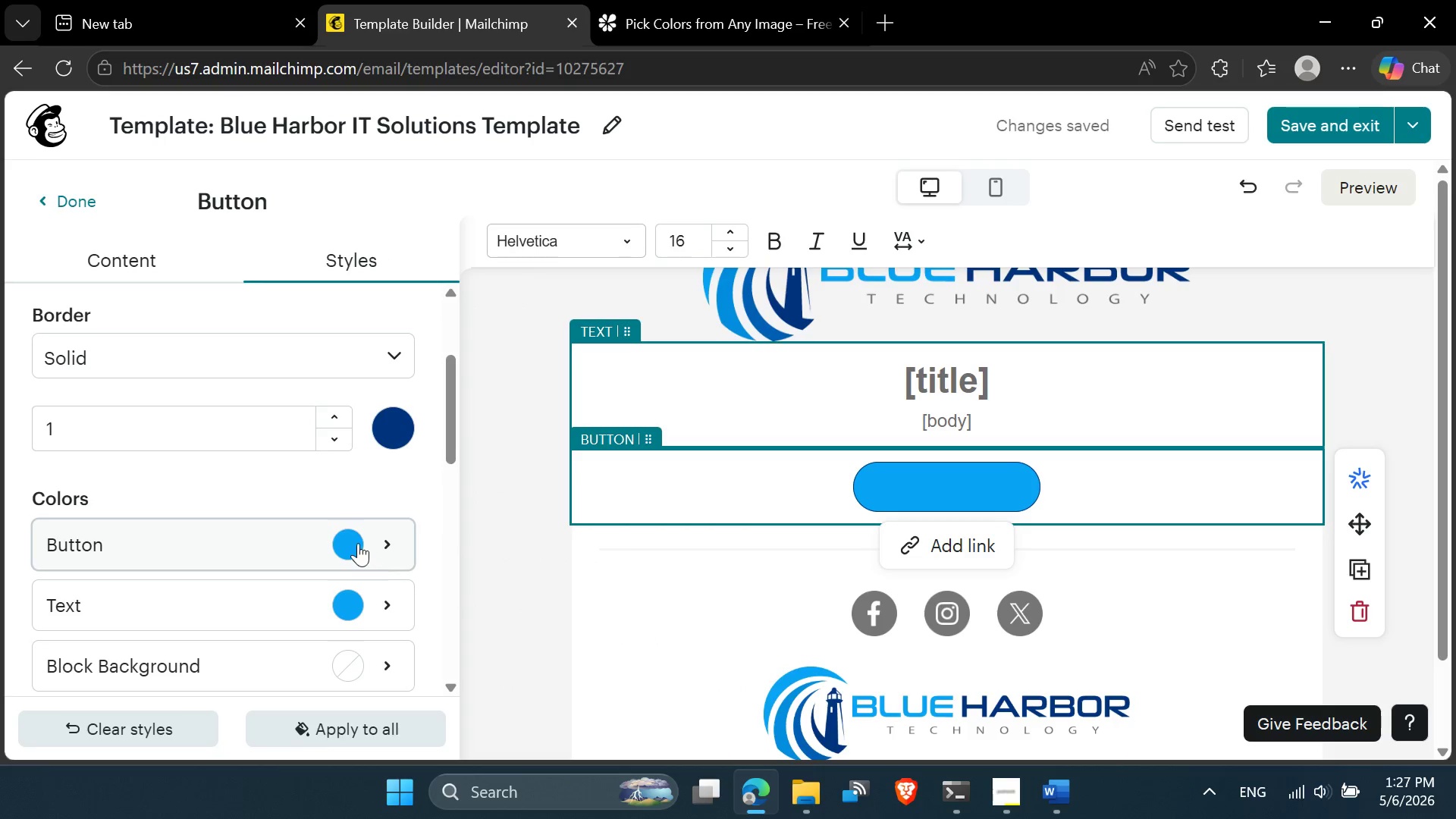 
left_click([348, 538])
 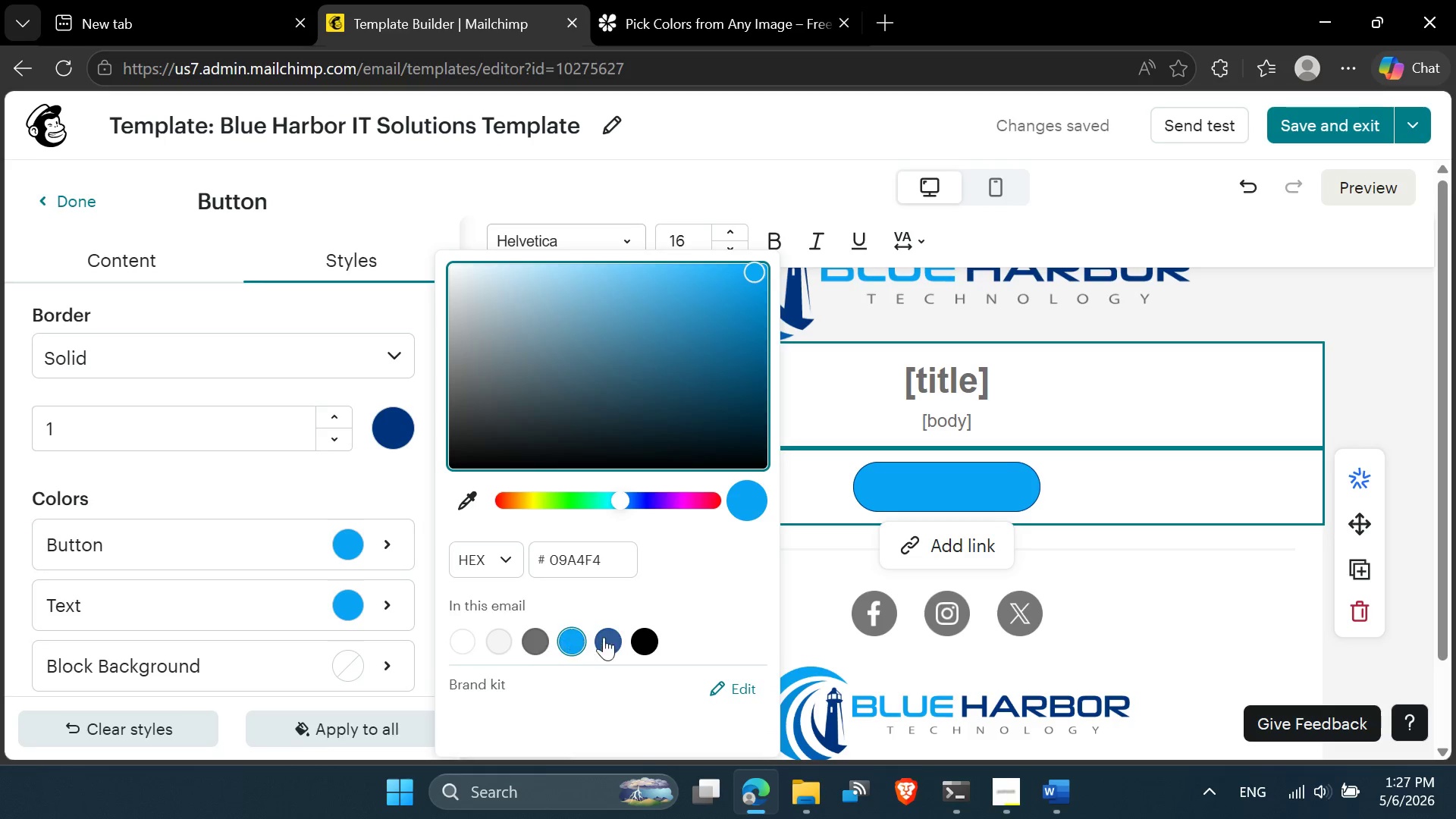 
left_click([612, 642])
 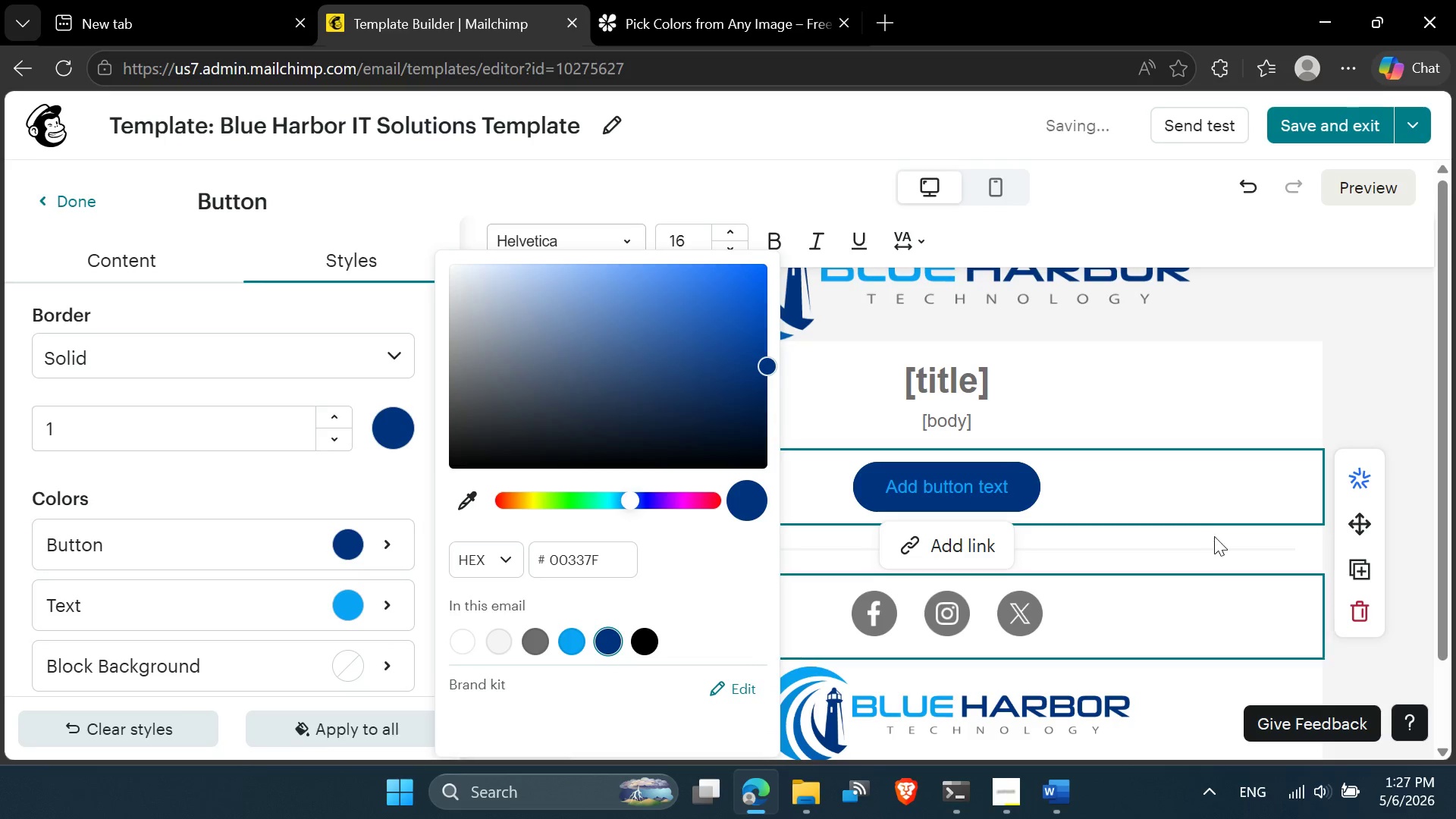 
left_click([1219, 410])
 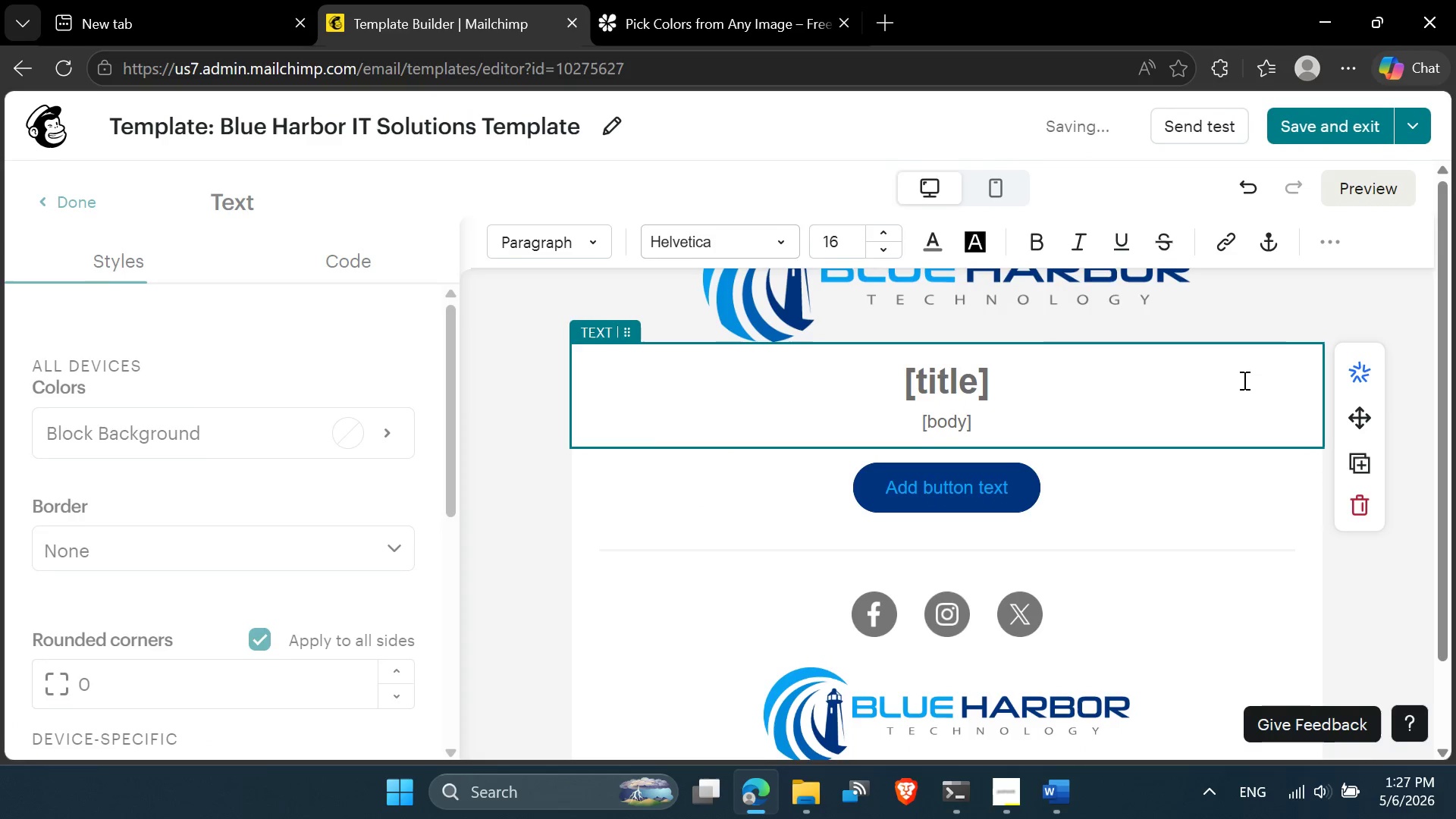 
left_click([1331, 296])
 